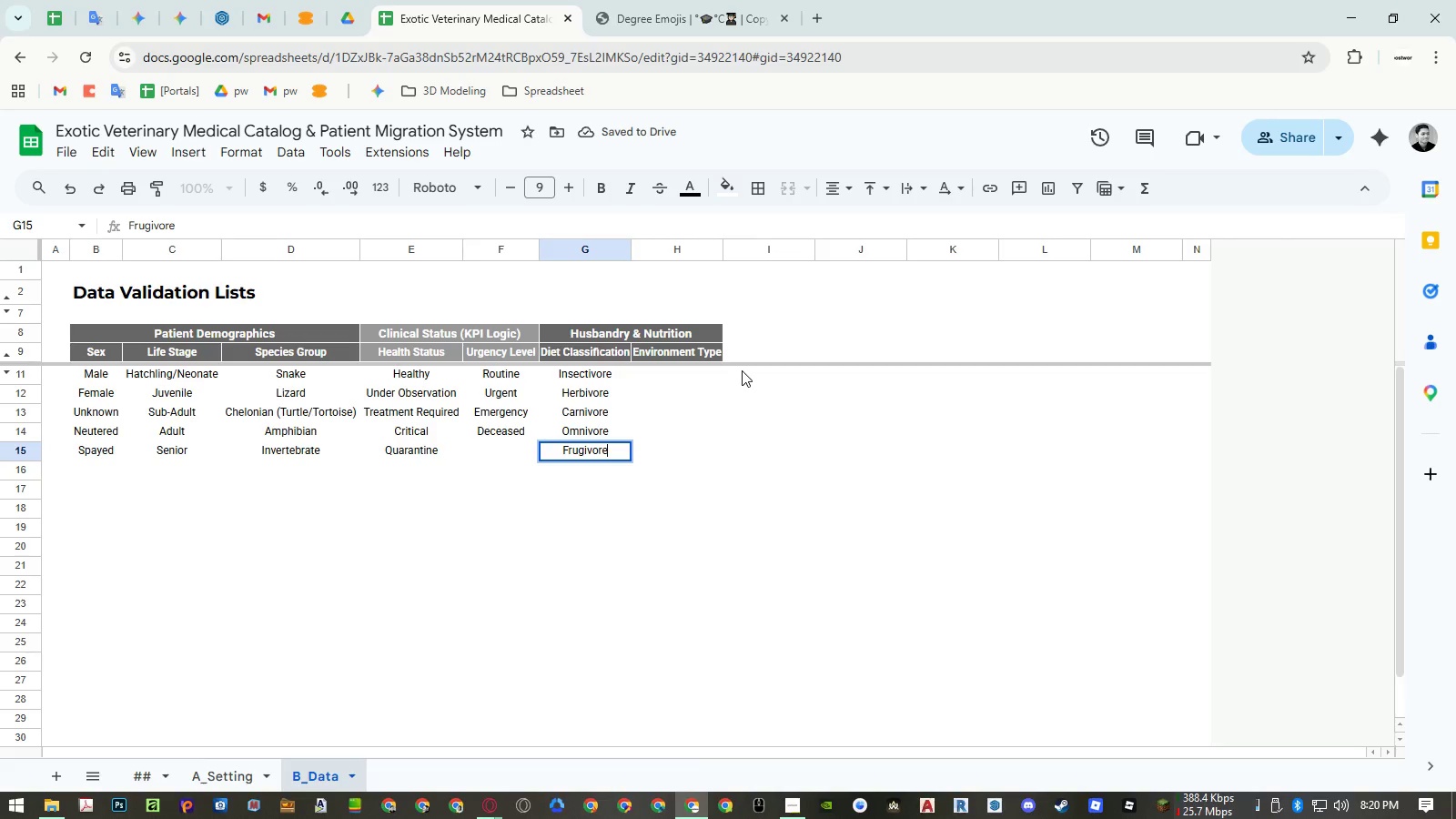 
key(Enter)
 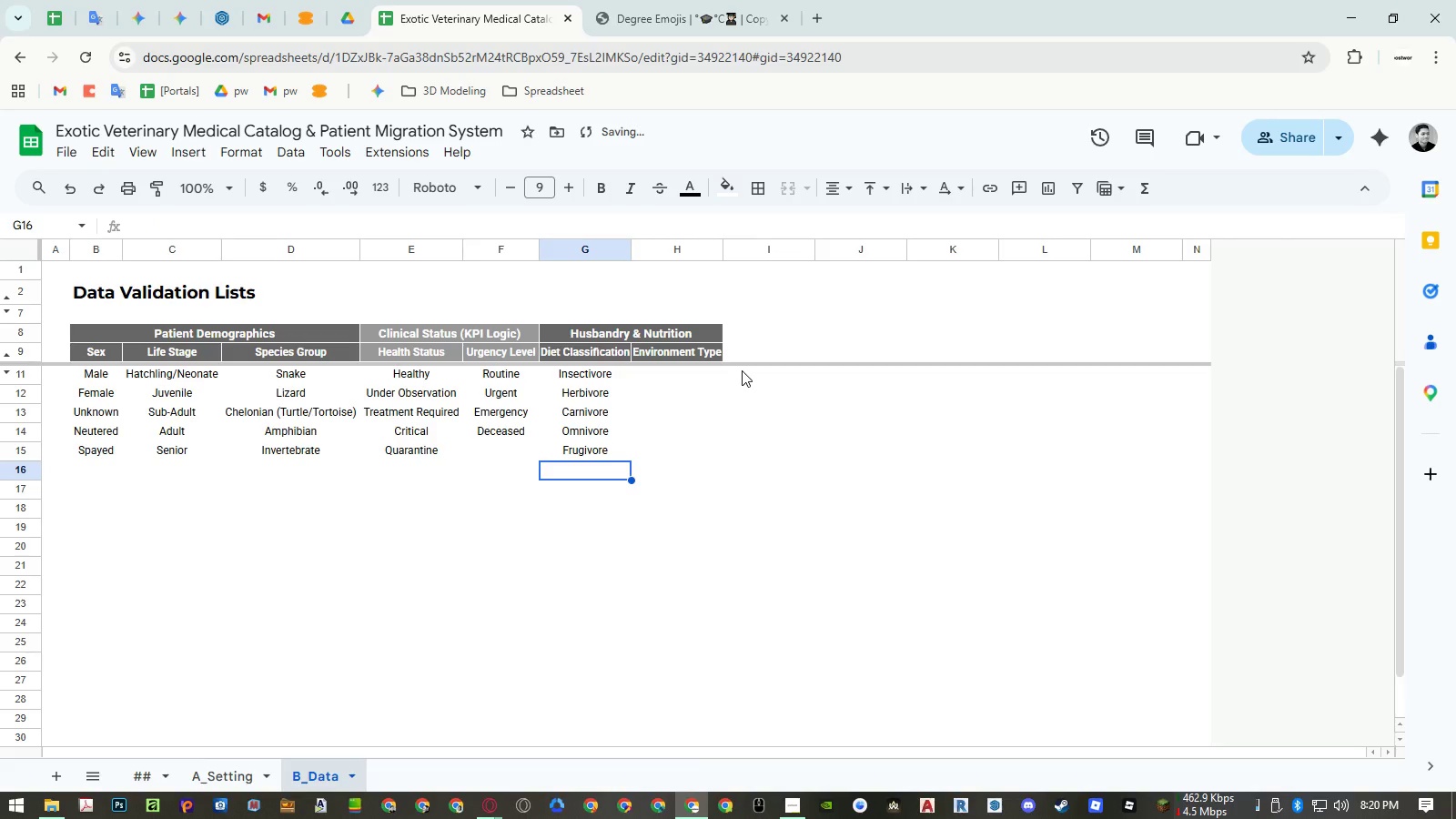 
type(Specialist)
 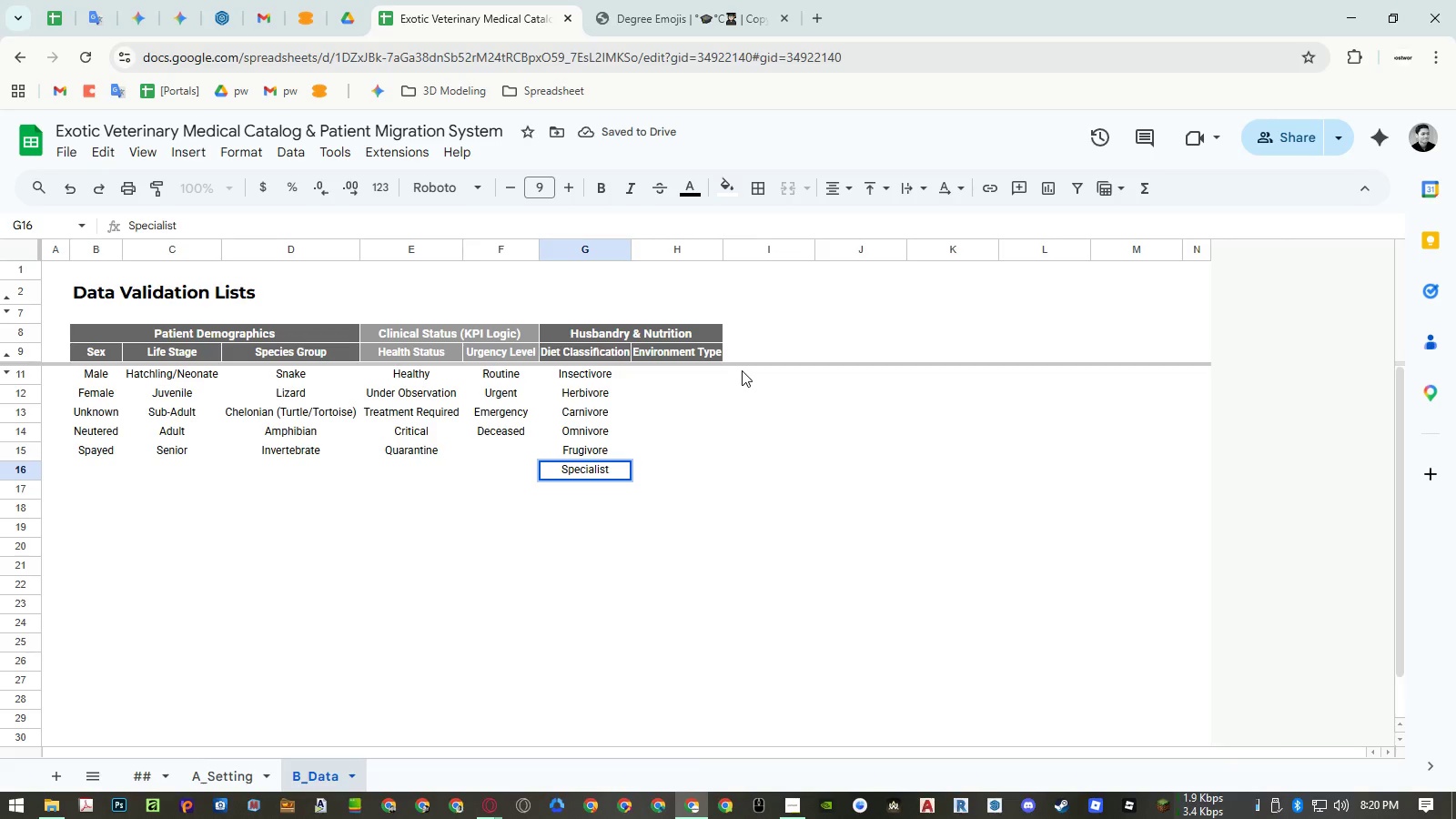 
key(Enter)
 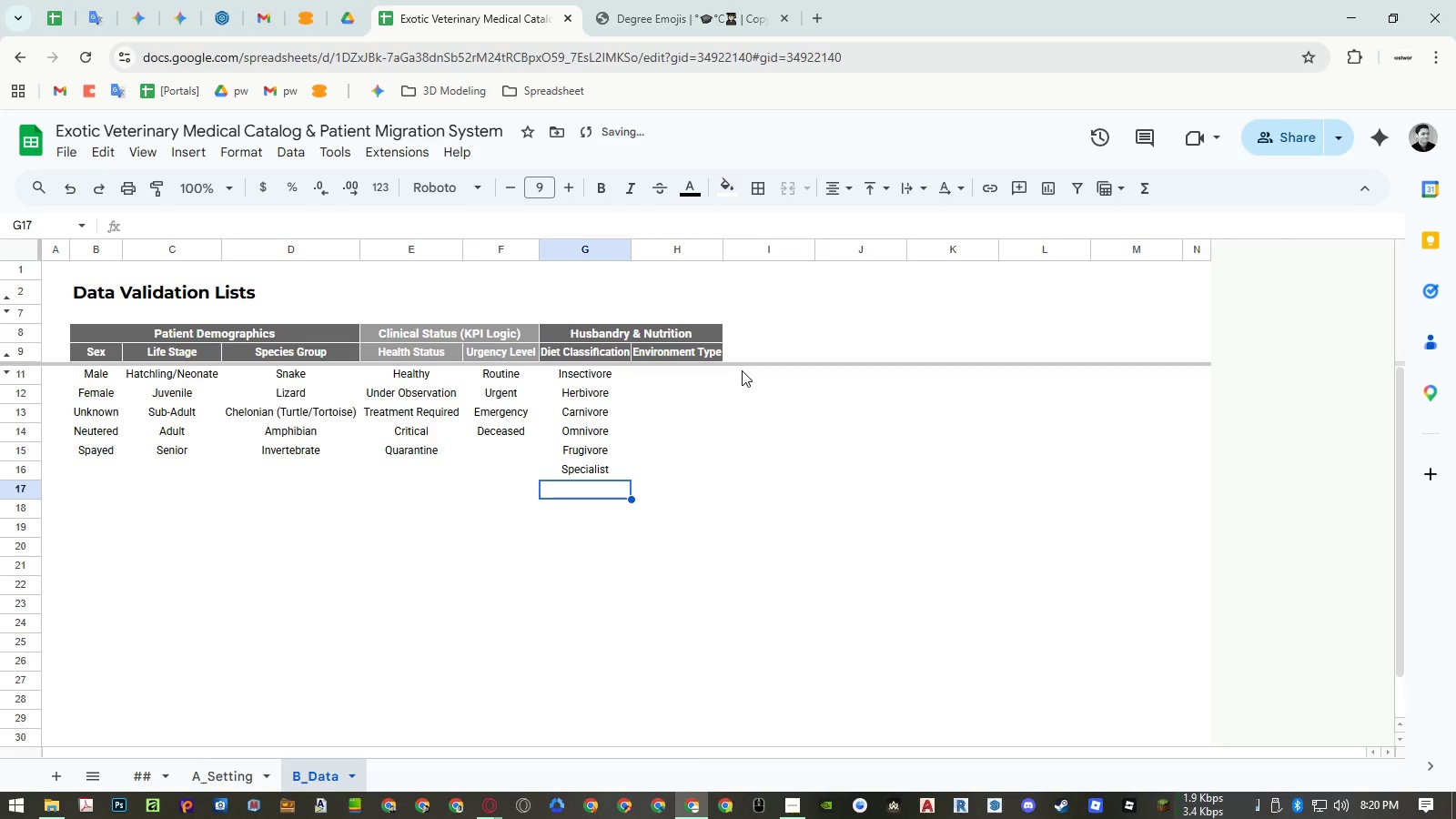 
key(ArrowRight)
 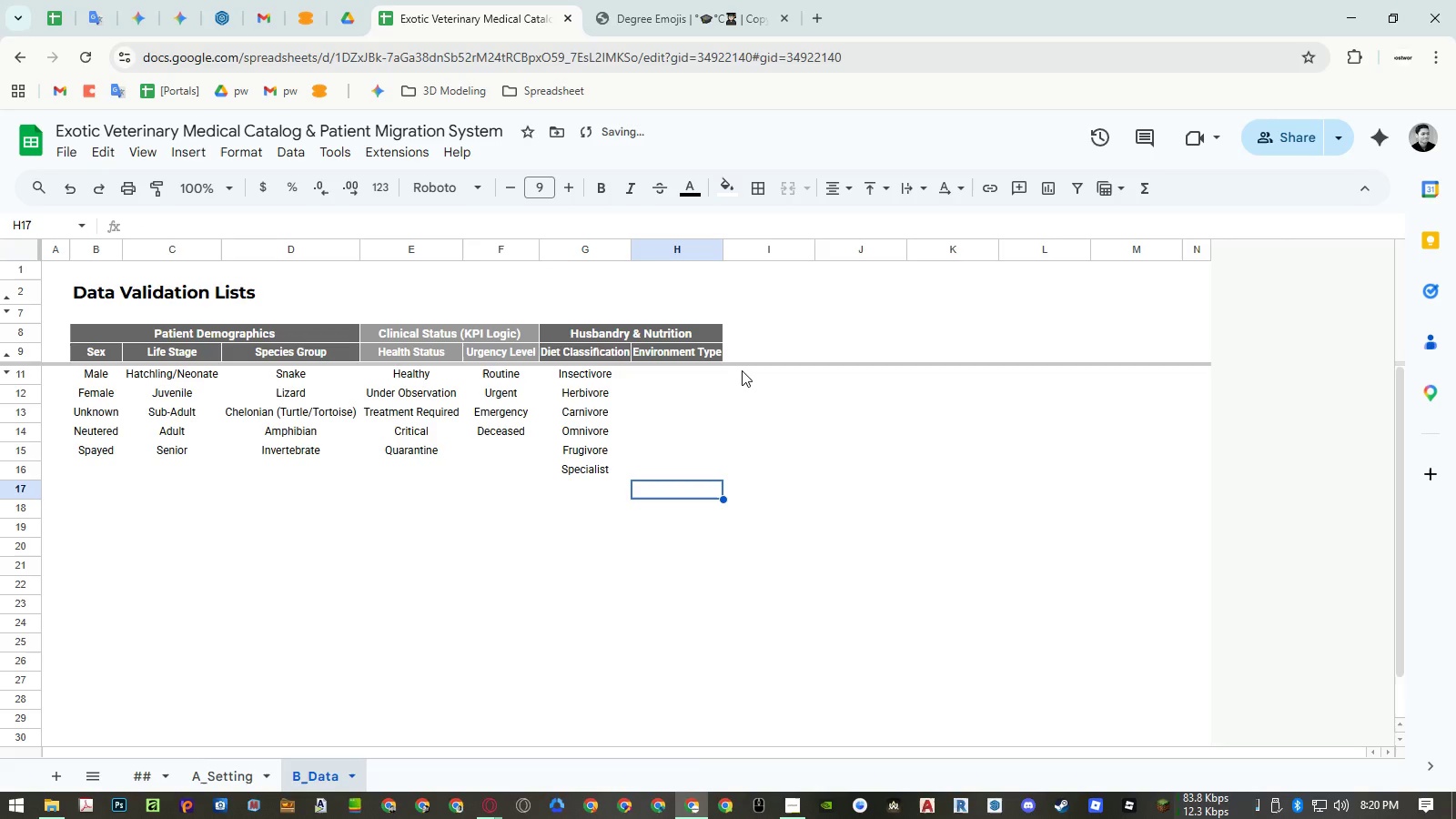 
key(Control+ControlLeft)
 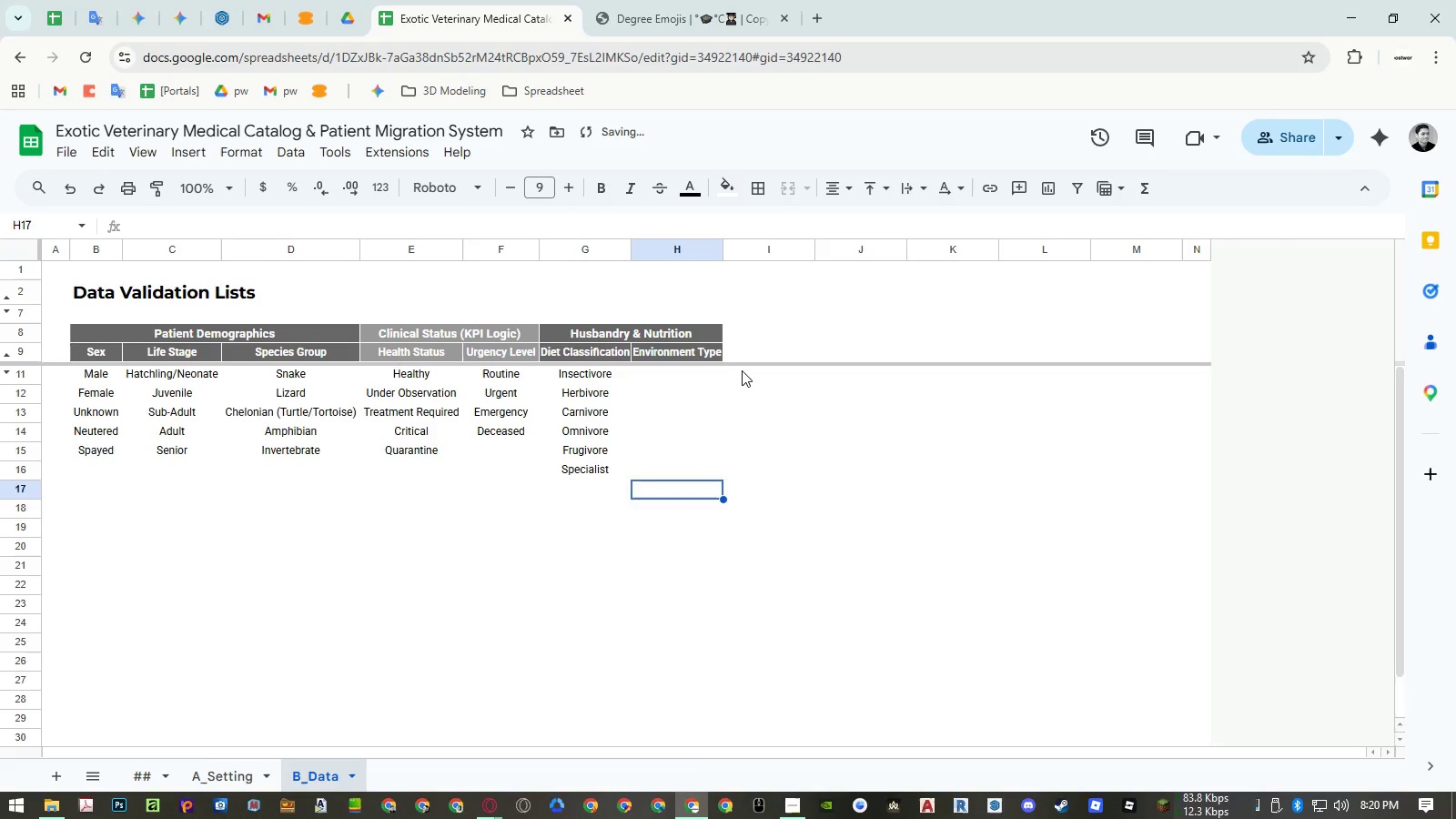 
key(Control+ArrowUp)
 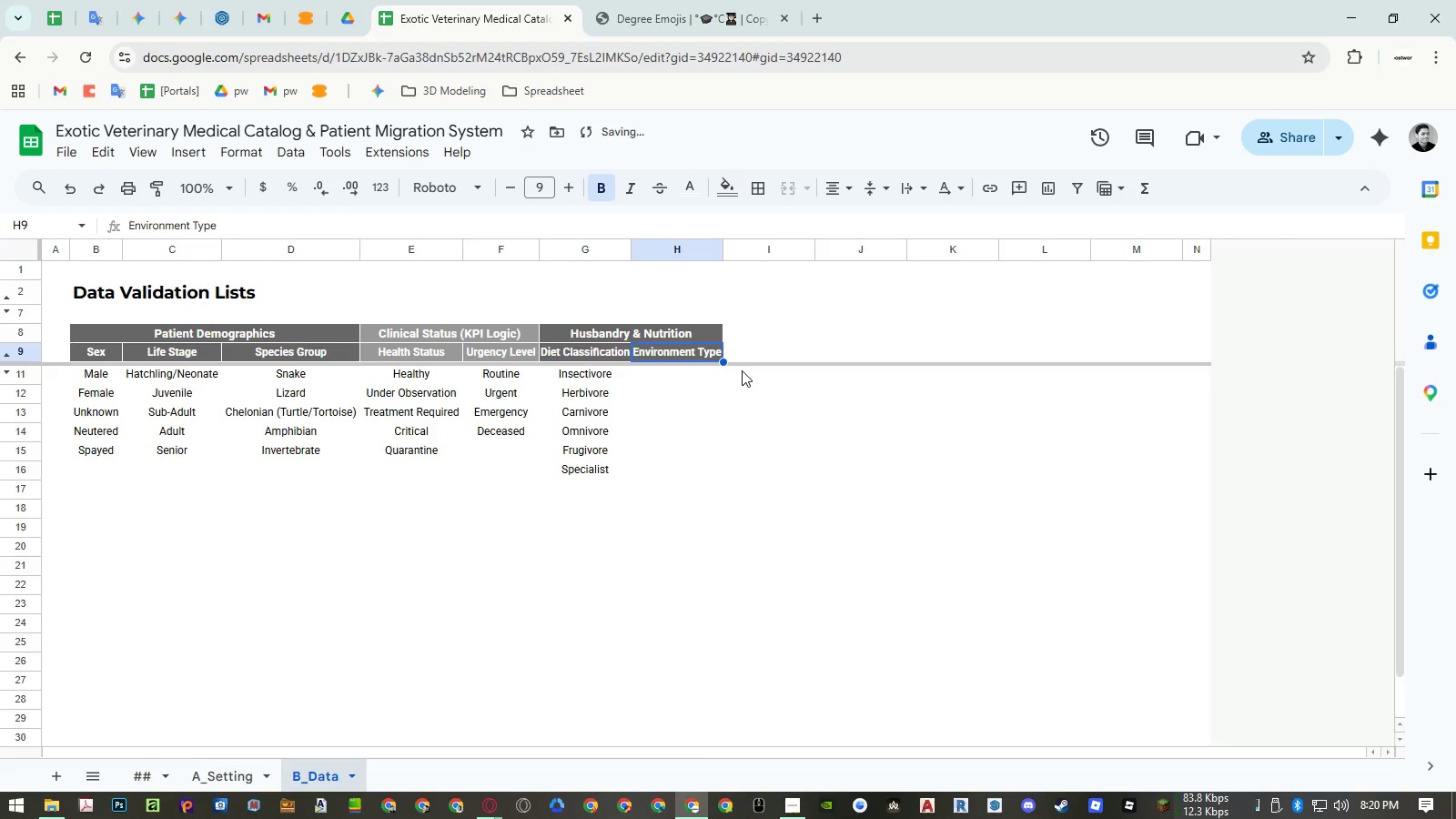 
key(ArrowDown)
 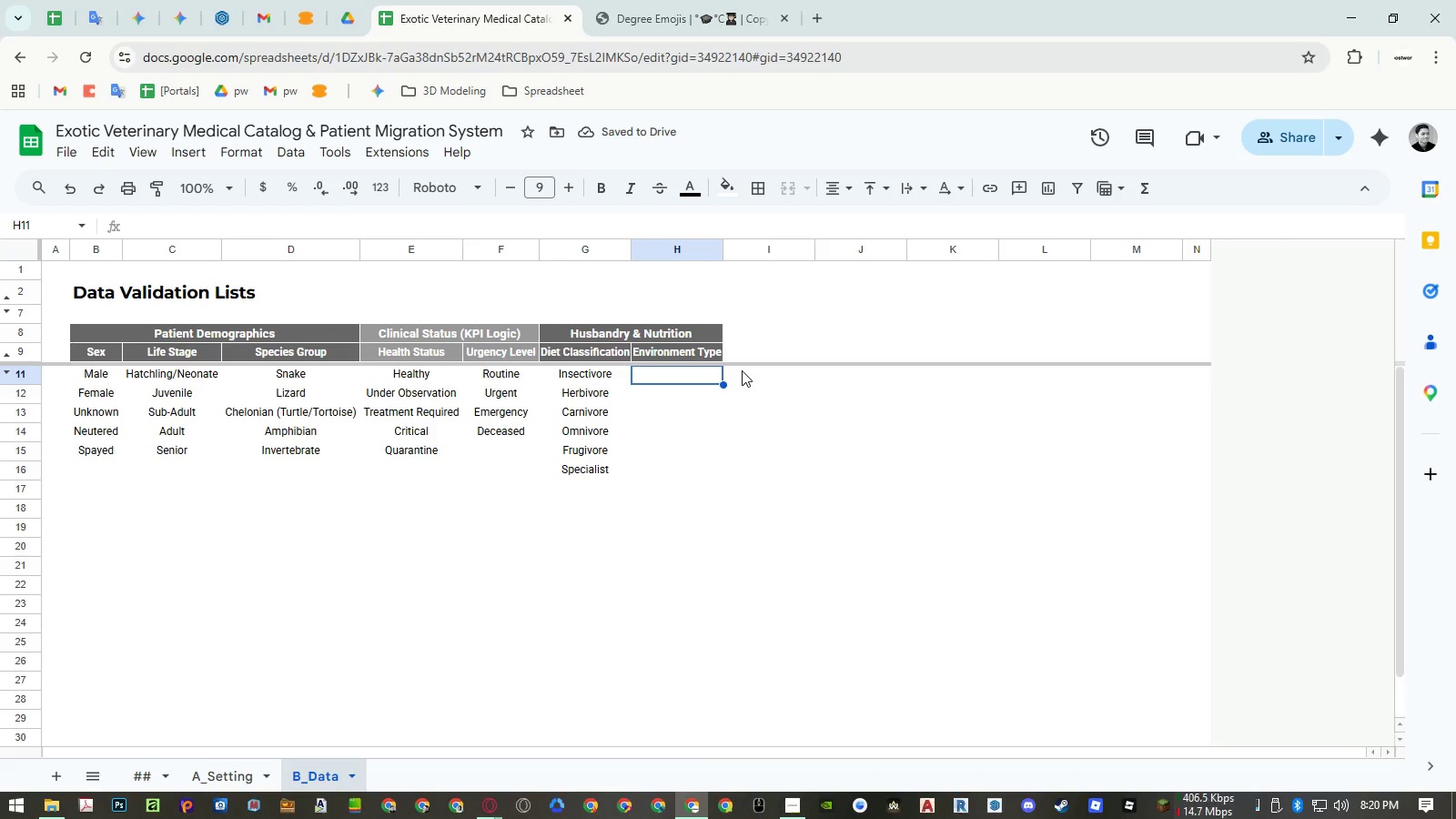 
hold_key(key=ShiftLeft, duration=1.5)
 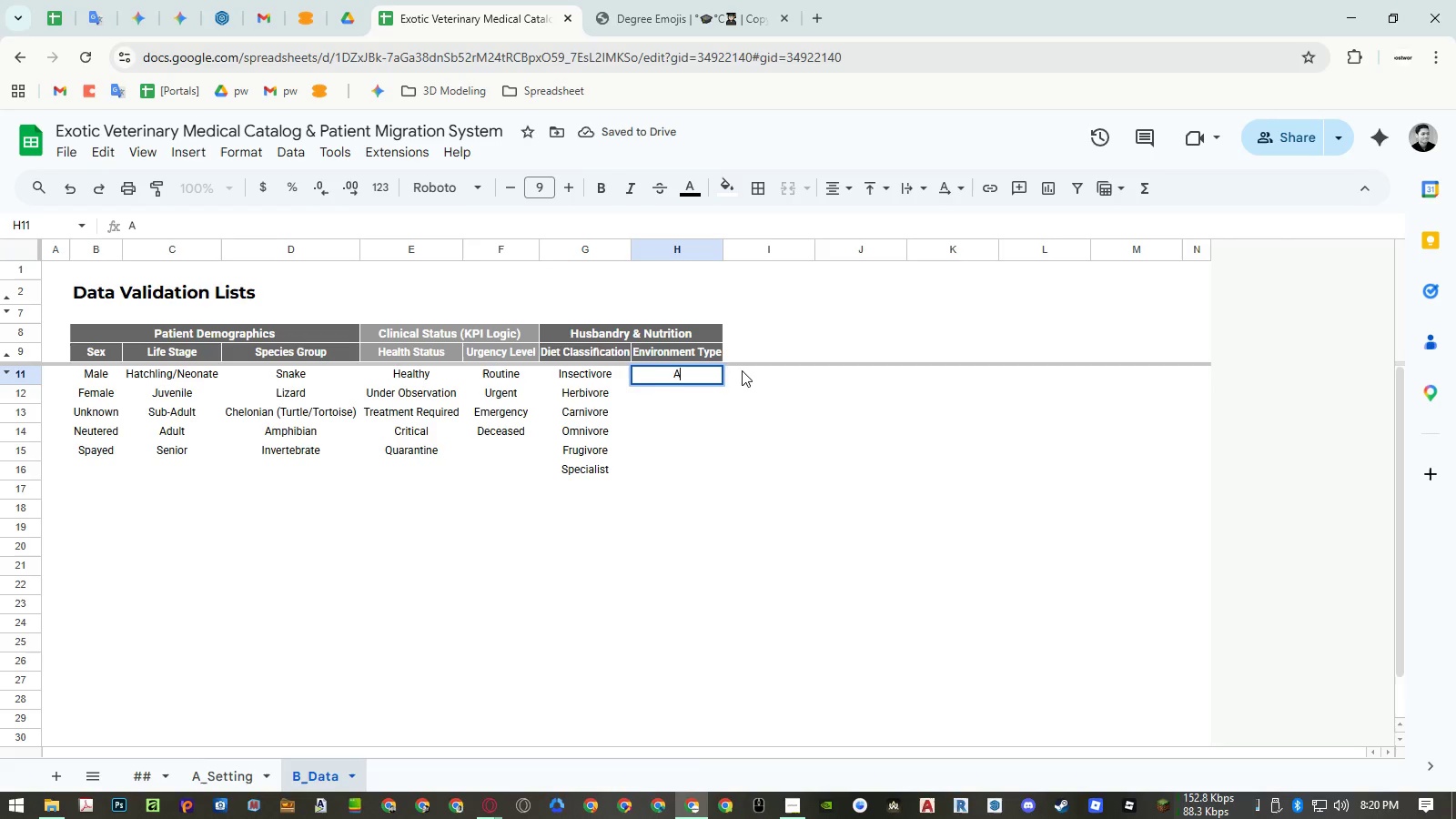 
type(Arid/Desert)
 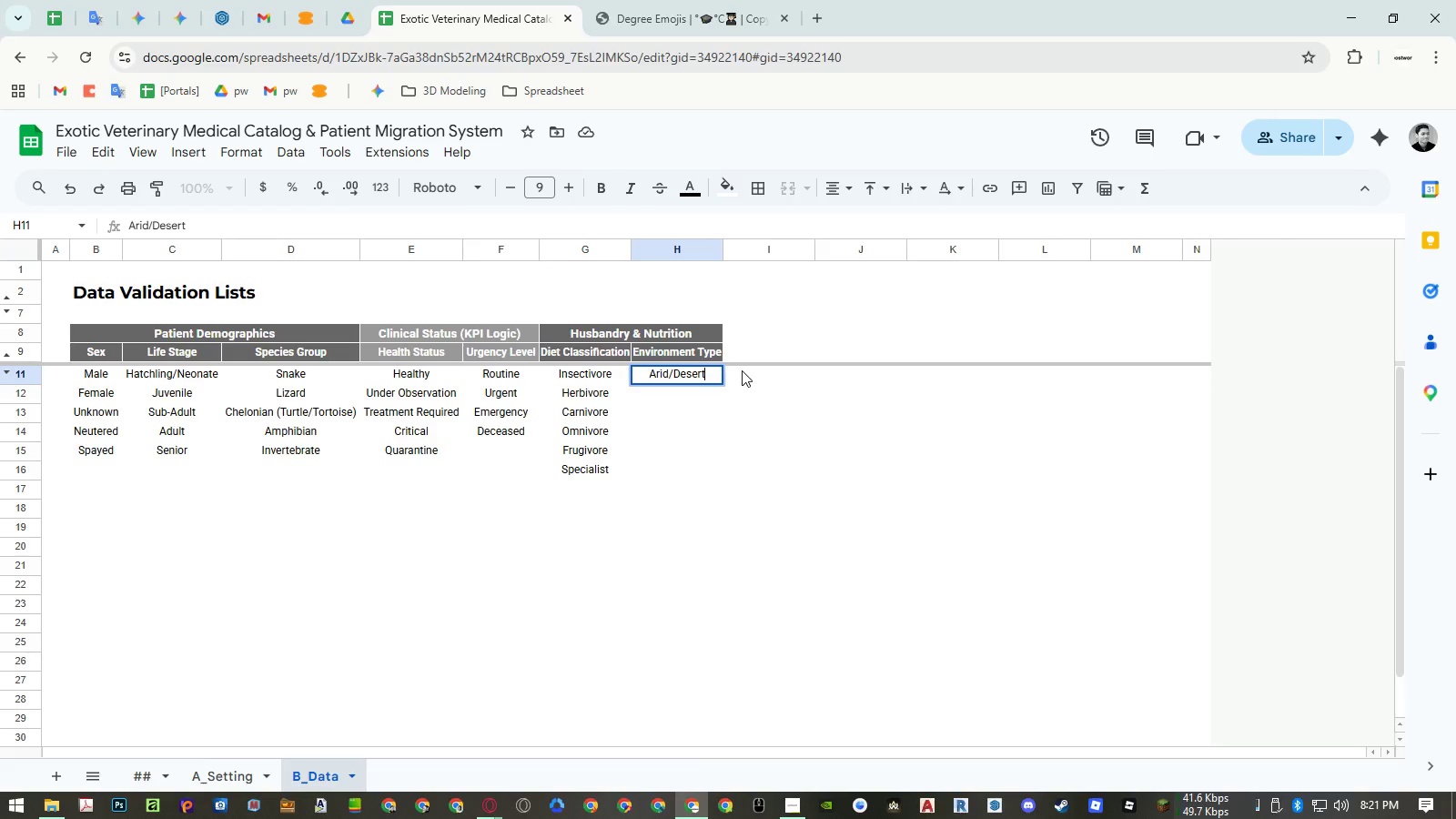 
key(Enter)
 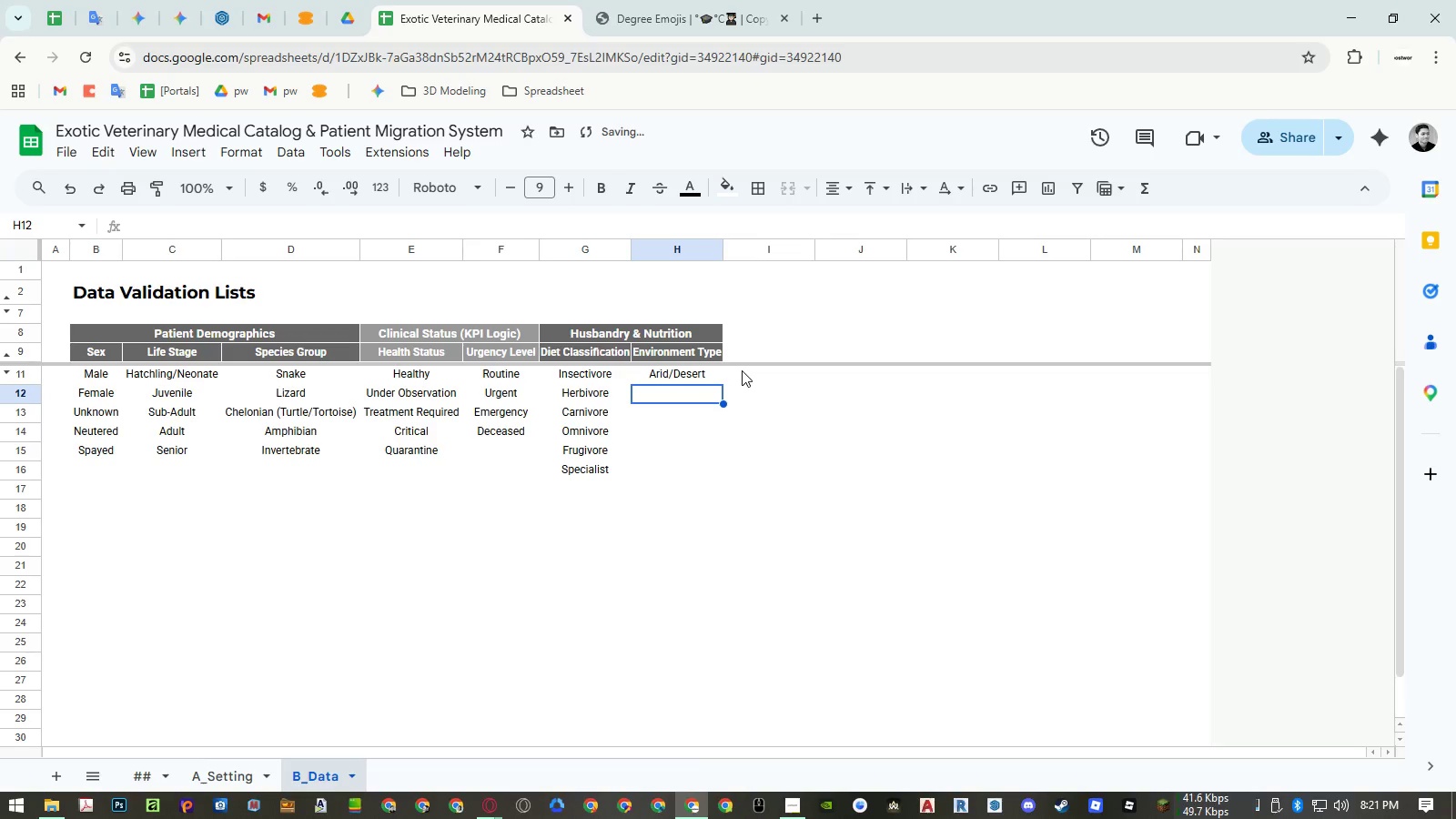 
type(Tropical/Rainforest)
 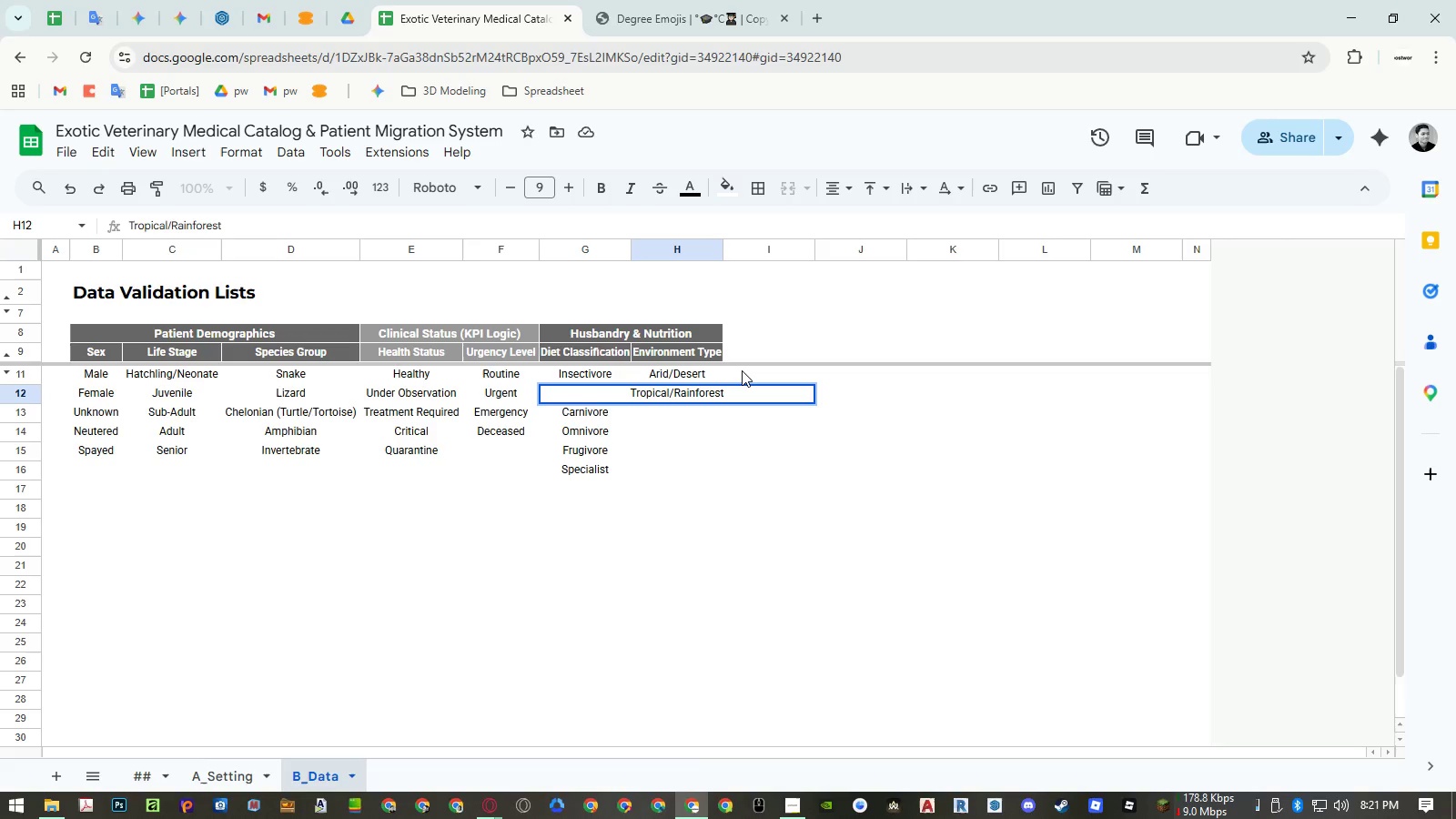 
key(Enter)
 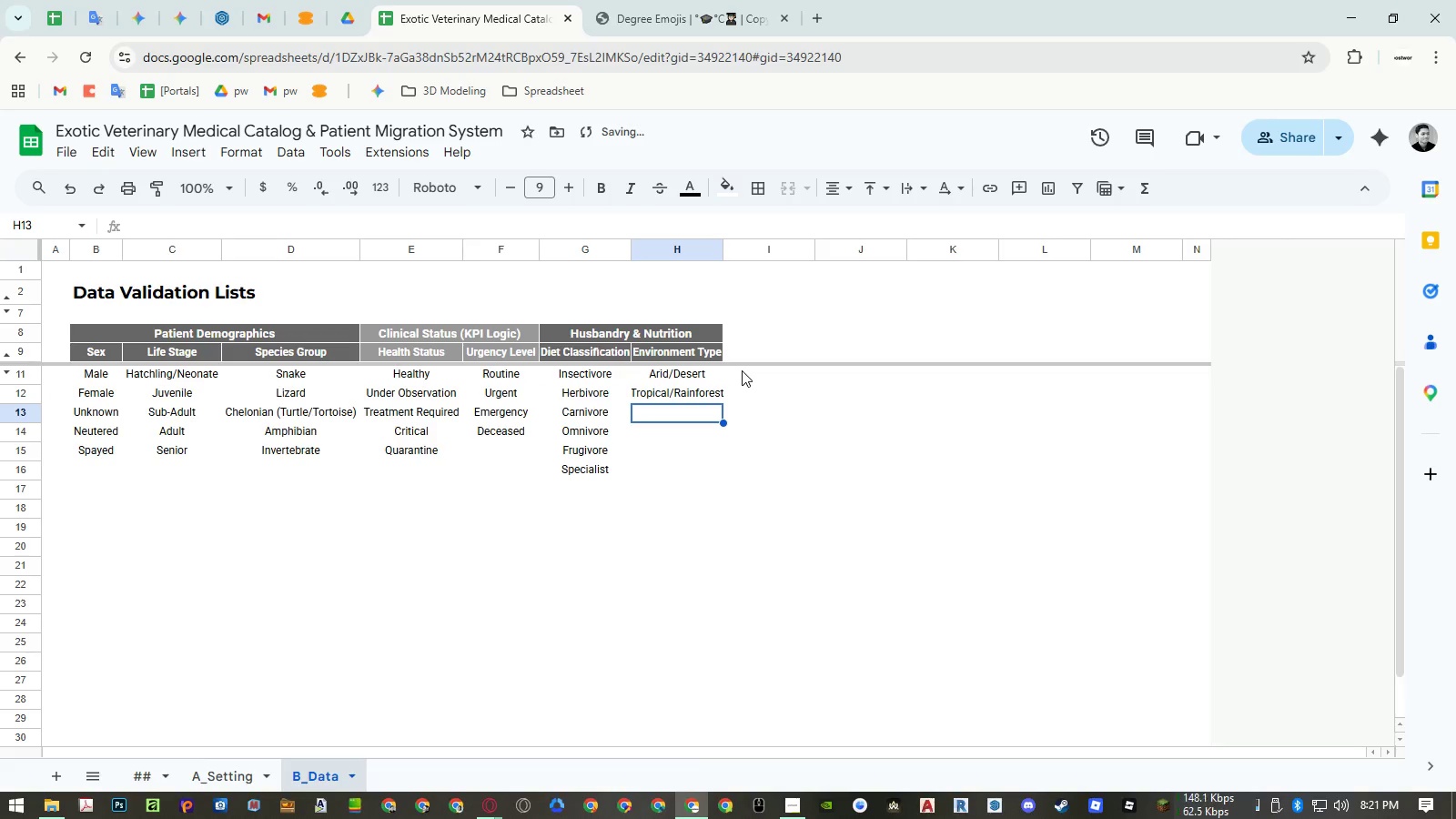 
type(Temperate)
 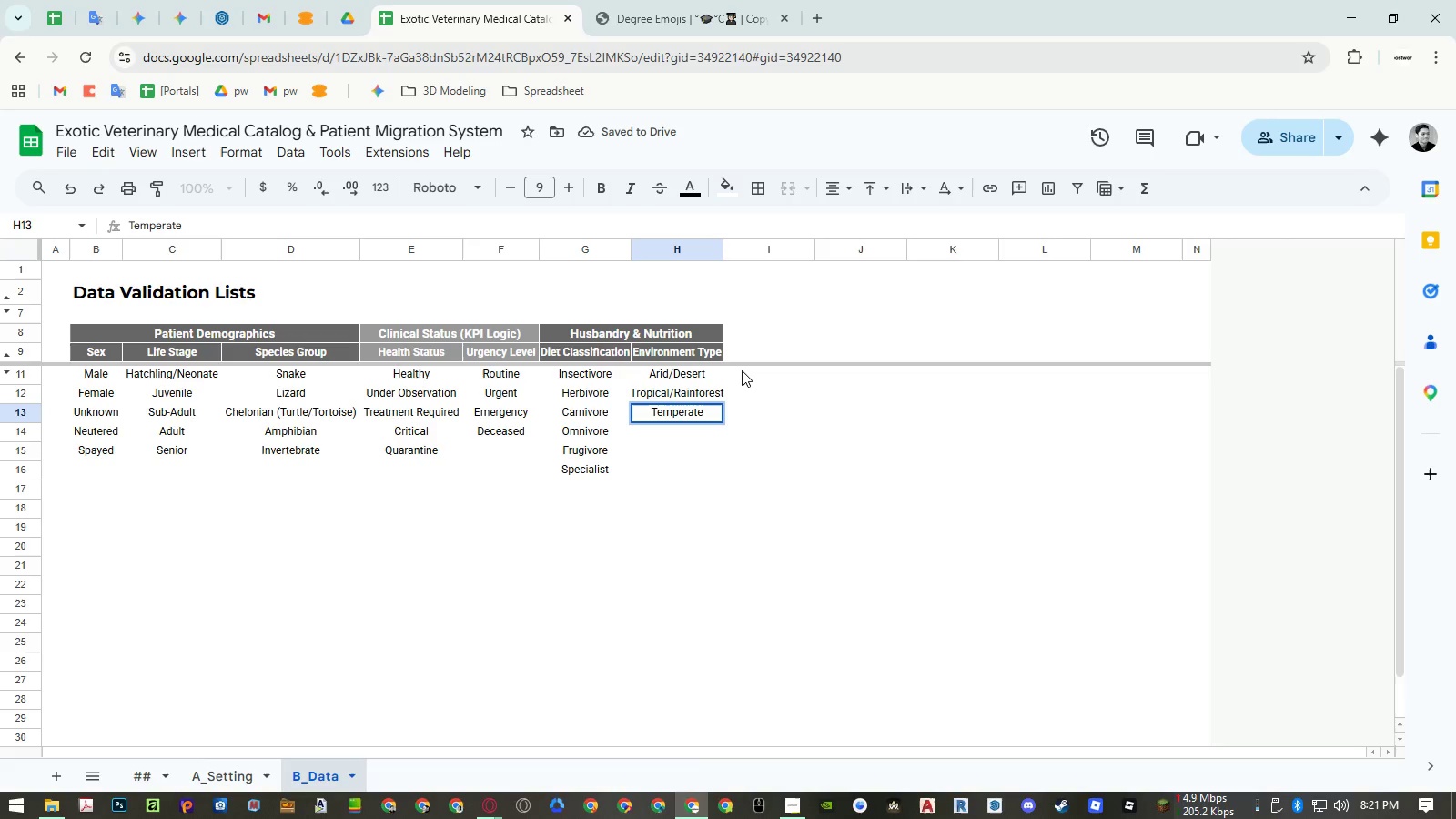 
key(Enter)
 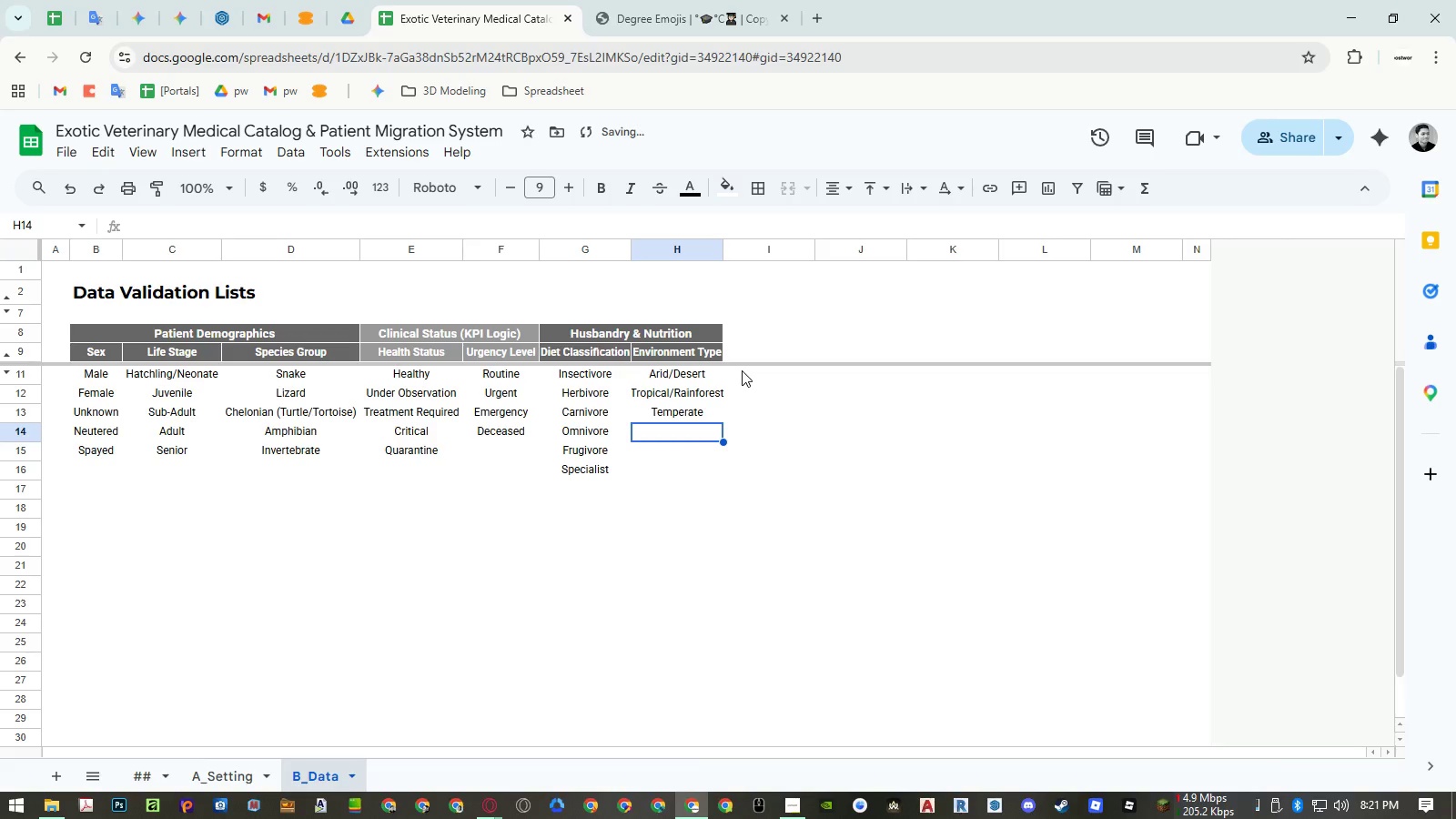 
type(Aquatic)
 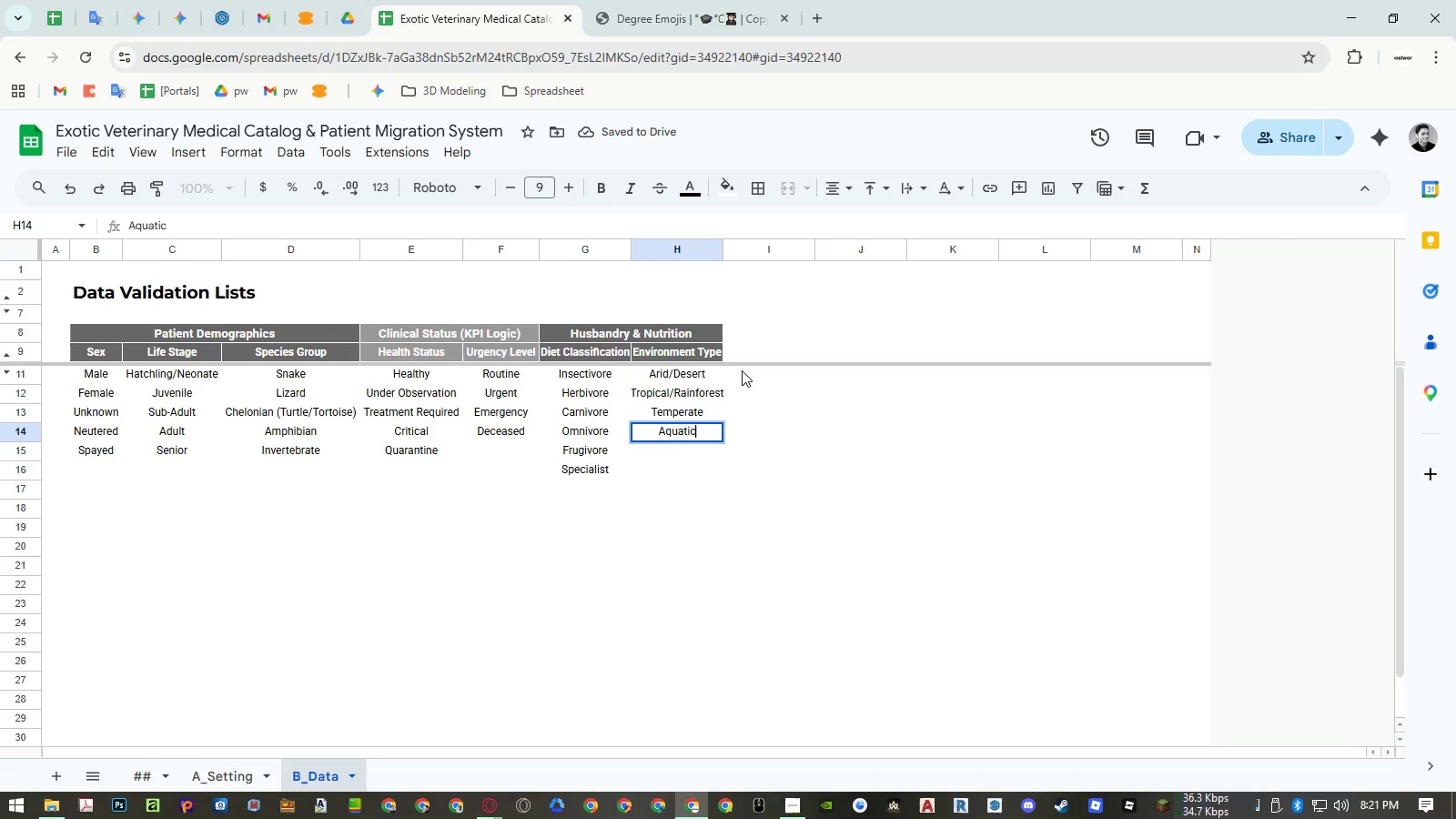 
key(Enter)
 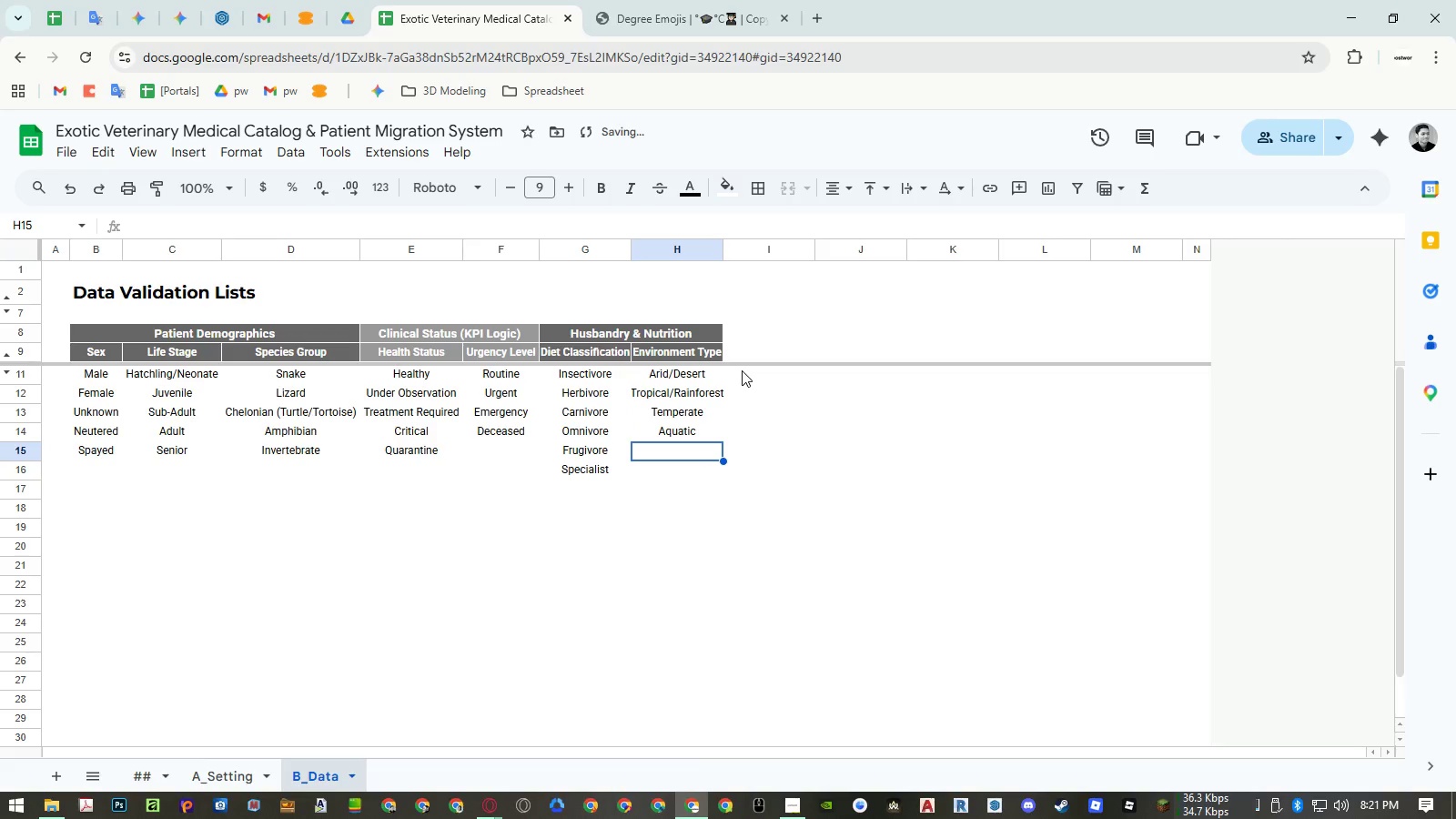 
type(Fossorial 9Burrowing))
 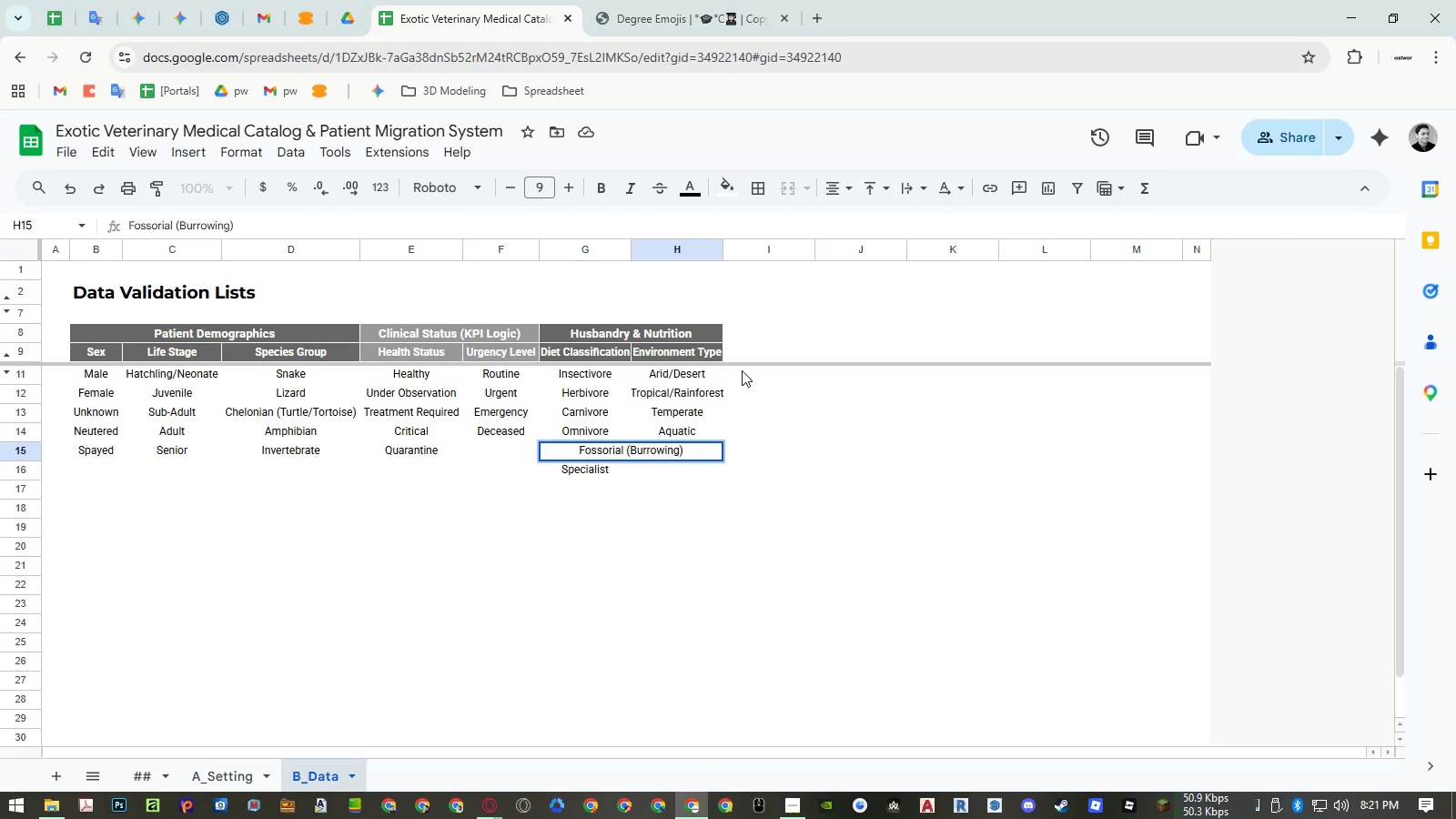 
key(Enter)
 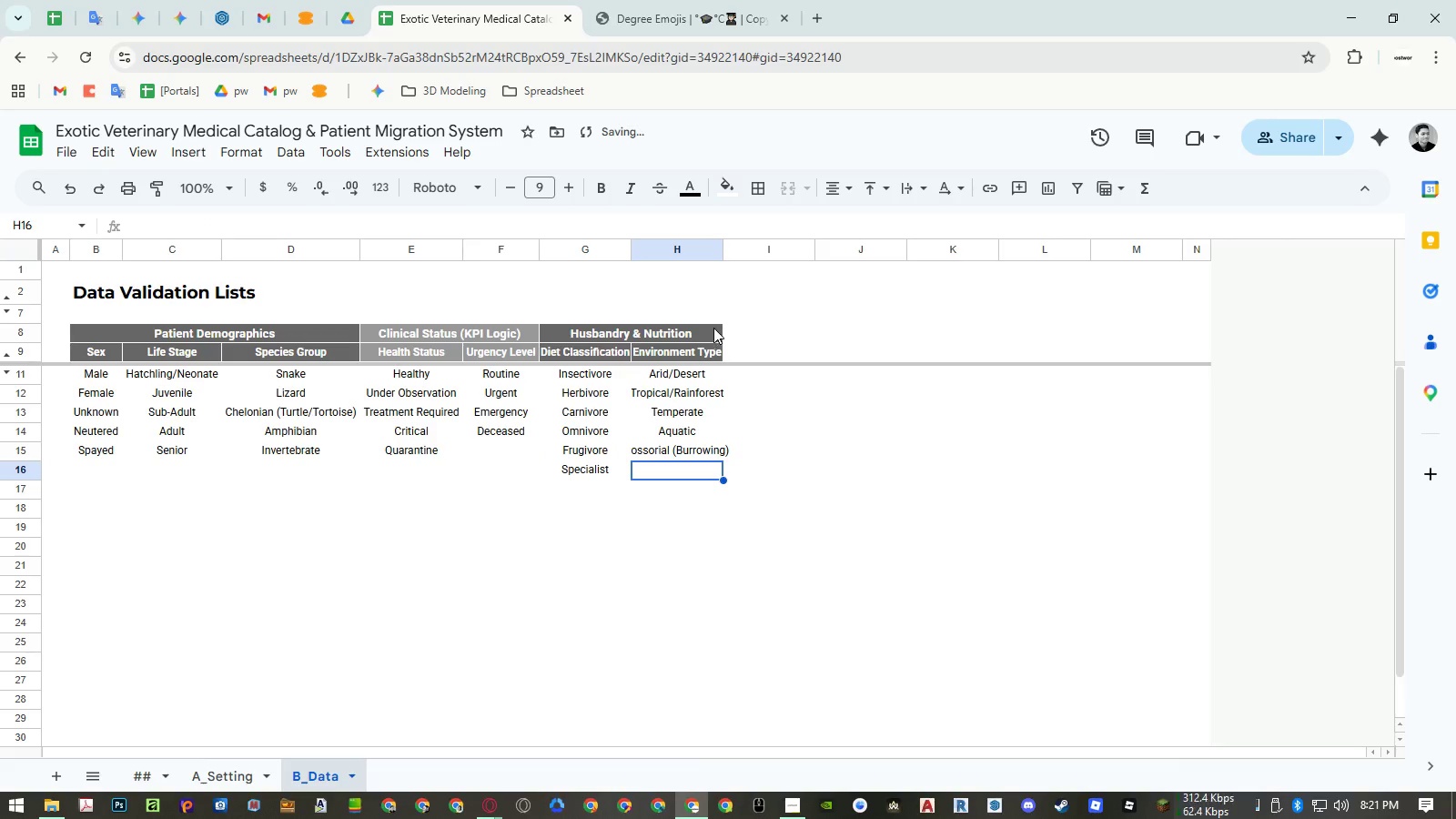 
left_click([627, 330])
 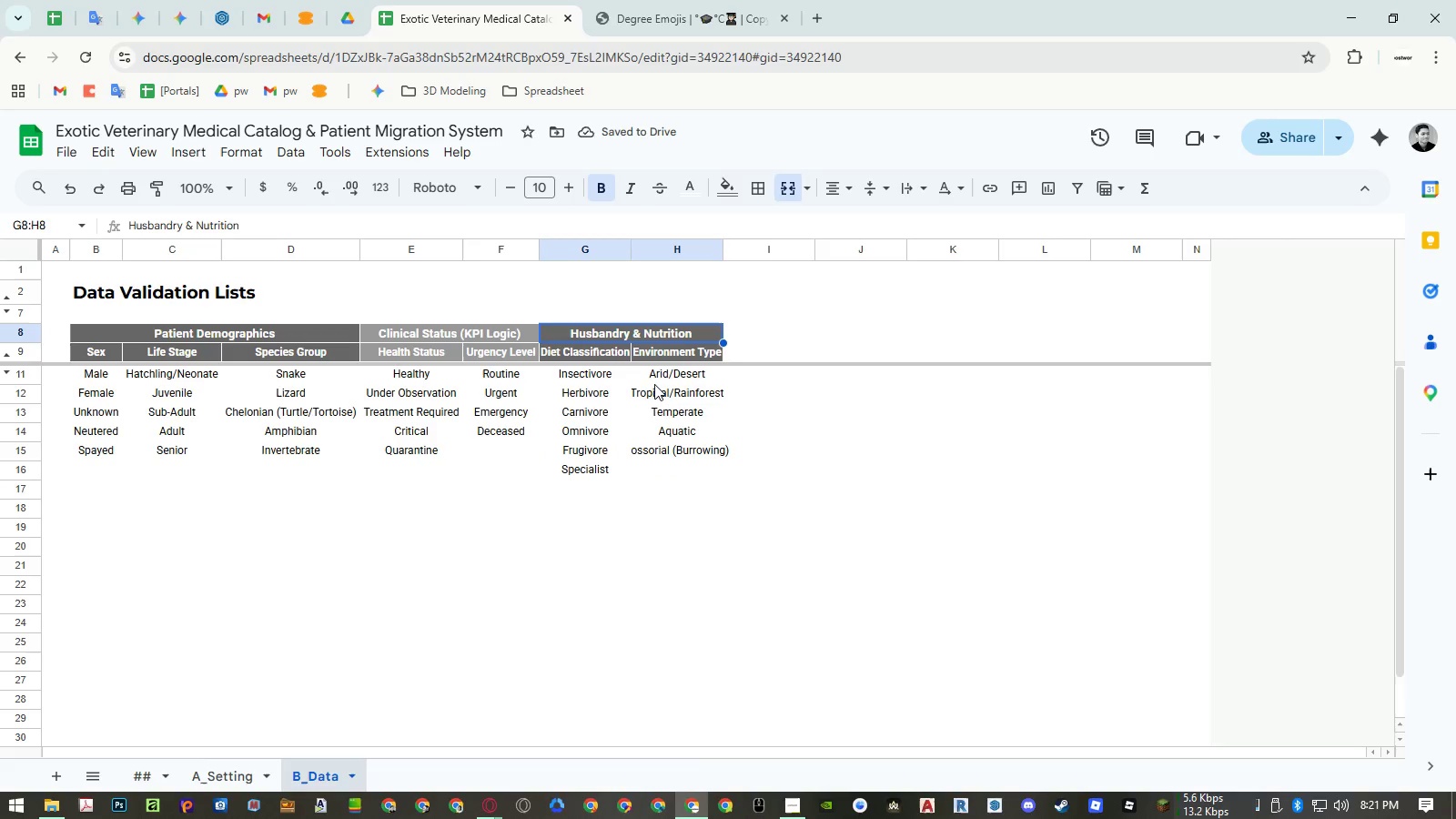 
key(Control+ControlLeft)
 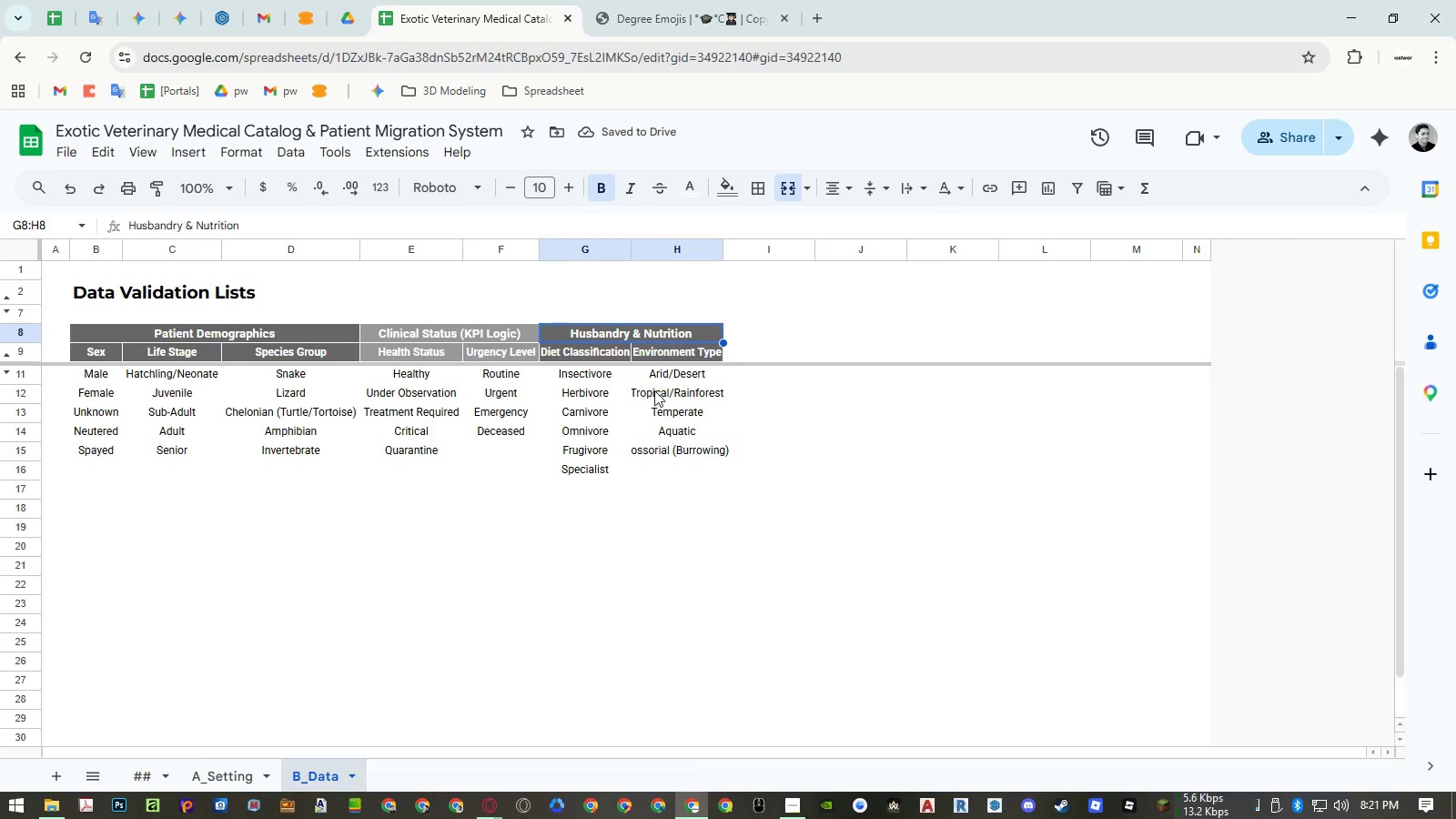 
key(Control+C)
 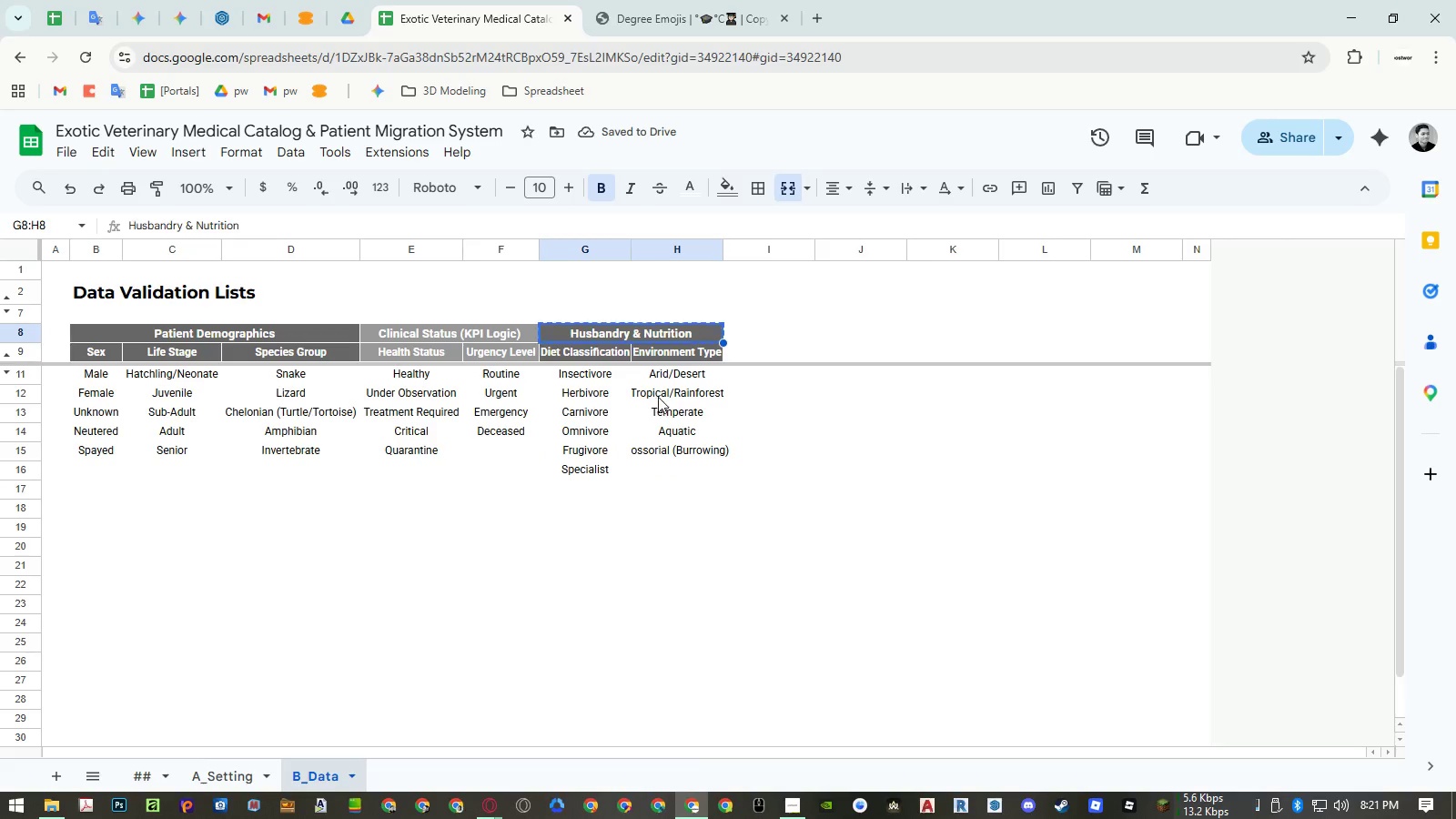 
key(Delete)
 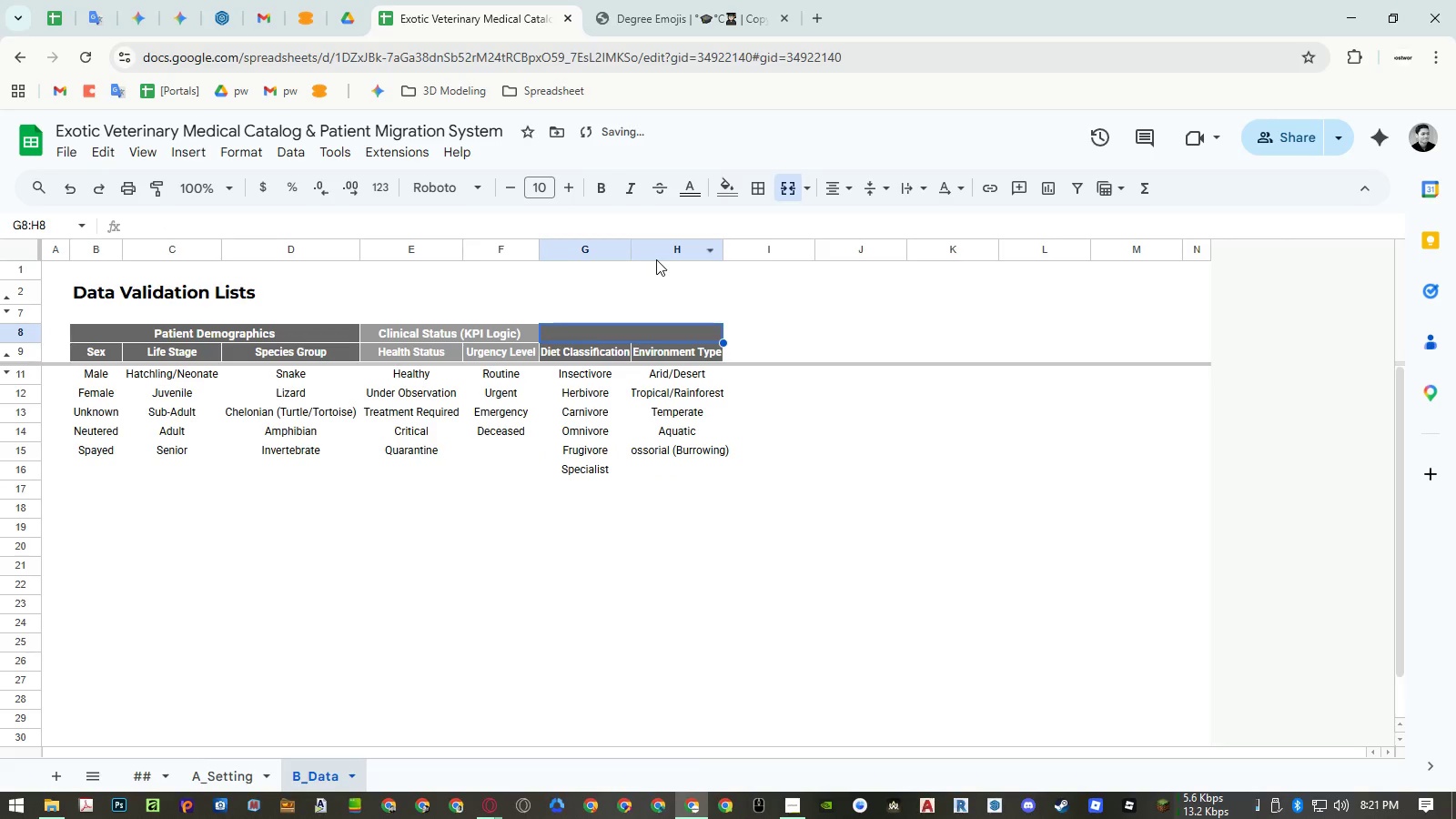 
left_click_drag(start_coordinate=[652, 251], to_coordinate=[609, 246])
 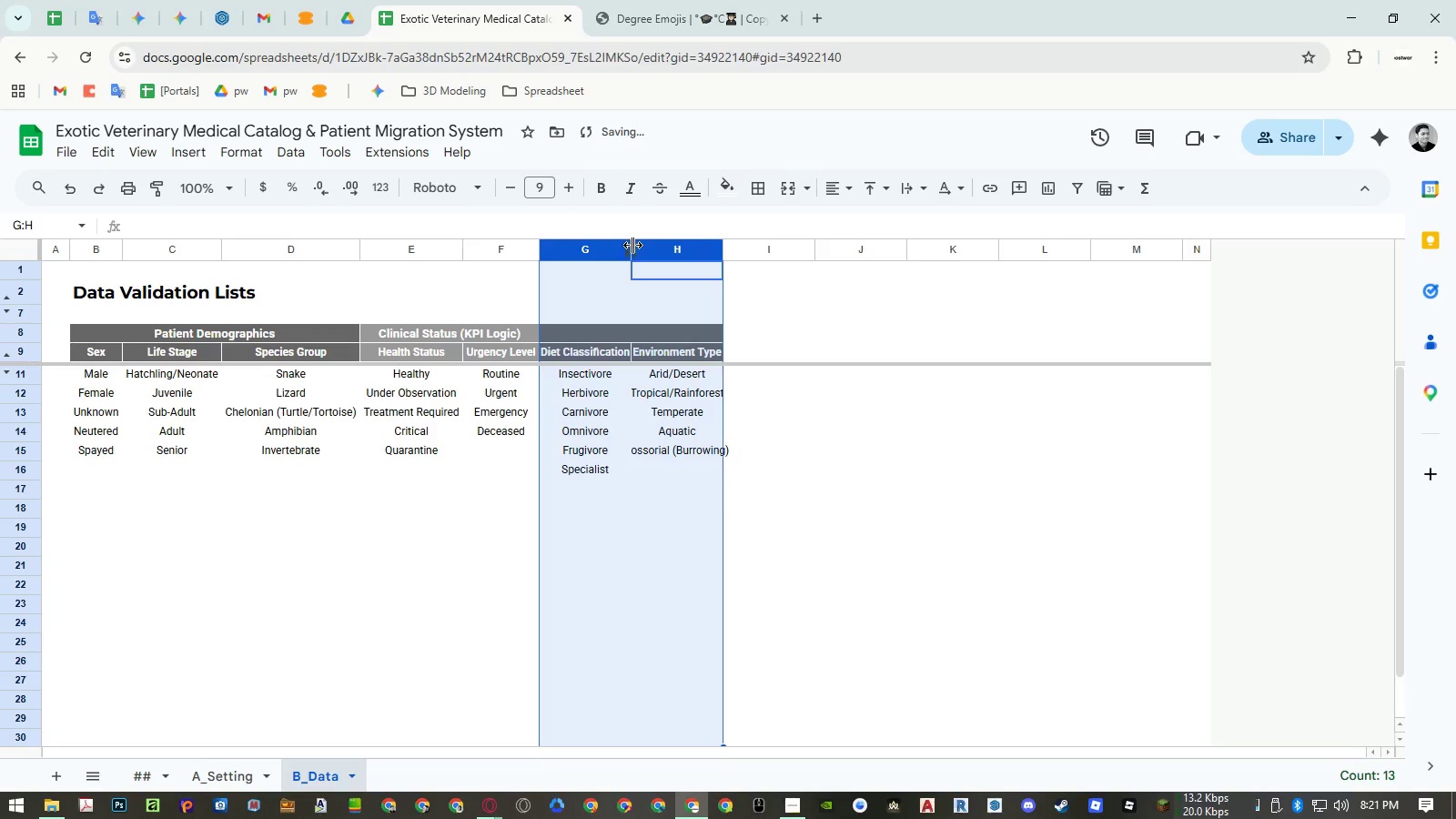 
double_click([632, 244])
 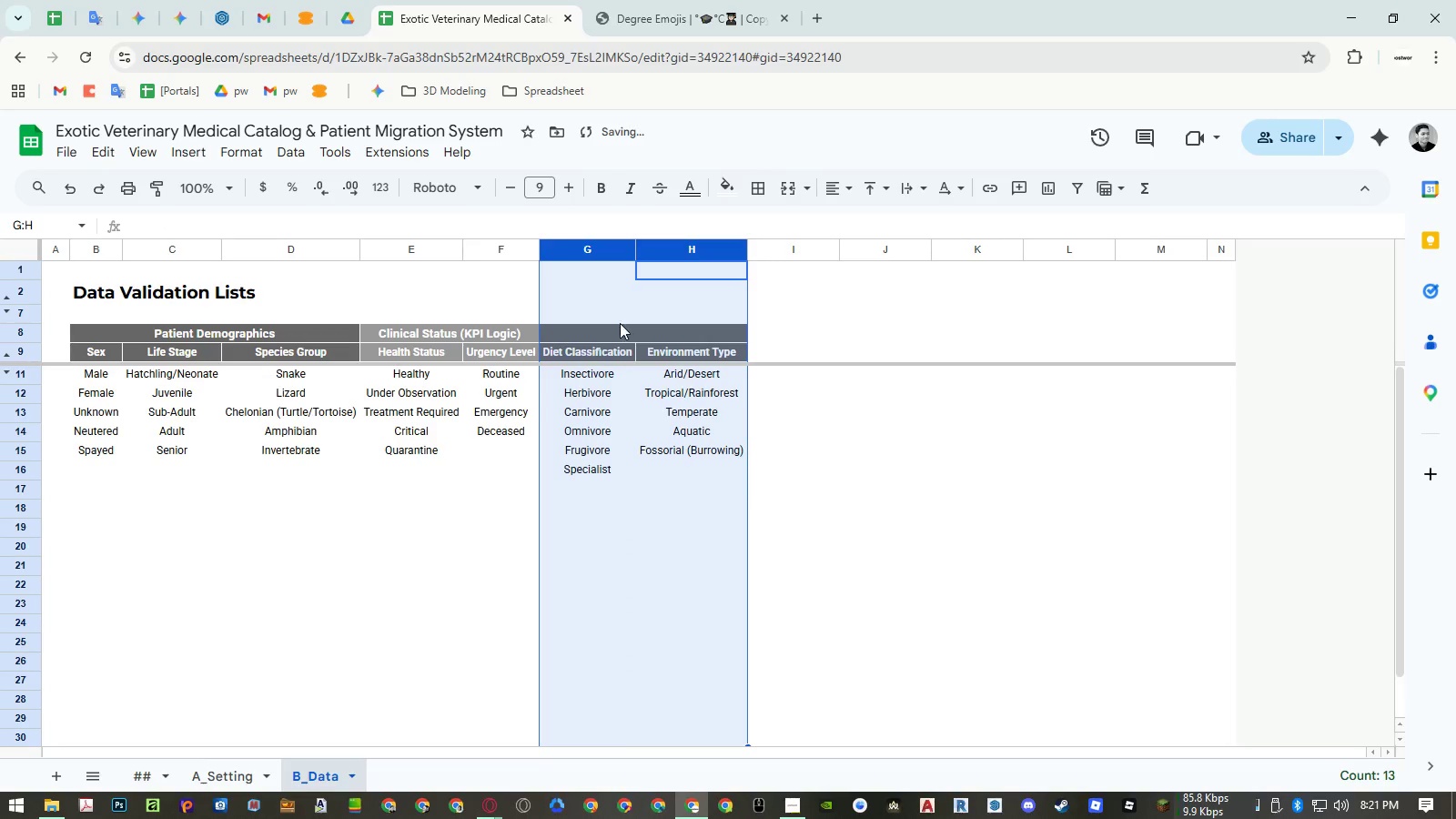 
left_click([617, 335])
 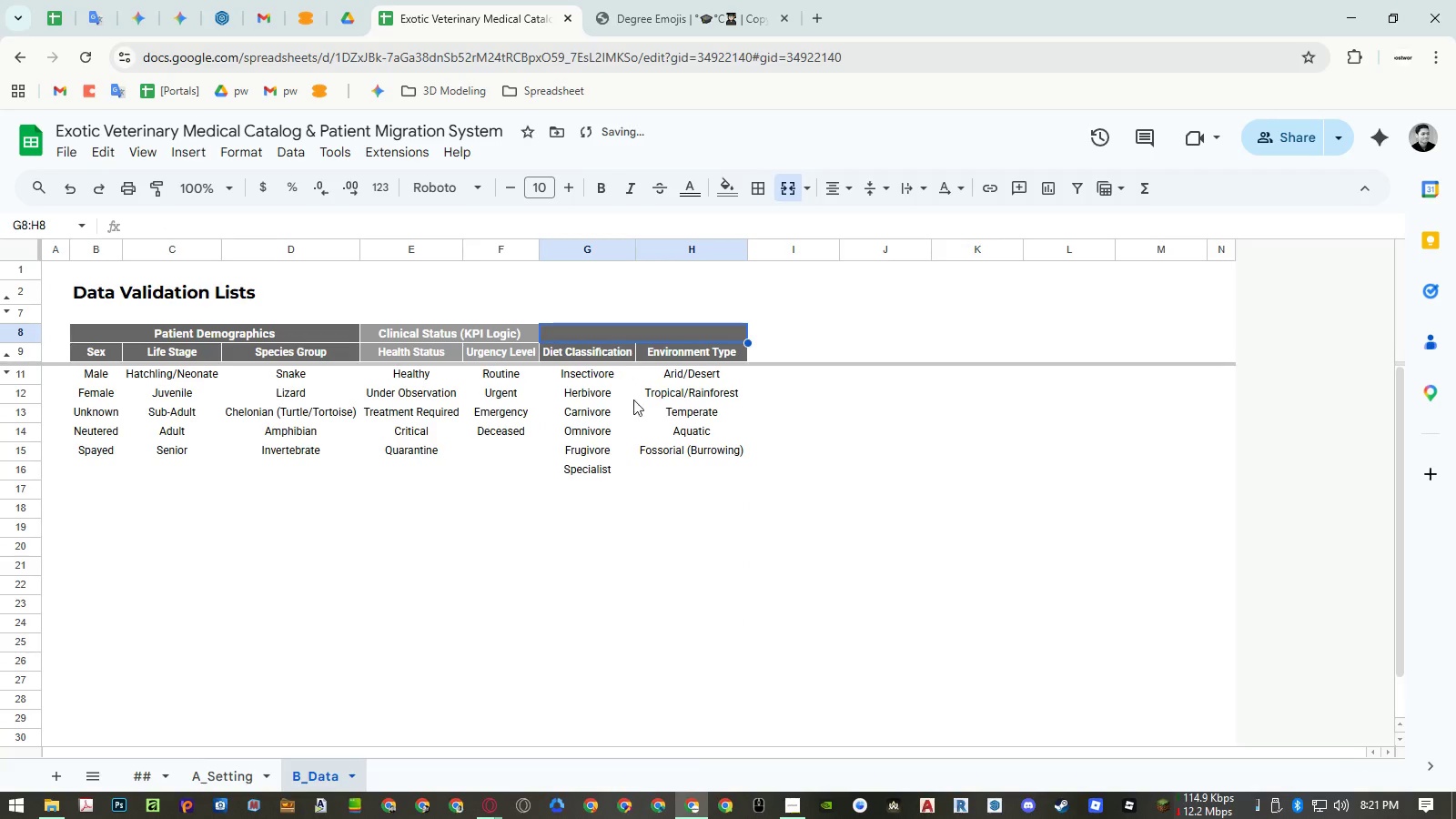 
key(Control+ControlLeft)
 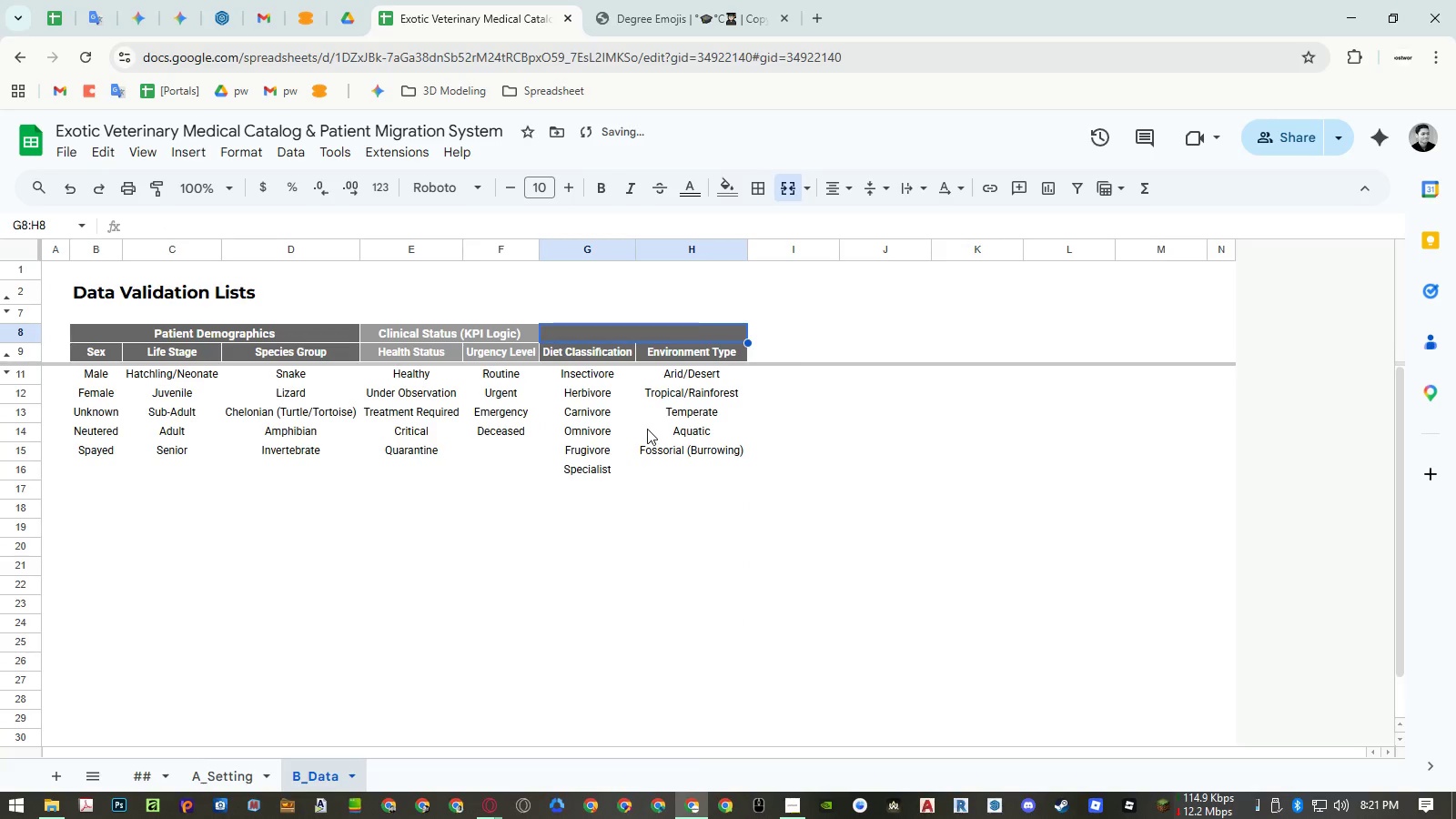 
key(Control+Shift+ShiftLeft)
 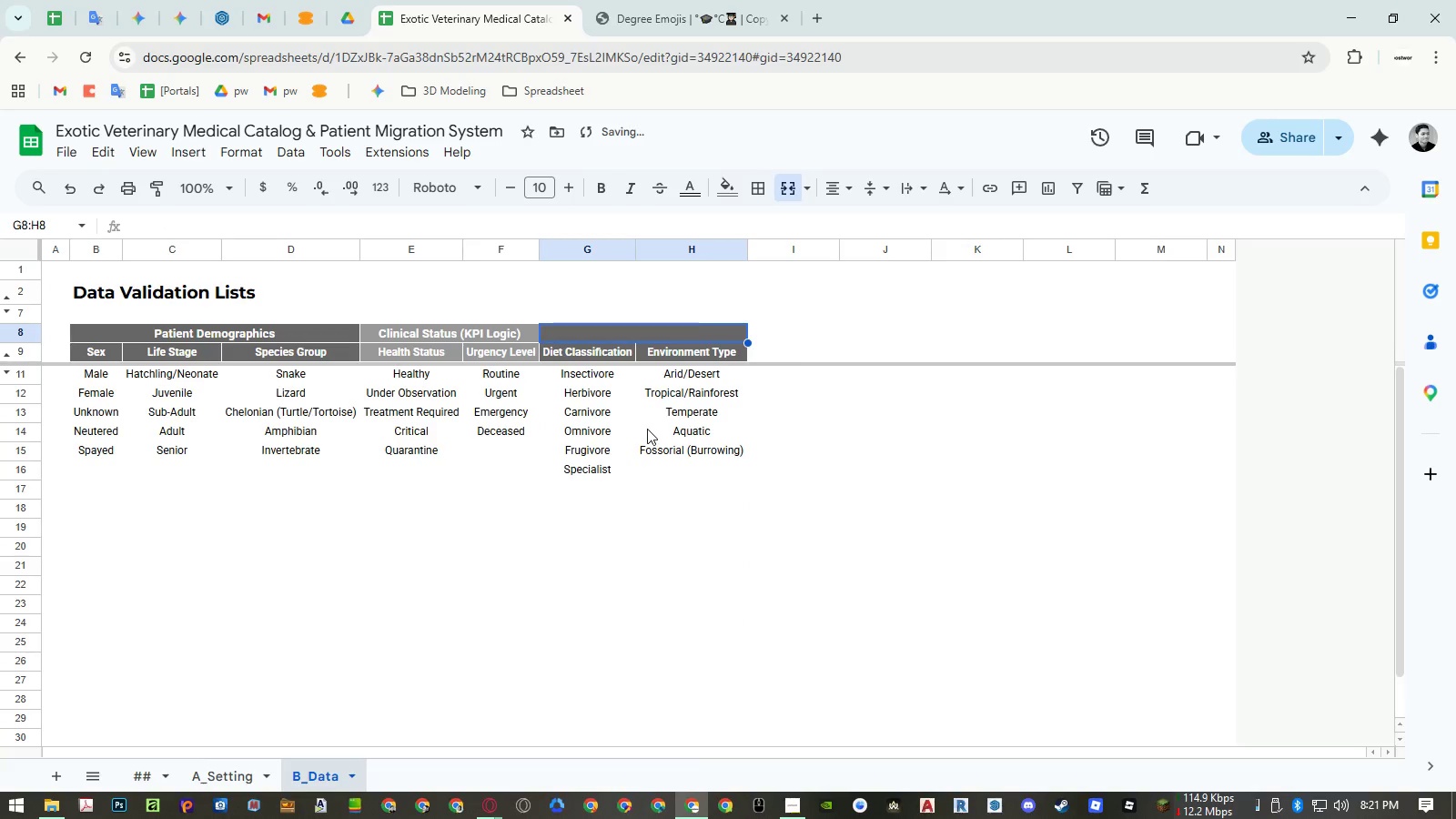 
key(Control+Shift+V)
 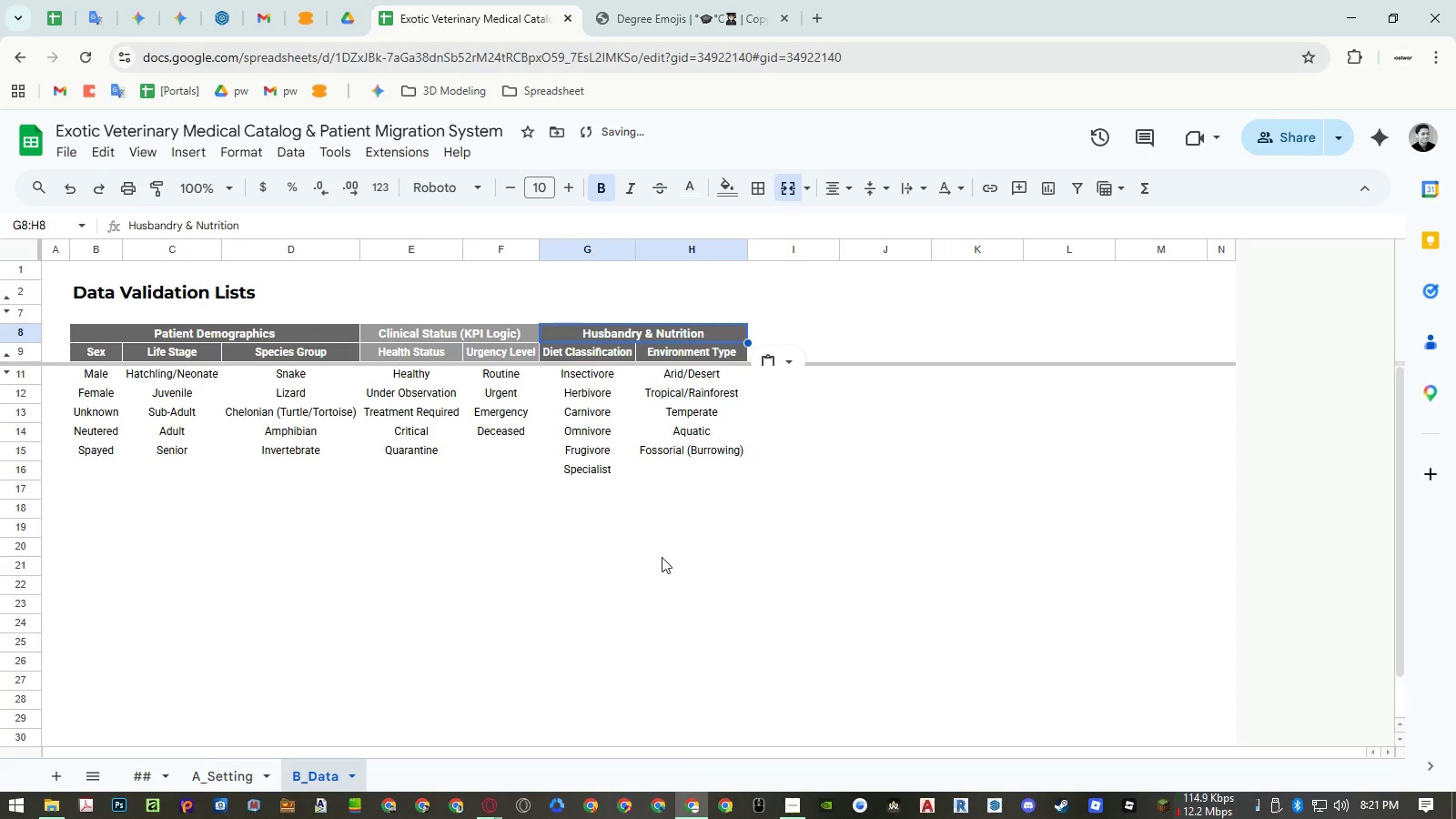 
left_click([661, 588])
 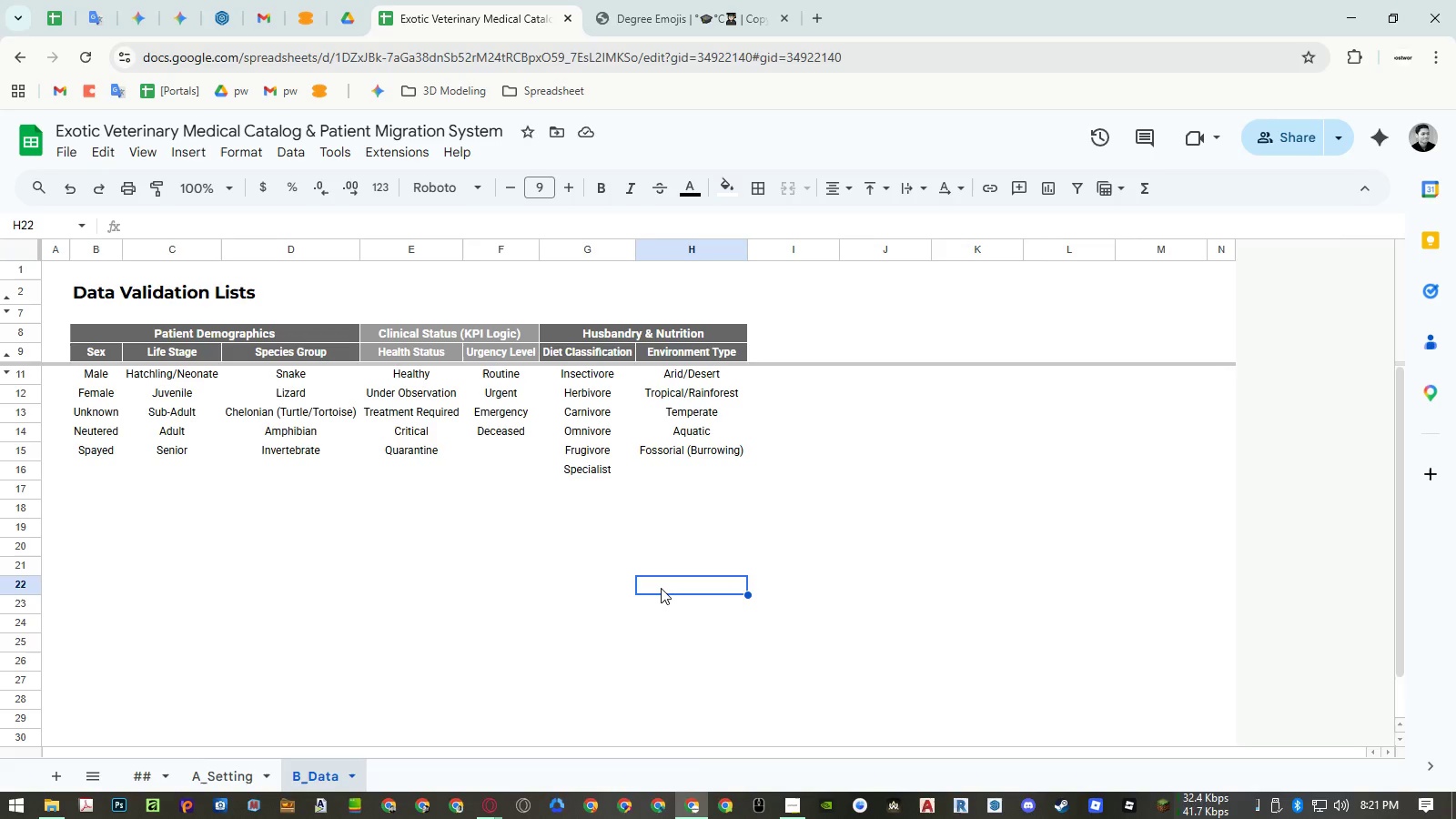 
wait(22.22)
 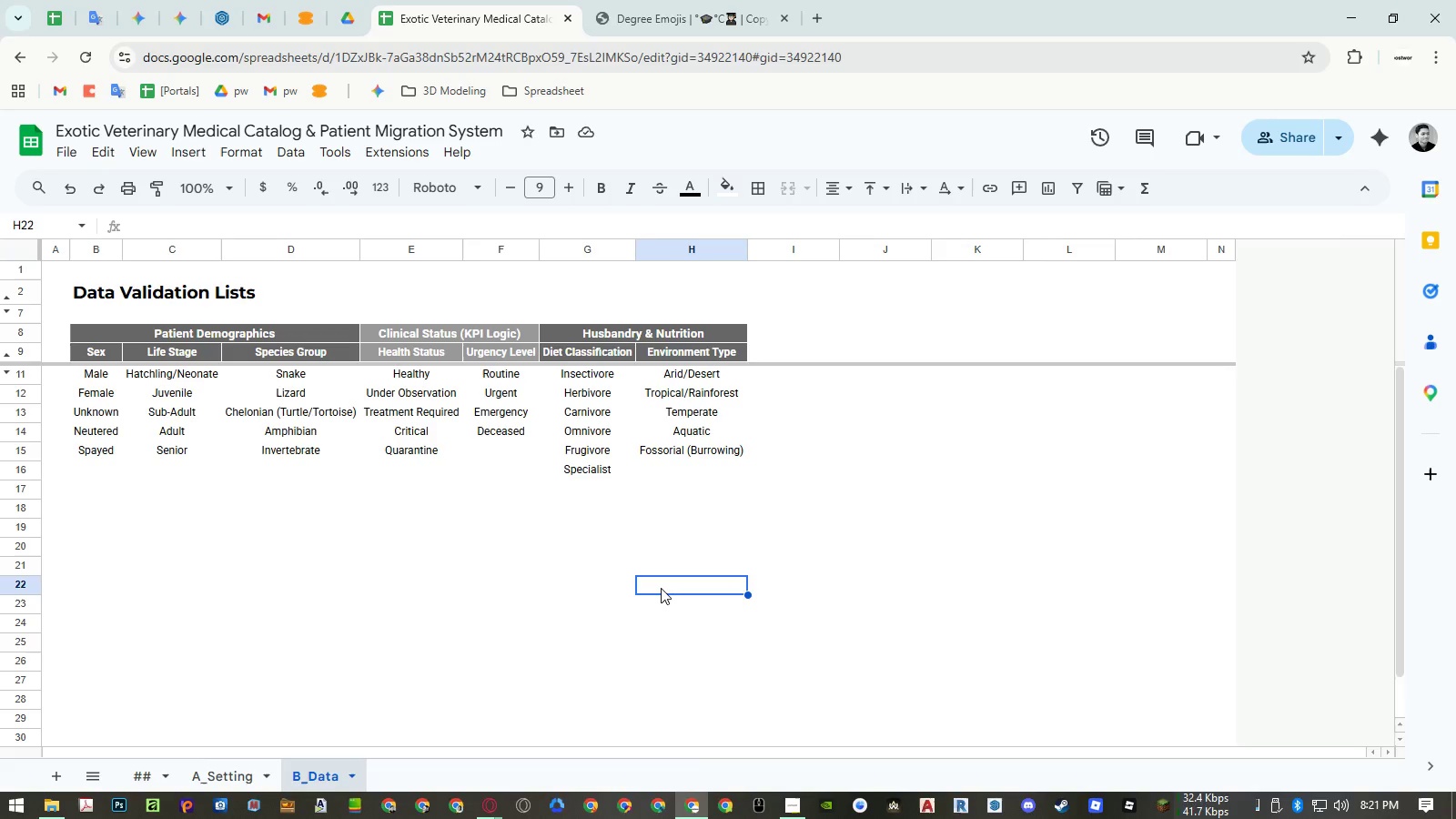 
double_click([241, 773])
 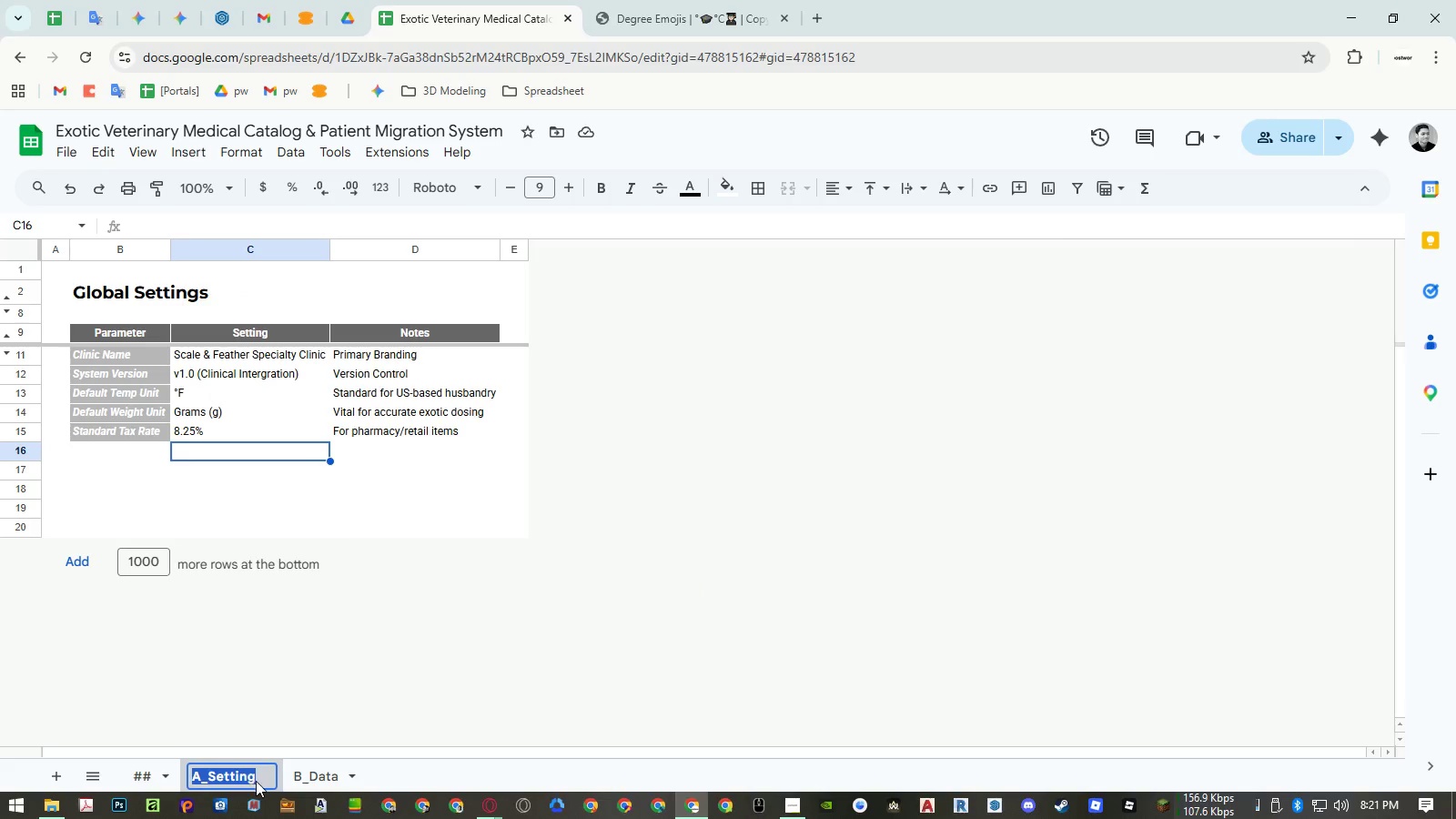 
left_click([256, 781])
 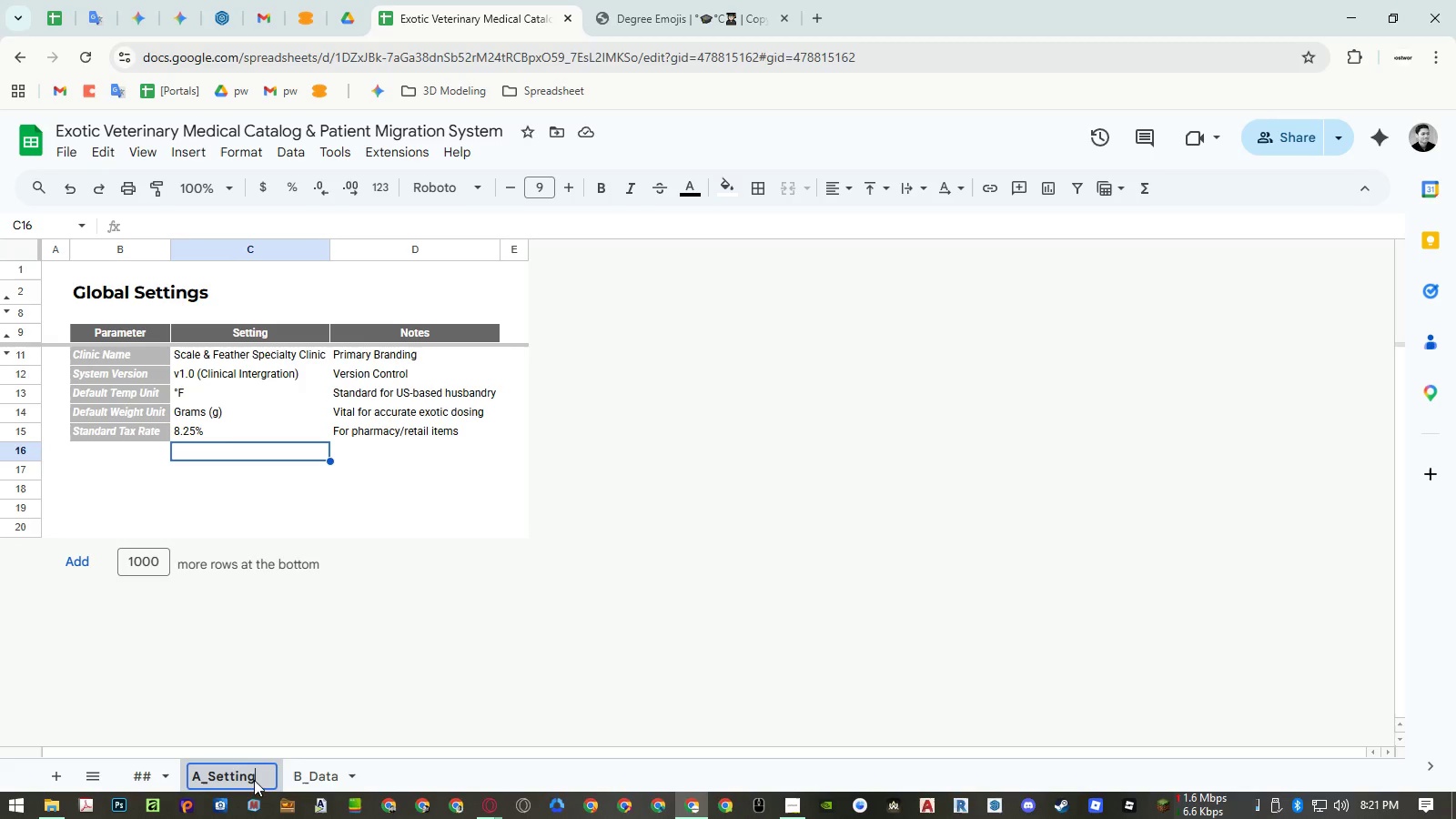 
left_click_drag(start_coordinate=[254, 780], to_coordinate=[202, 779])
 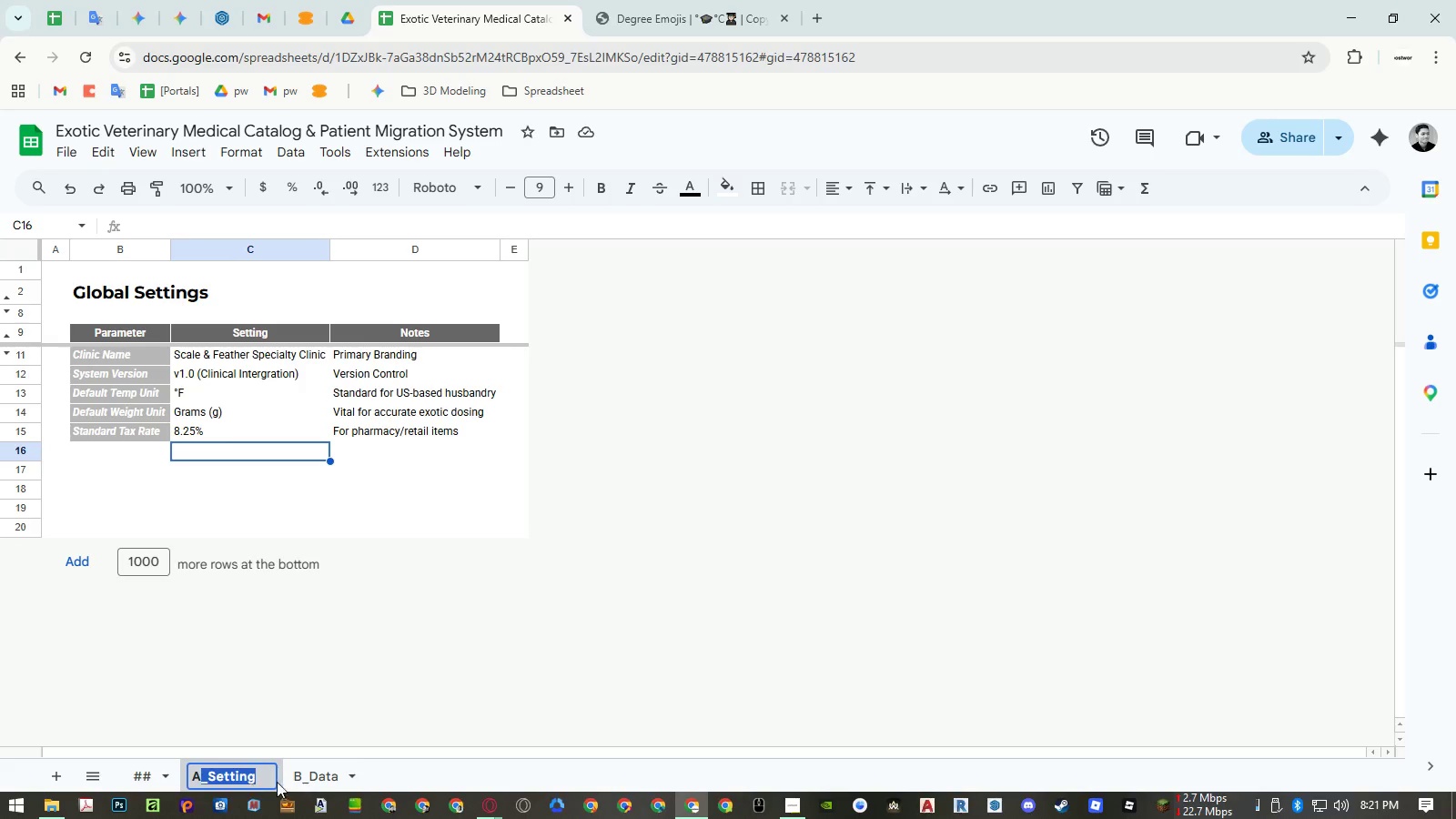 
key(Backspace)
 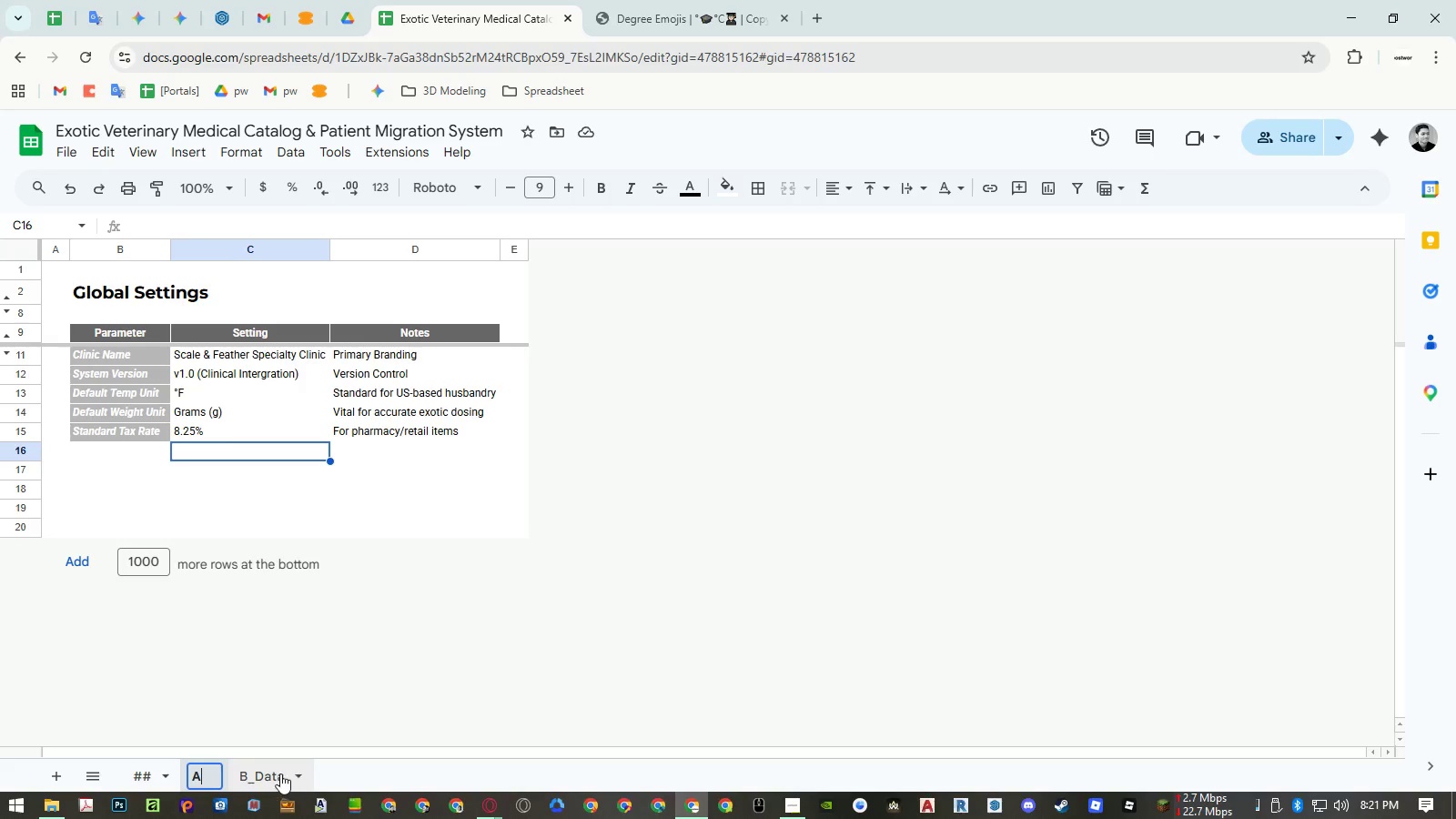 
double_click([278, 774])
 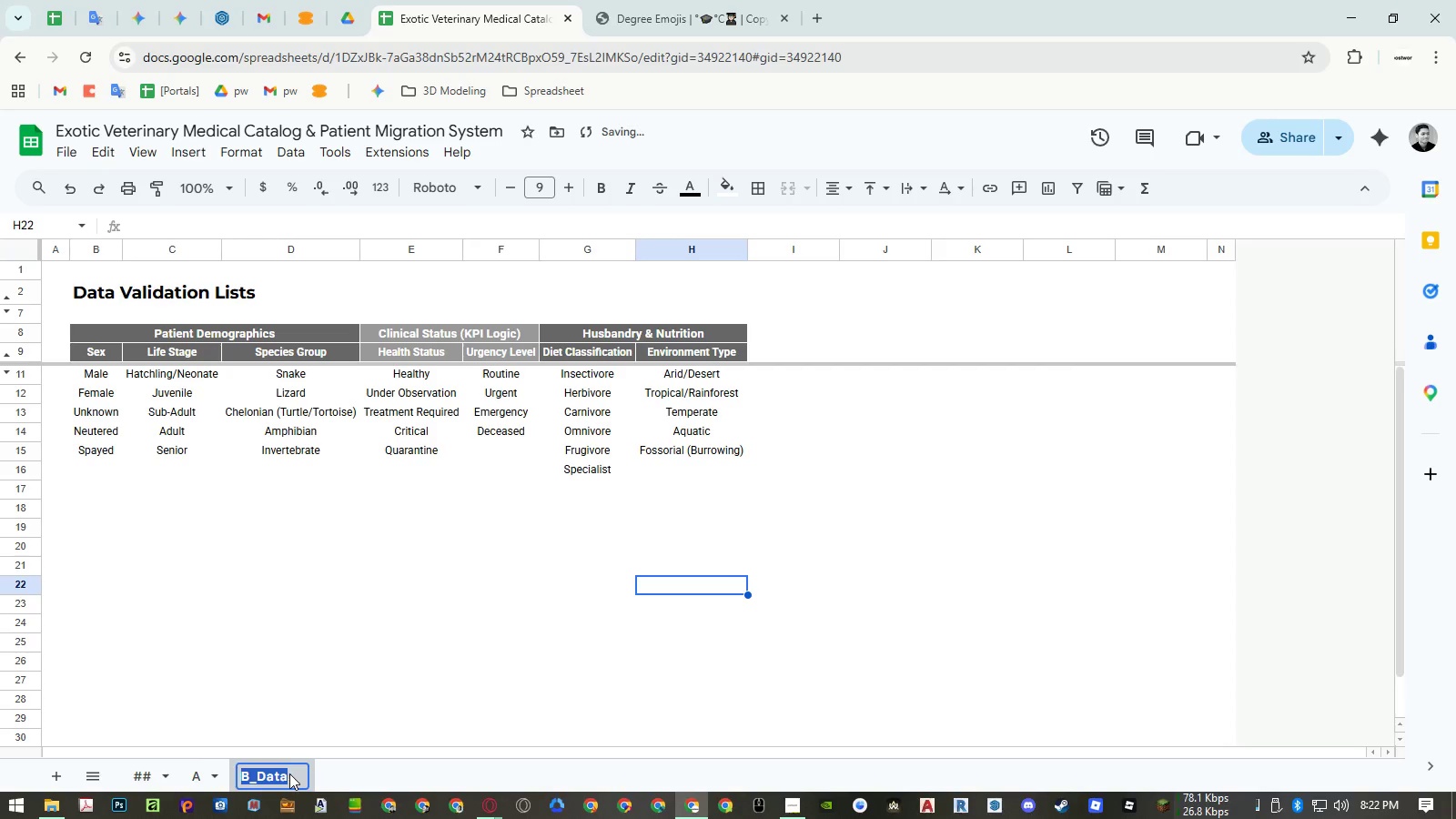 
triple_click([290, 774])
 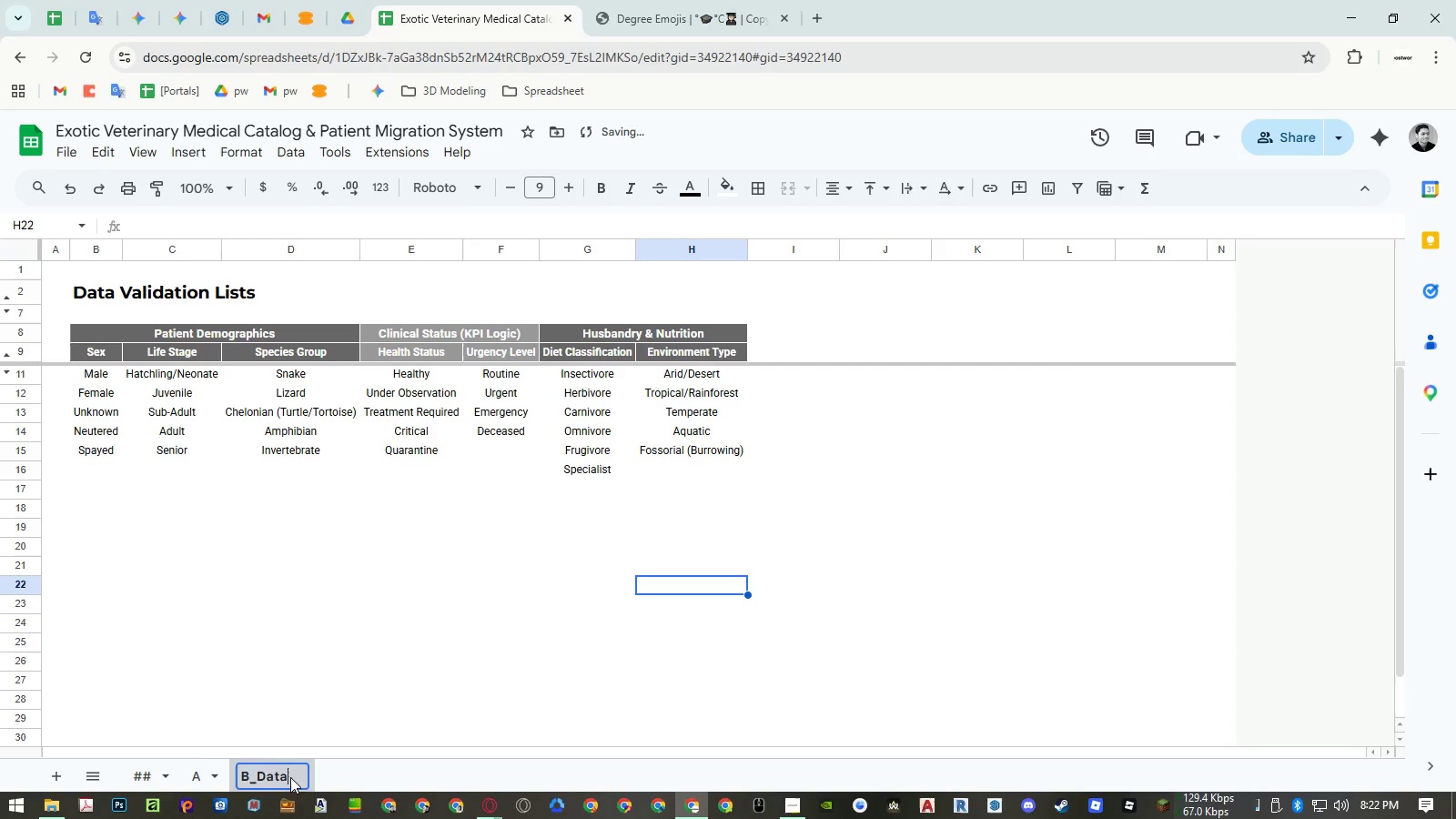 
left_click_drag(start_coordinate=[290, 777], to_coordinate=[251, 781])
 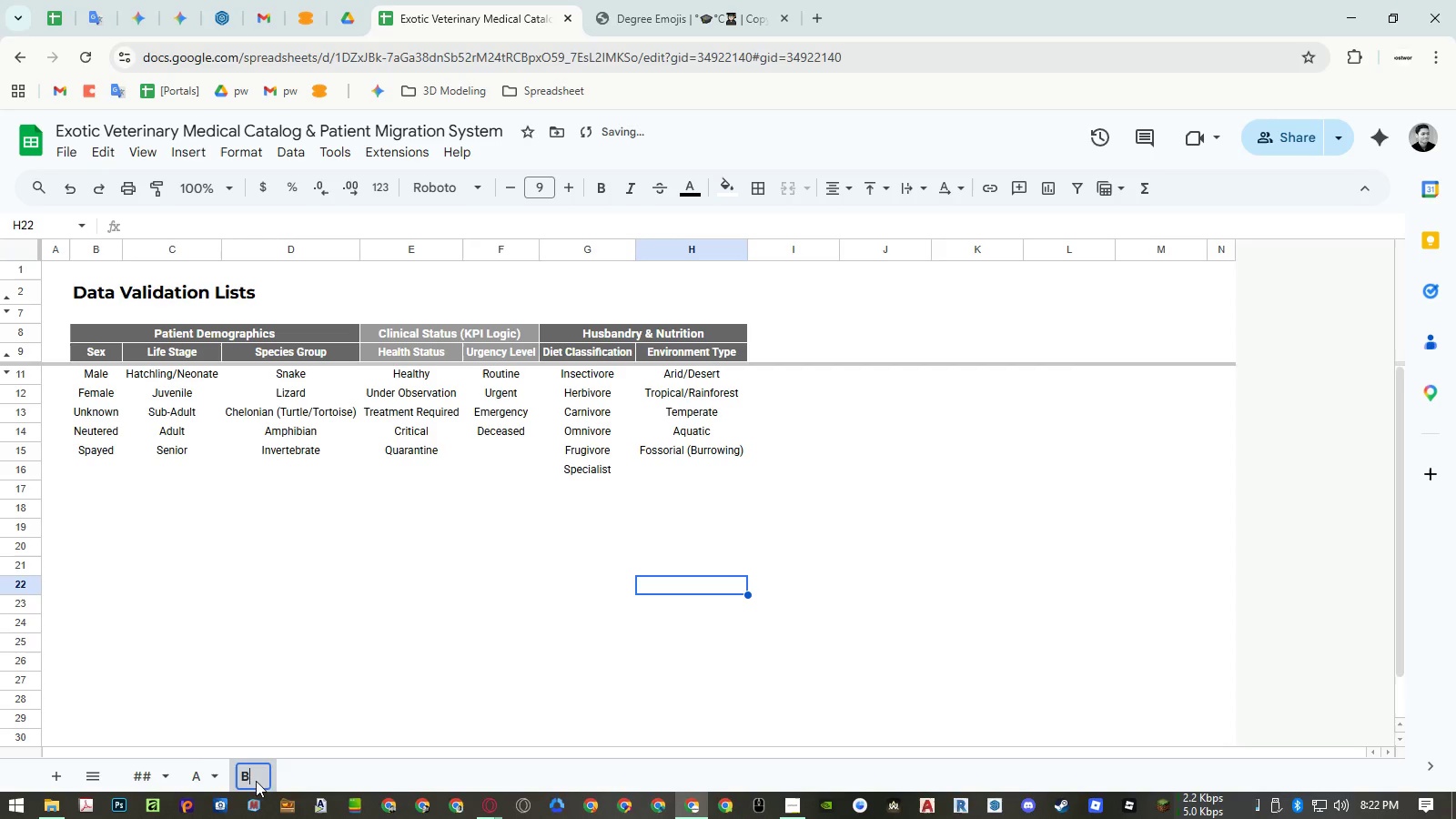 
key(Backspace)
 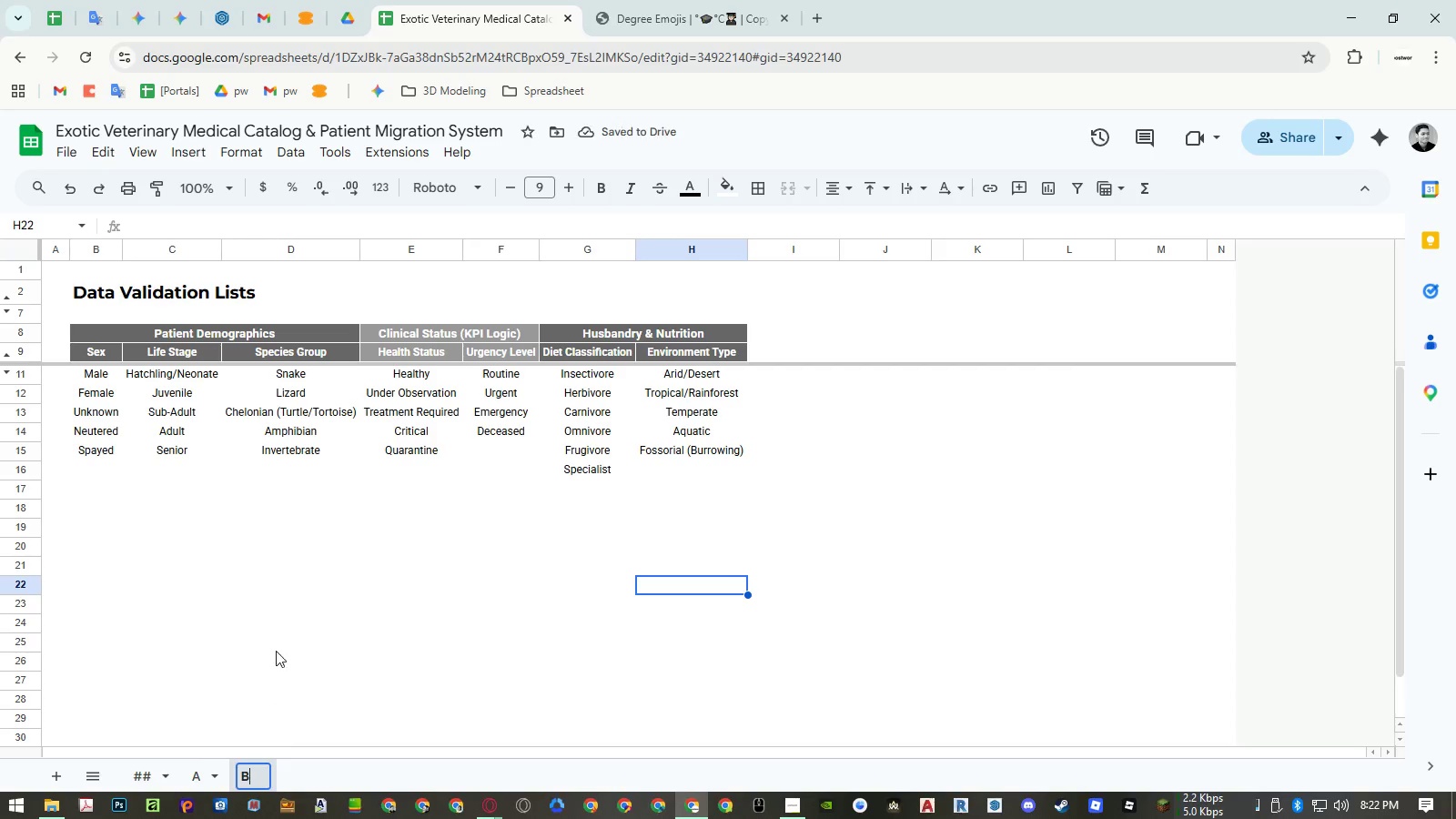 
left_click([276, 651])
 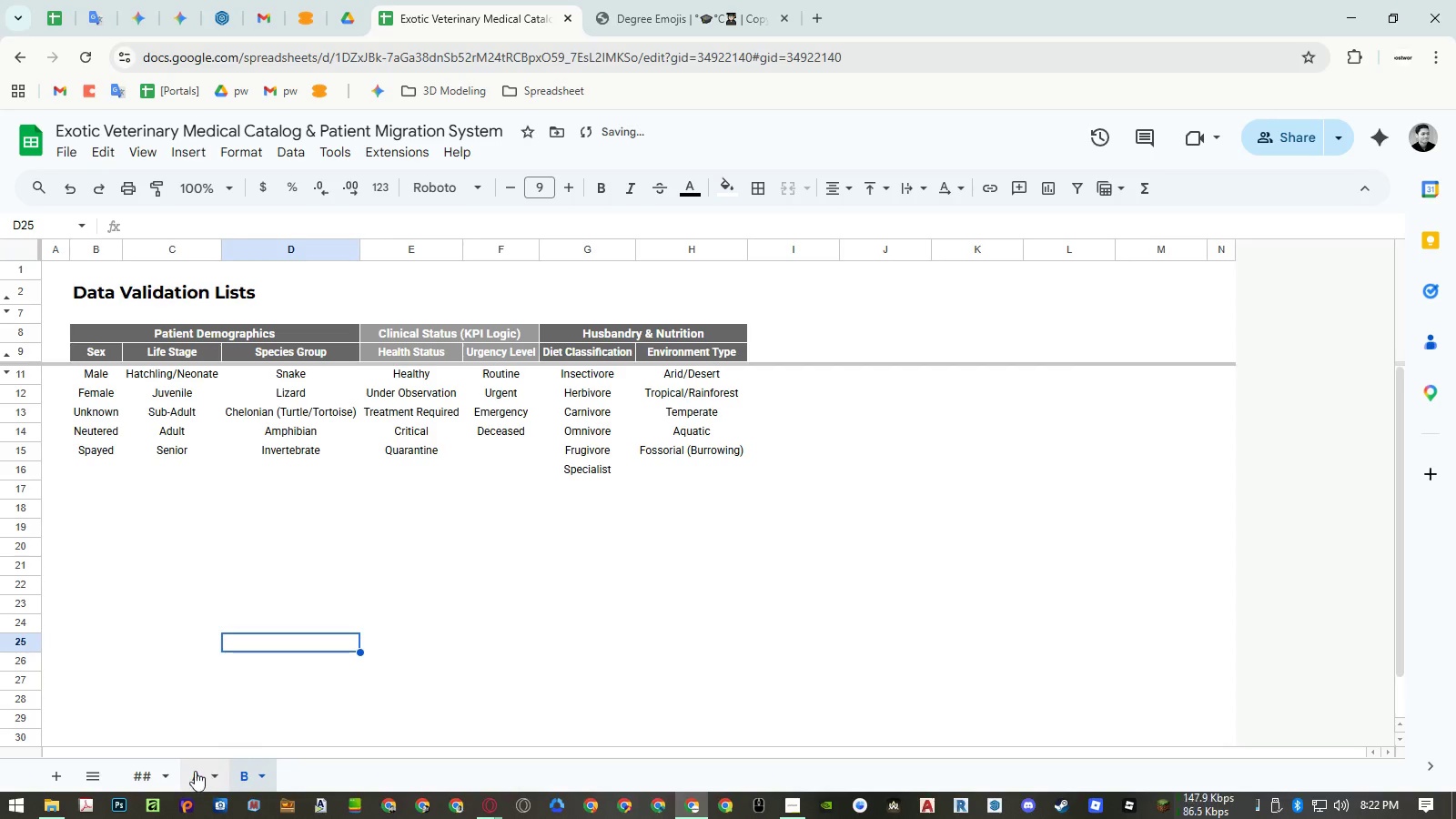 
left_click([195, 771])
 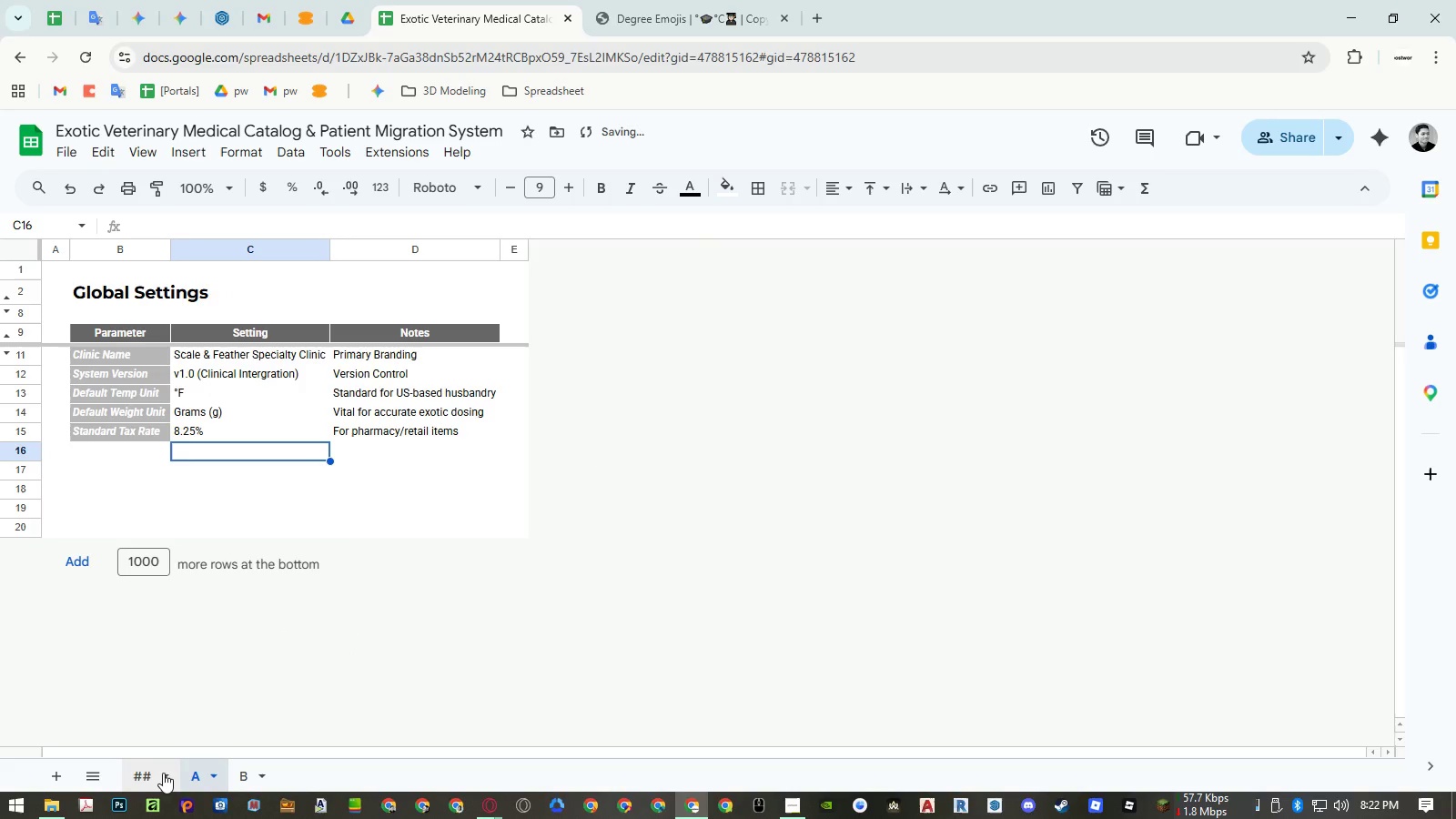 
left_click([147, 773])
 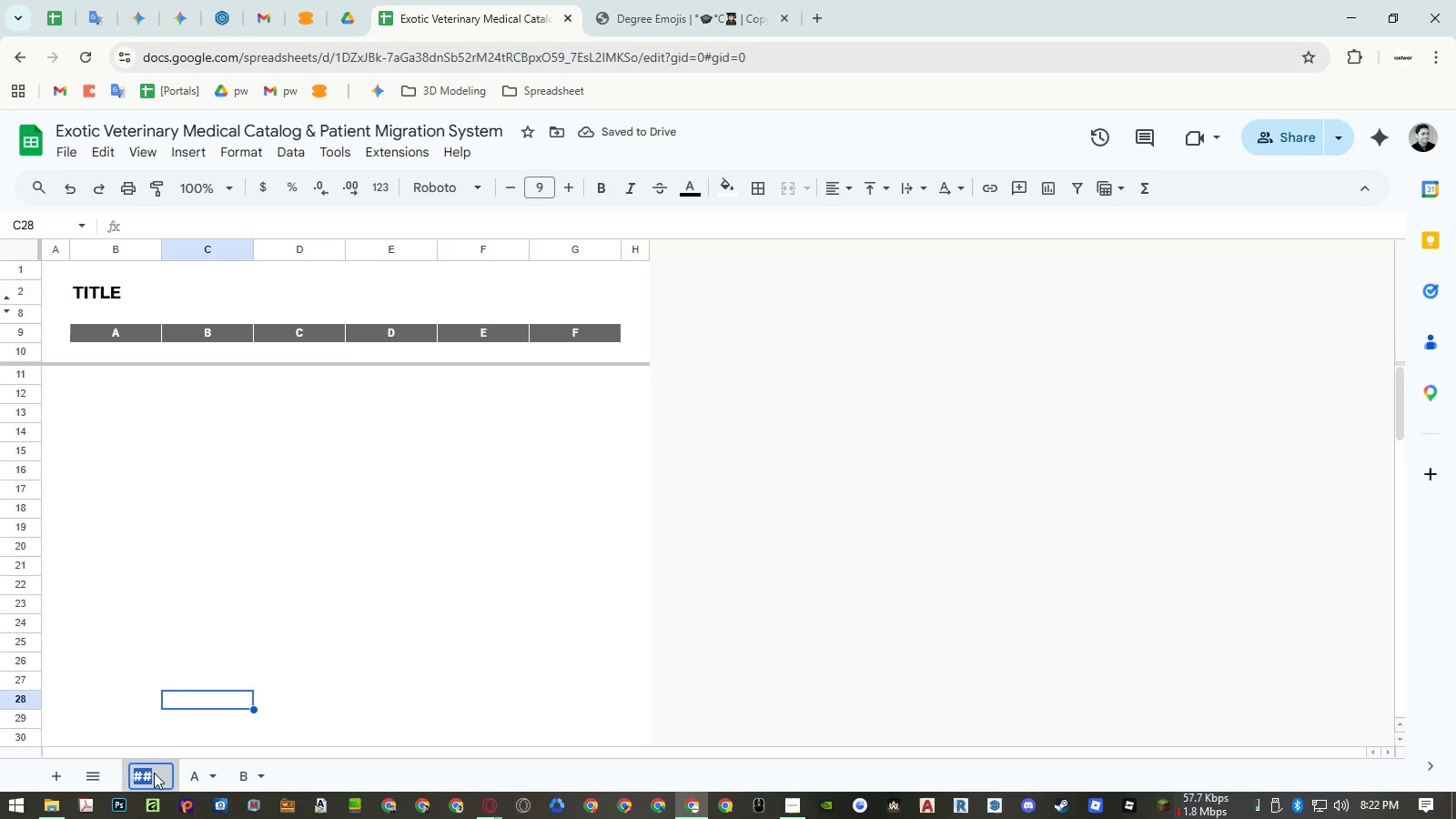 
triple_click([156, 773])
 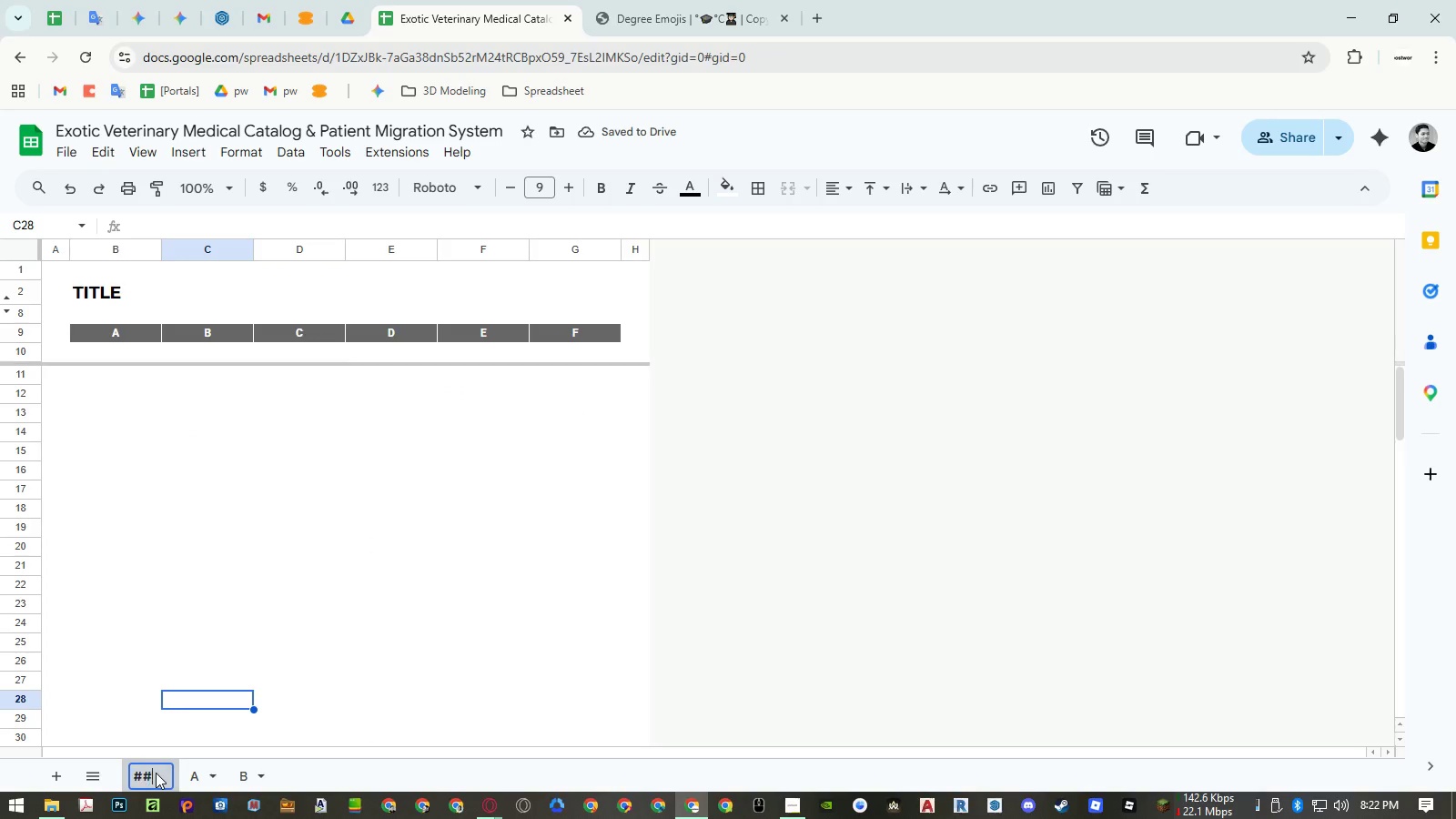 
key(Backspace)
 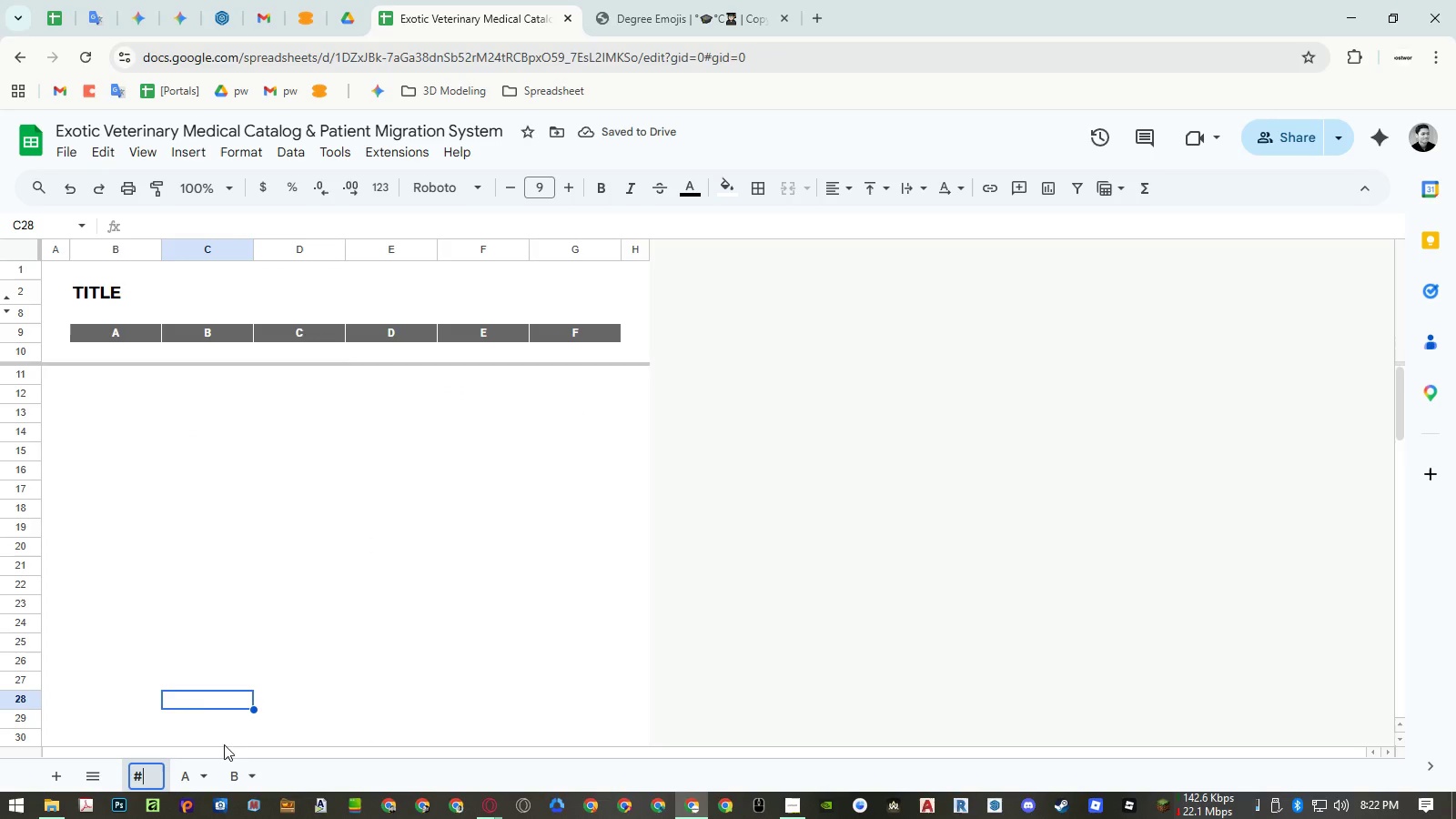 
left_click([263, 704])
 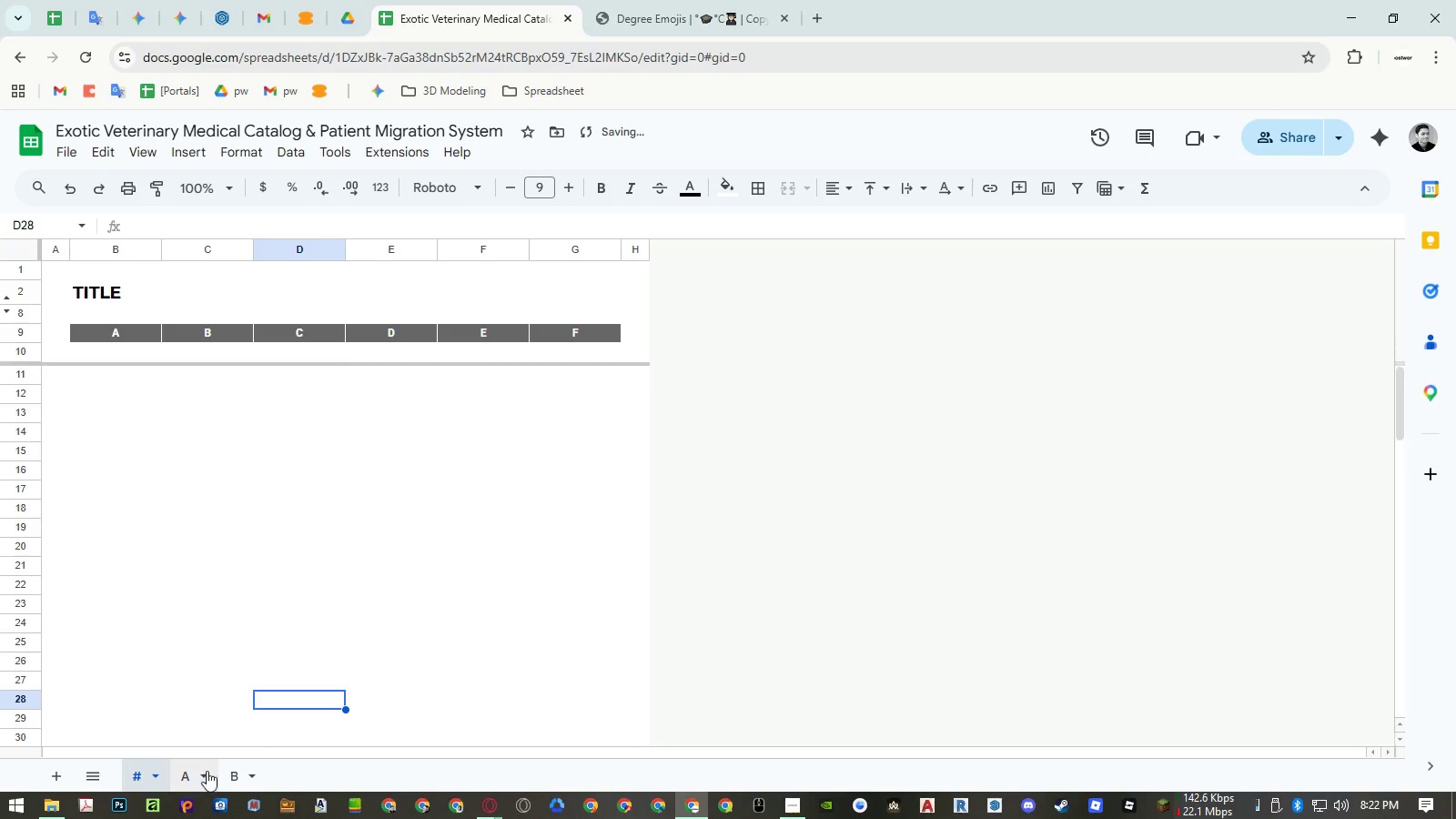 
left_click([190, 779])
 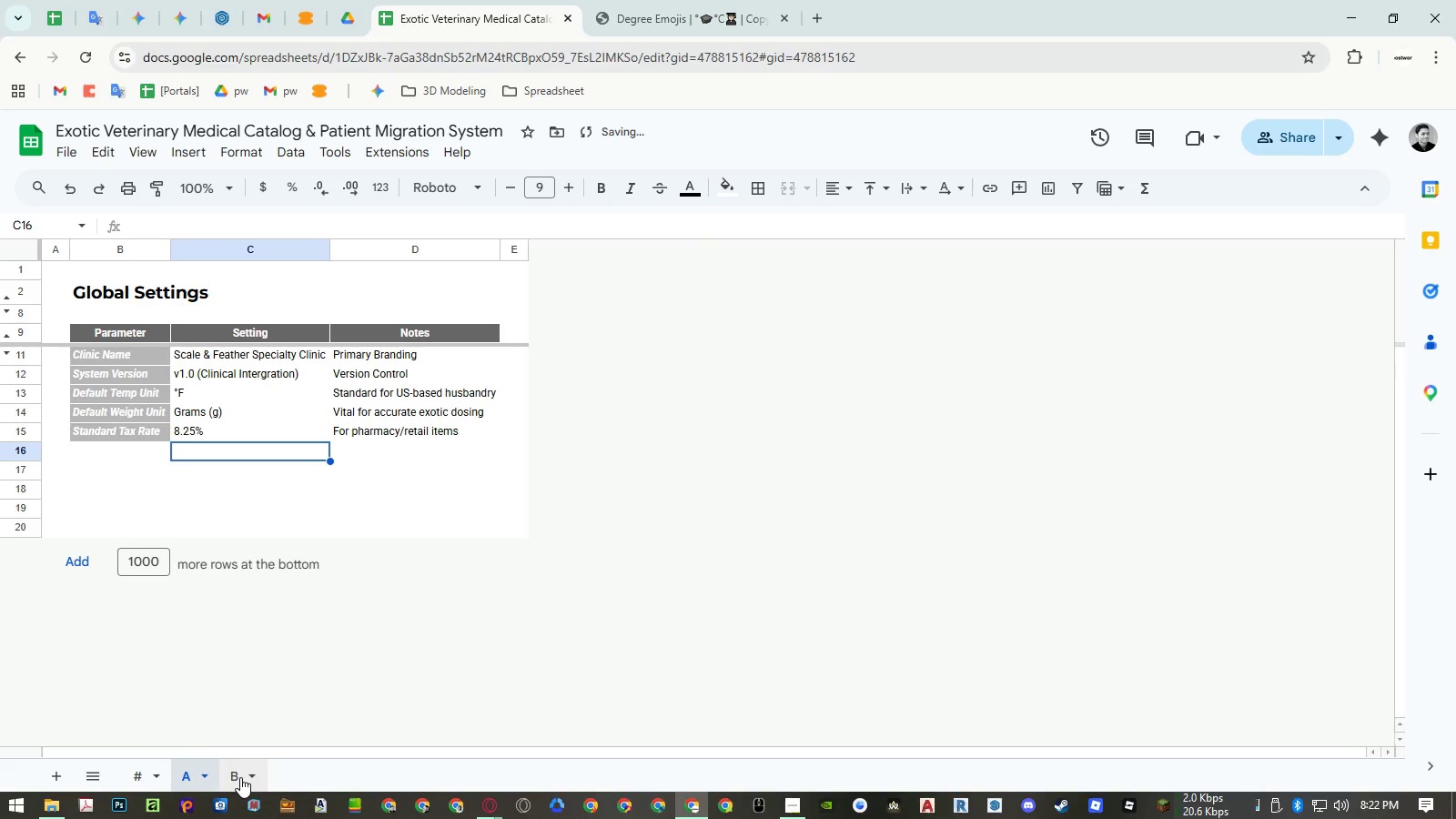 
left_click([240, 777])
 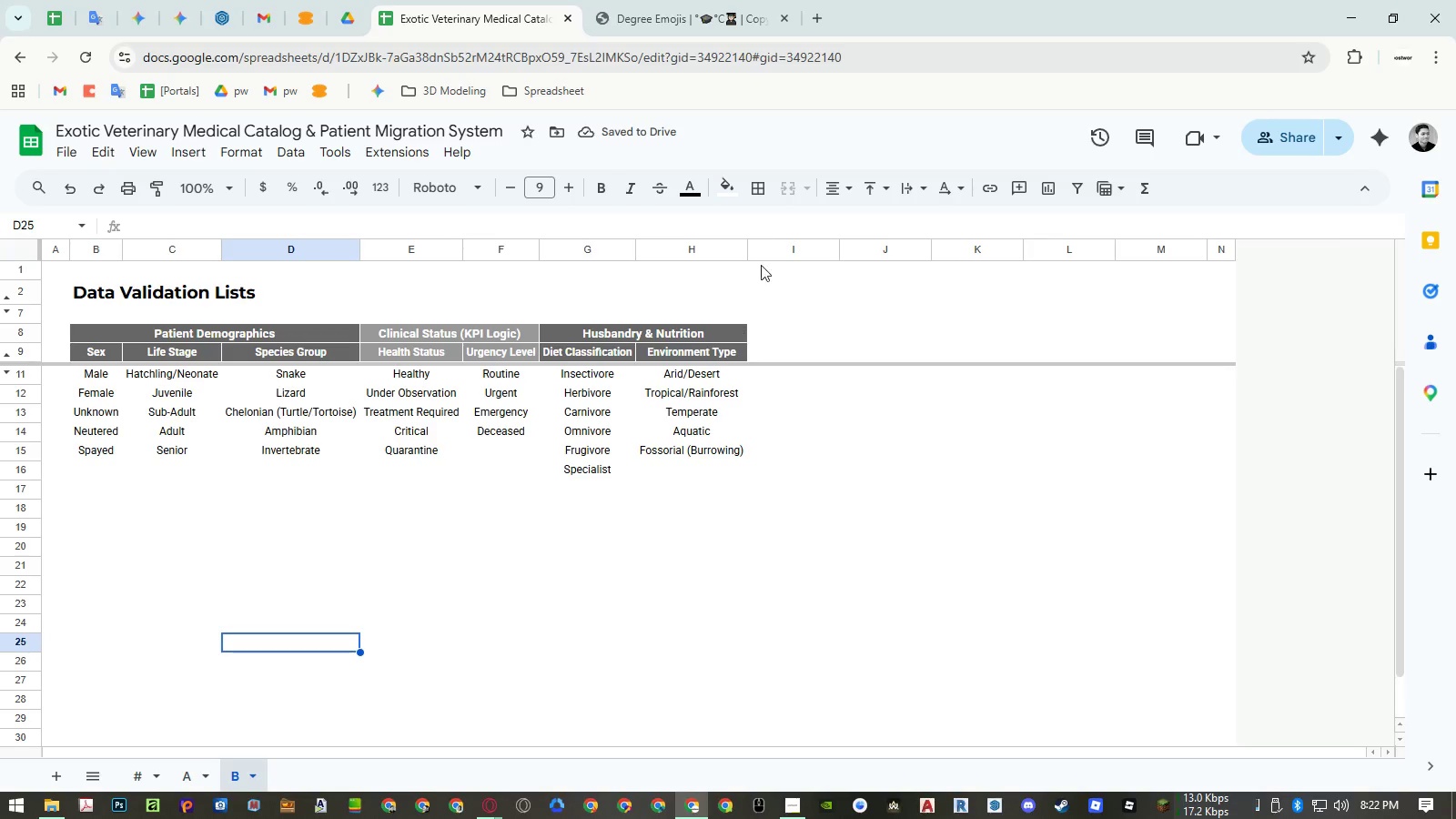 
left_click_drag(start_coordinate=[772, 247], to_coordinate=[1132, 252])
 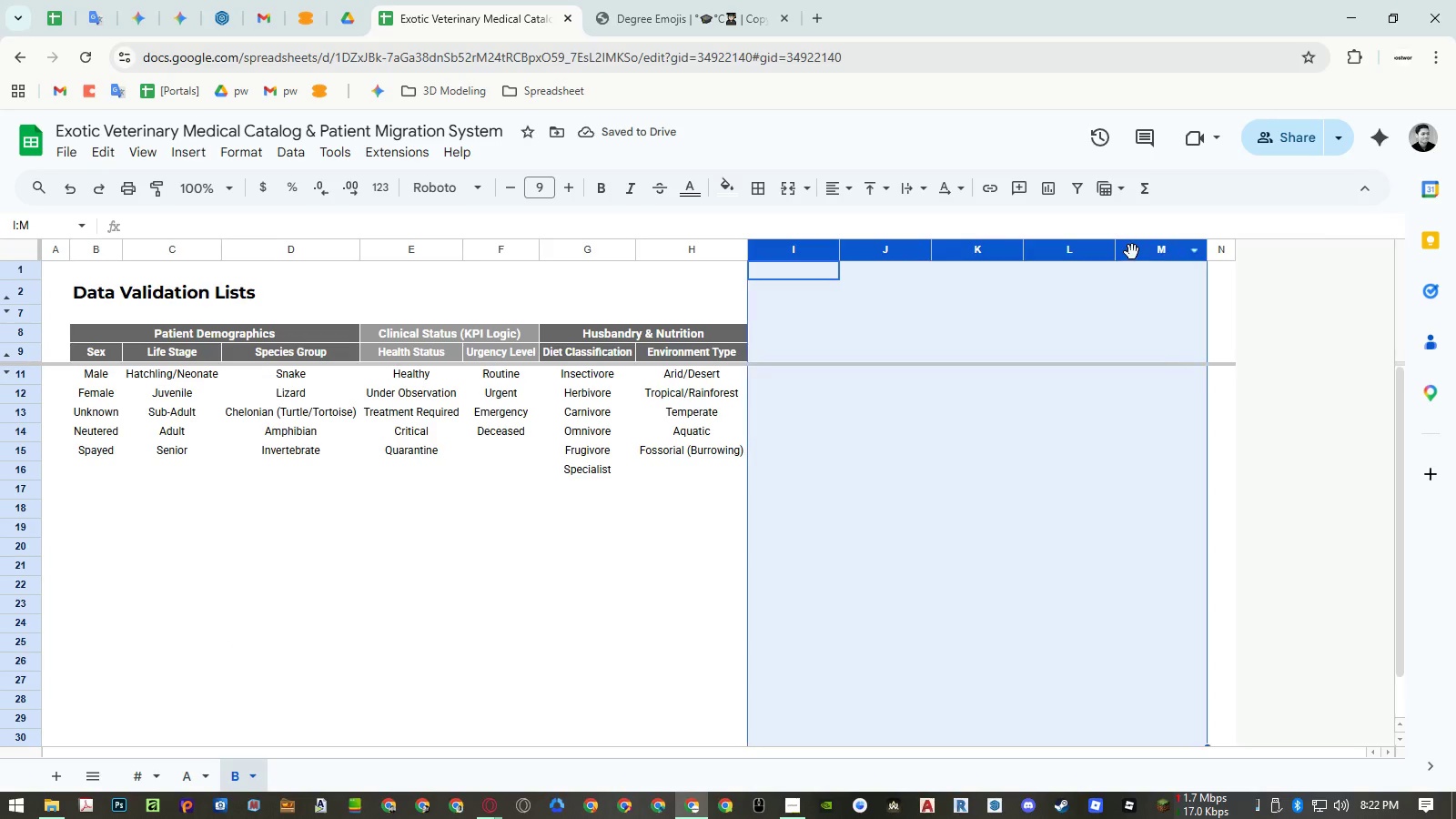 
right_click([1132, 252])
 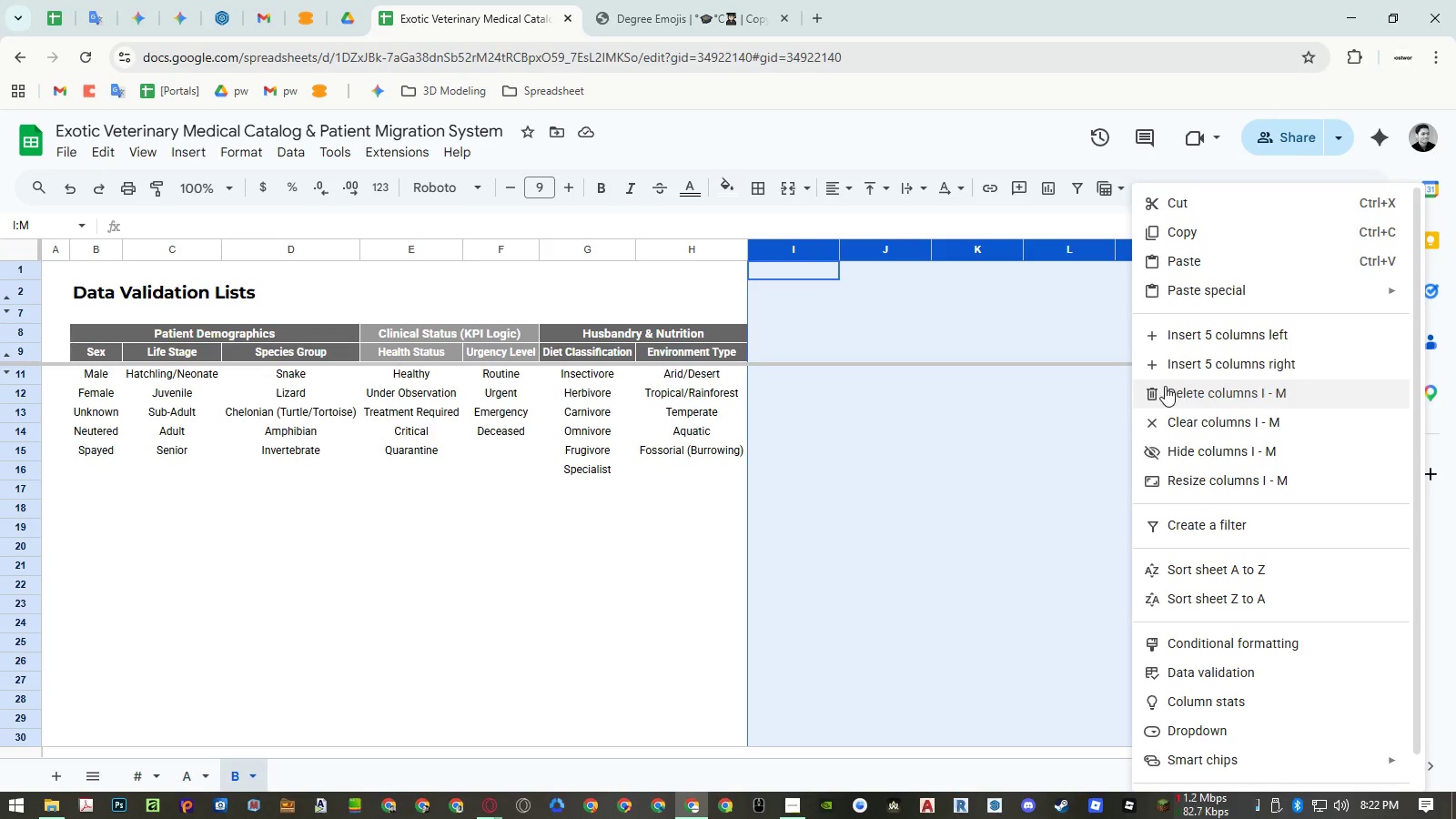 
left_click([1165, 386])
 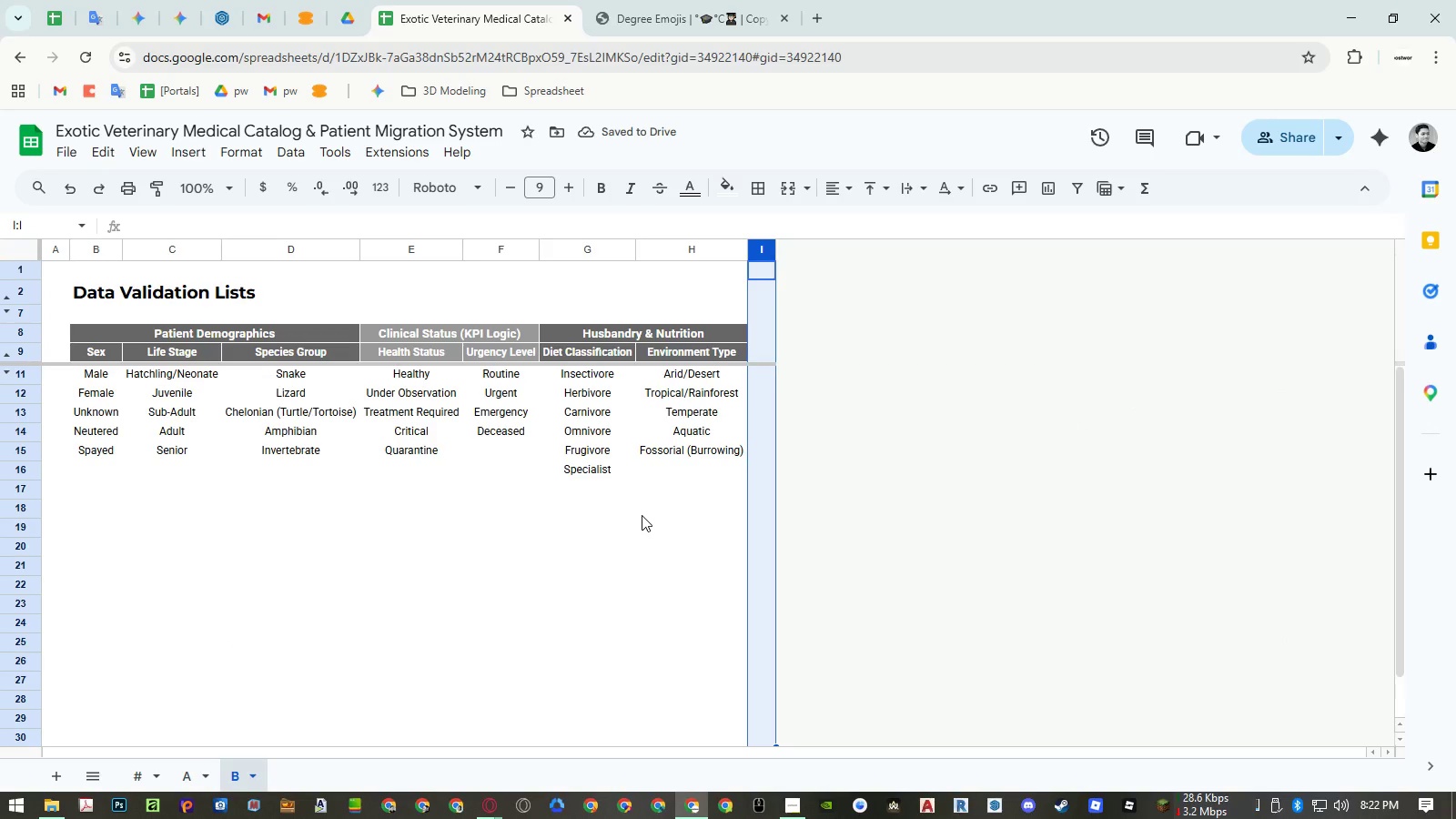 
mouse_move([197, 768])
 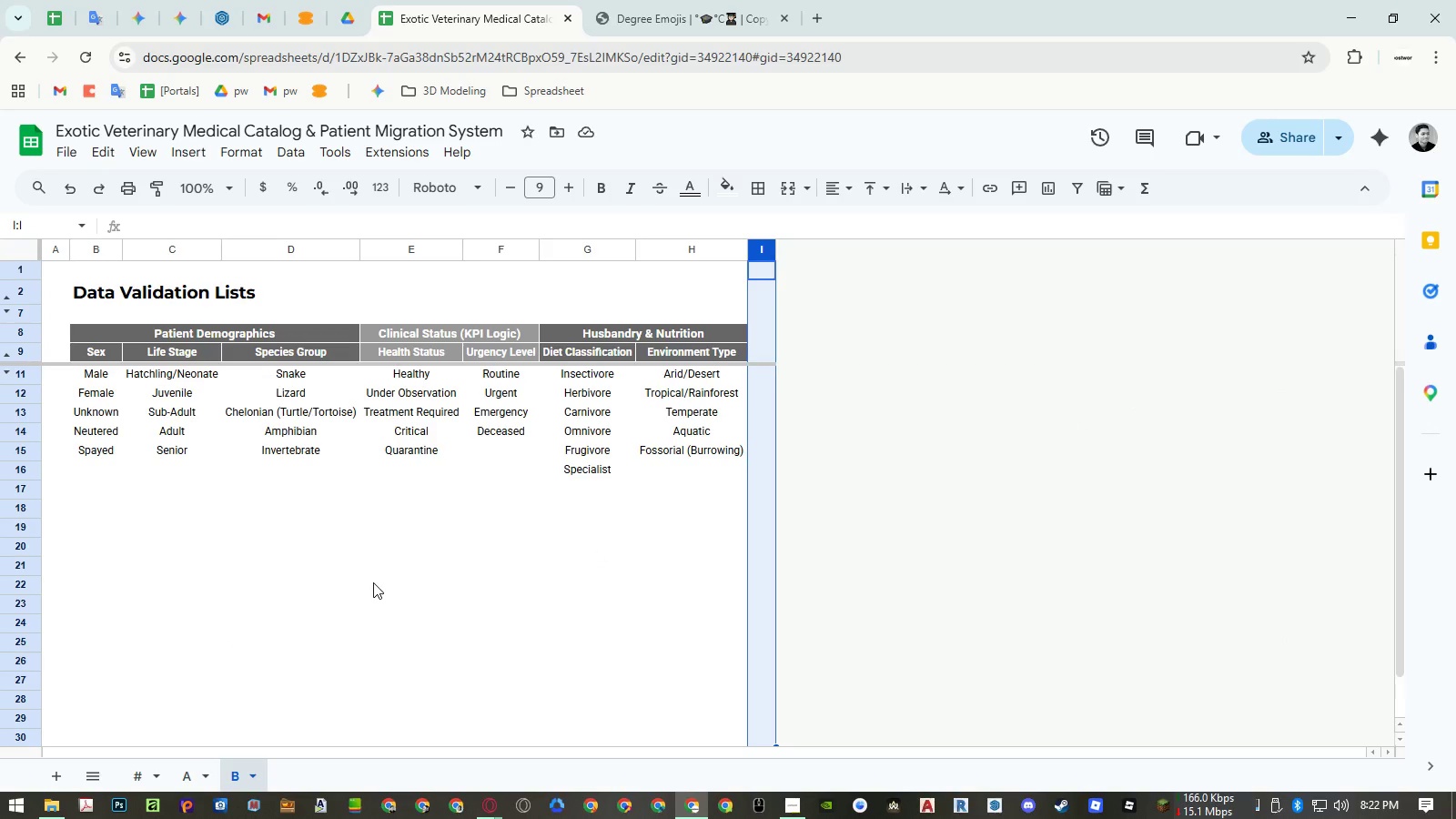 
scroll: coordinate [373, 582], scroll_direction: down, amount: 2.0
 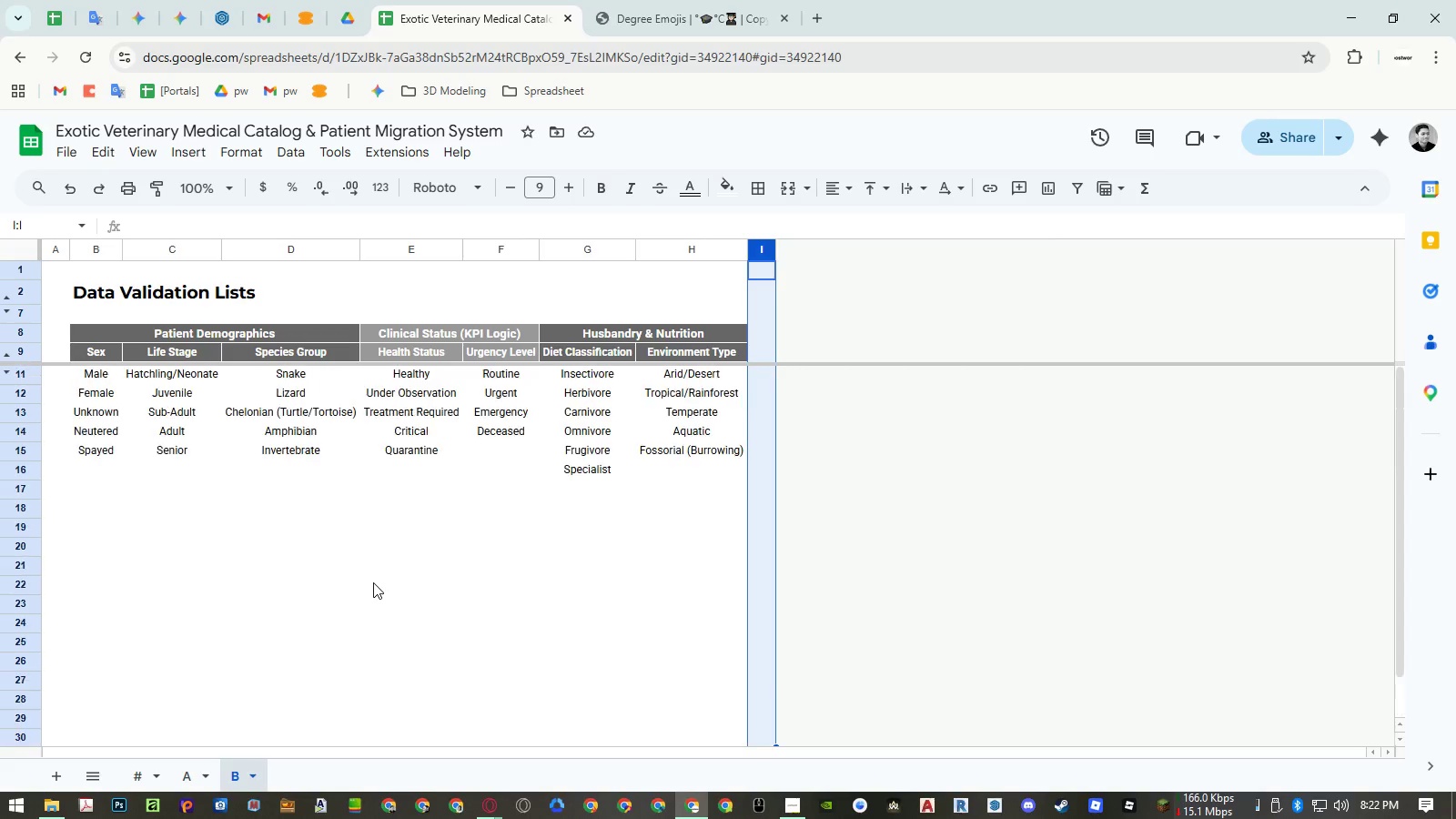 
scroll: coordinate [374, 582], scroll_direction: up, amount: 3.0
 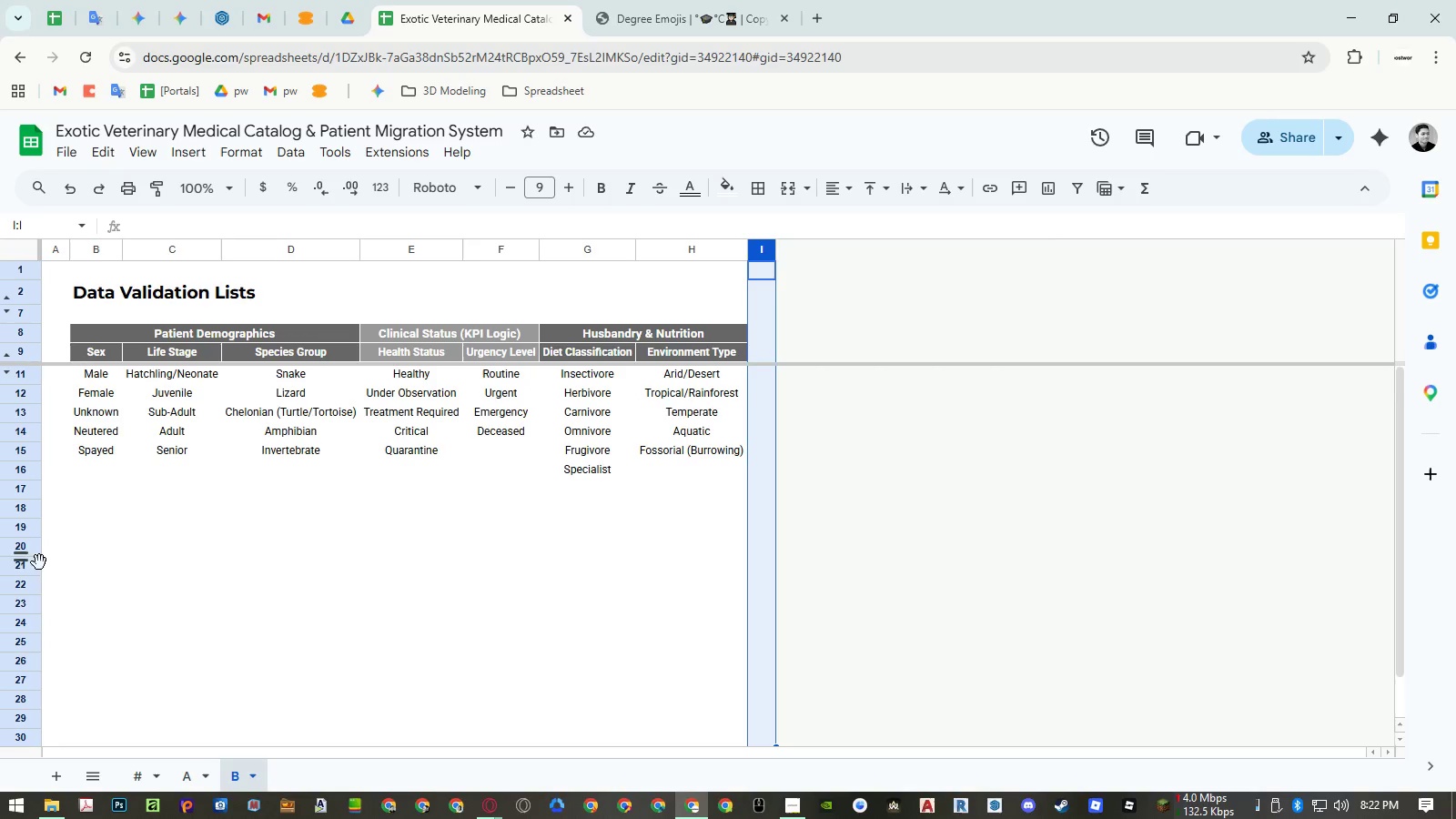 
left_click_drag(start_coordinate=[30, 571], to_coordinate=[42, 818])
 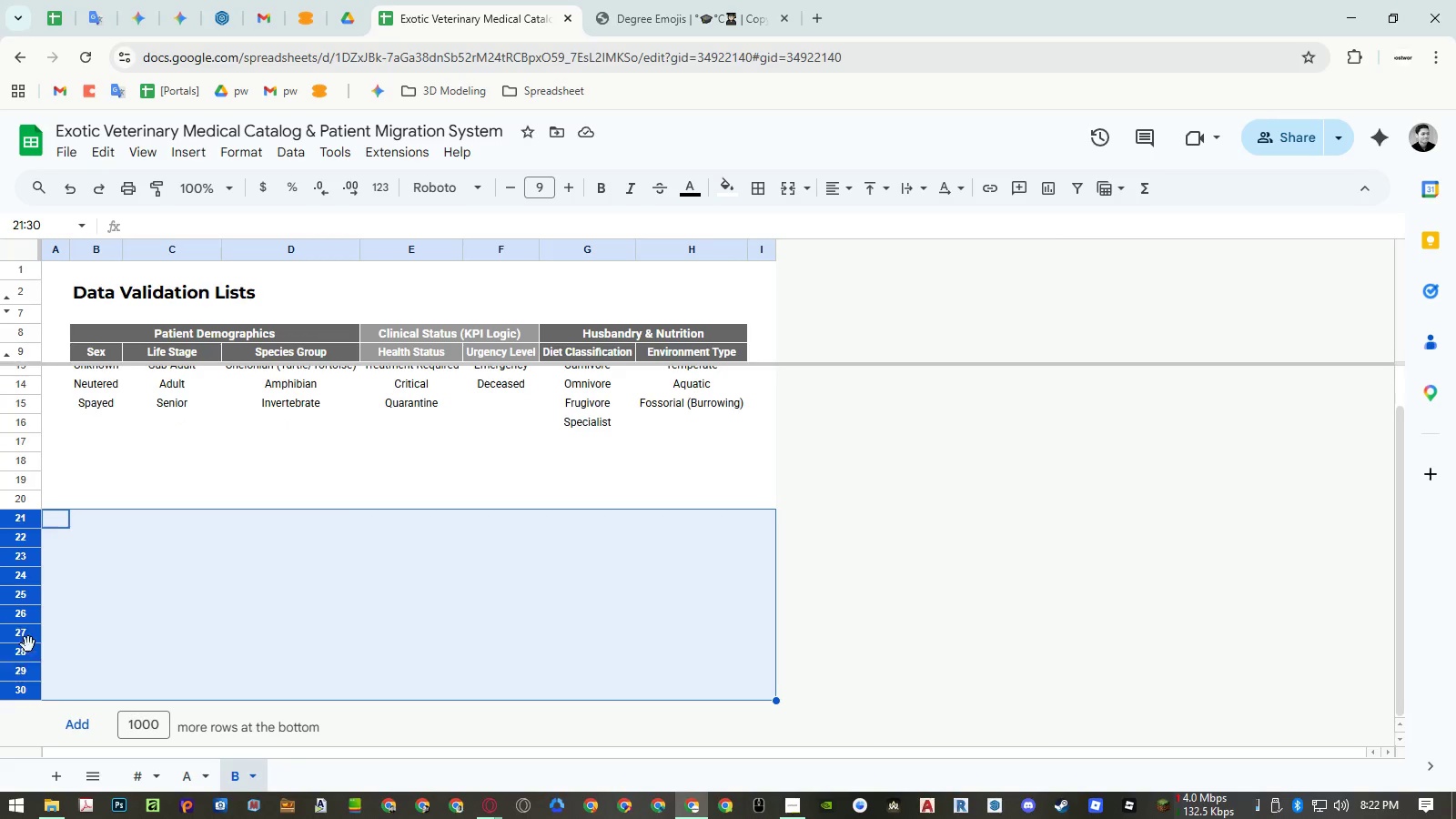 
right_click([29, 642])
 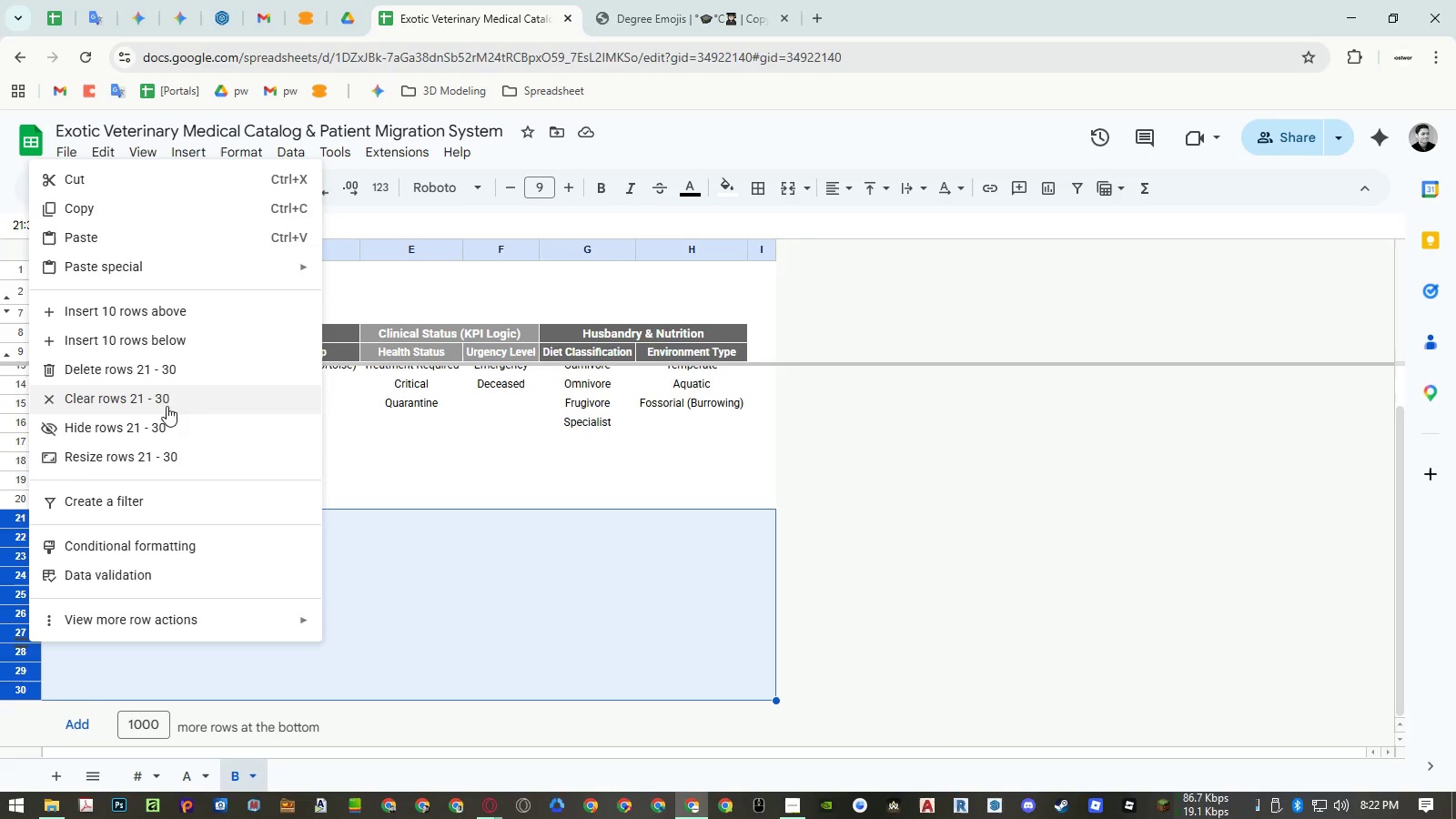 
left_click([173, 369])
 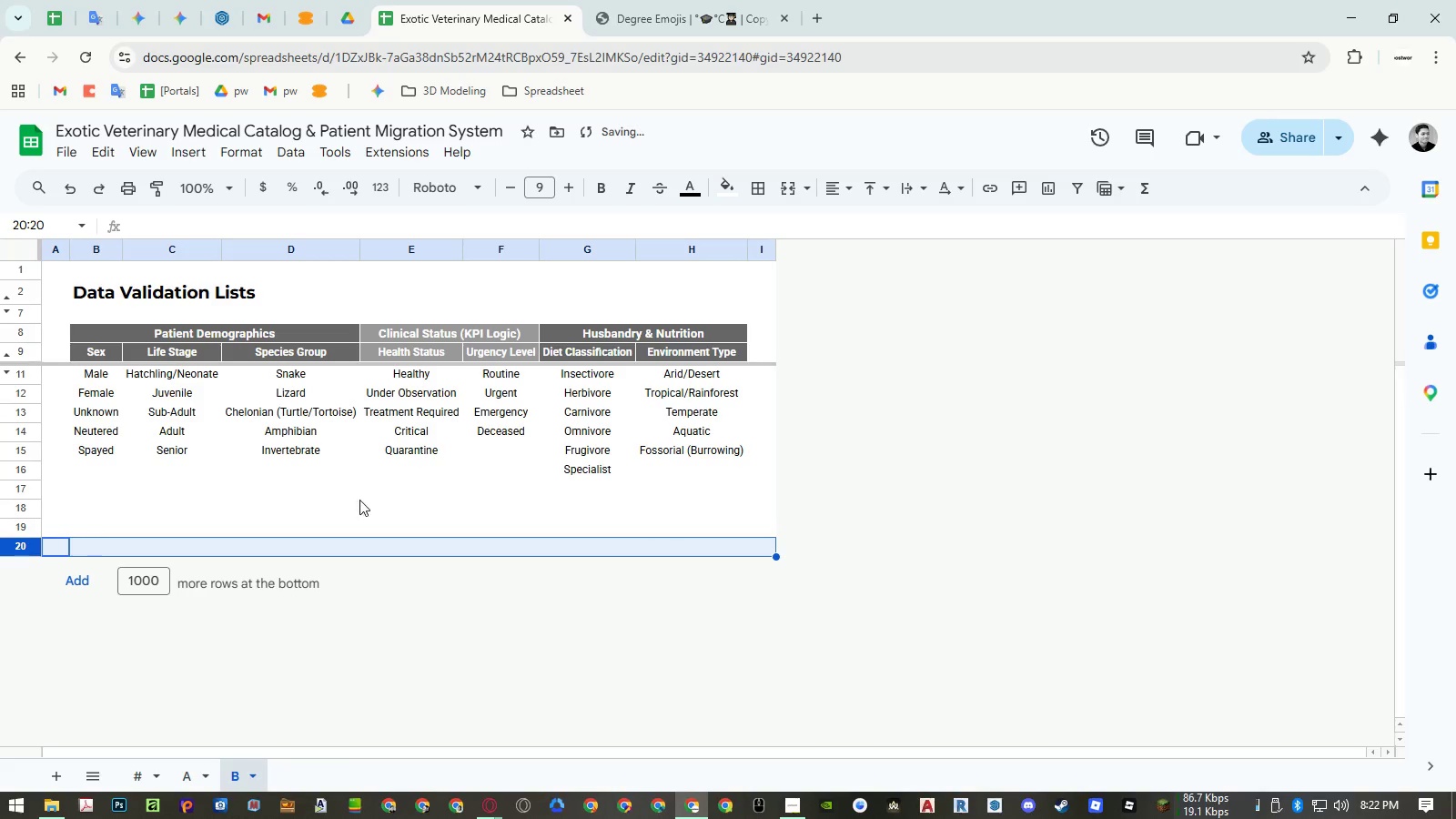 
double_click([388, 505])
 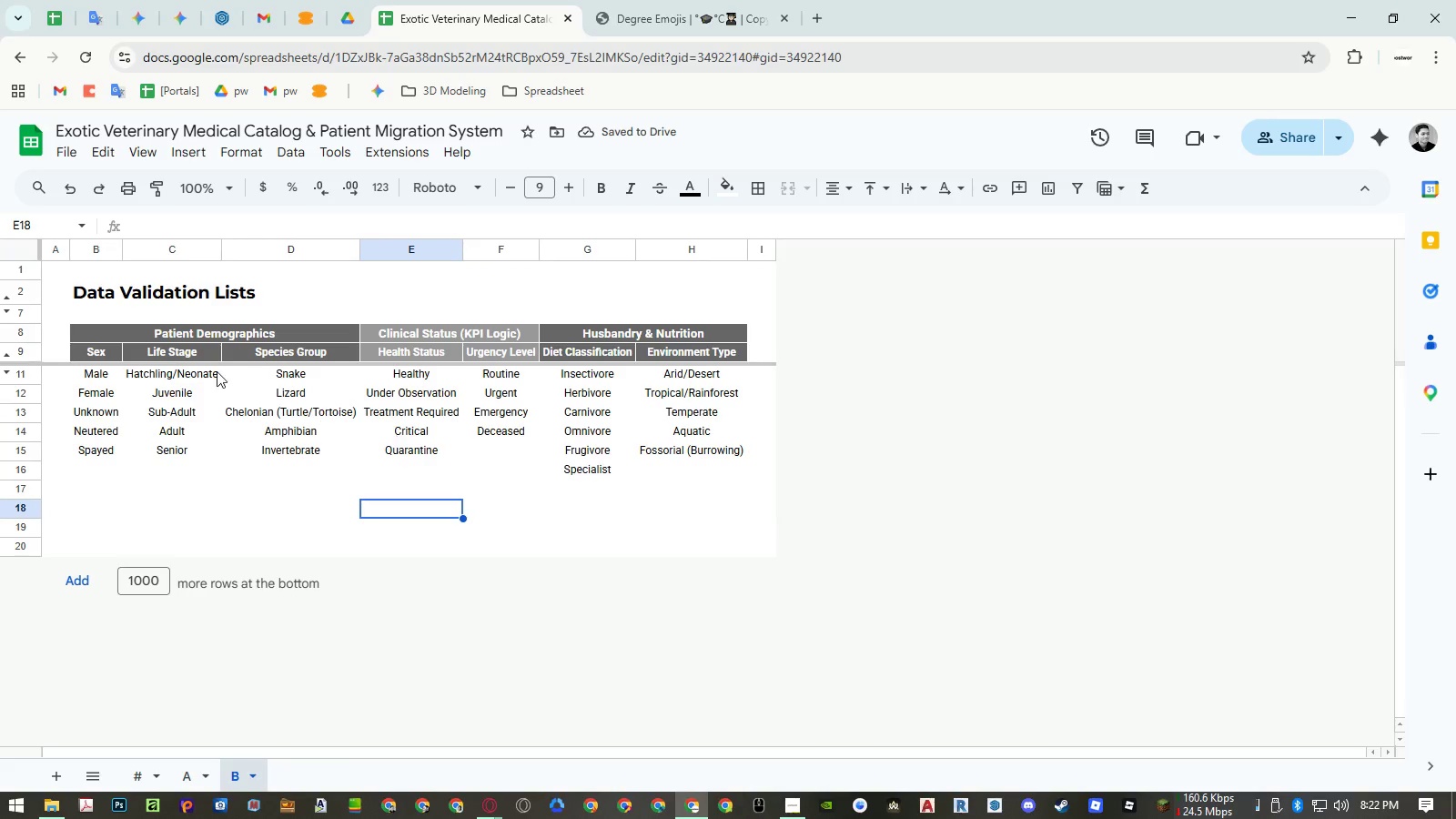 
left_click_drag(start_coordinate=[103, 380], to_coordinate=[300, 549])
 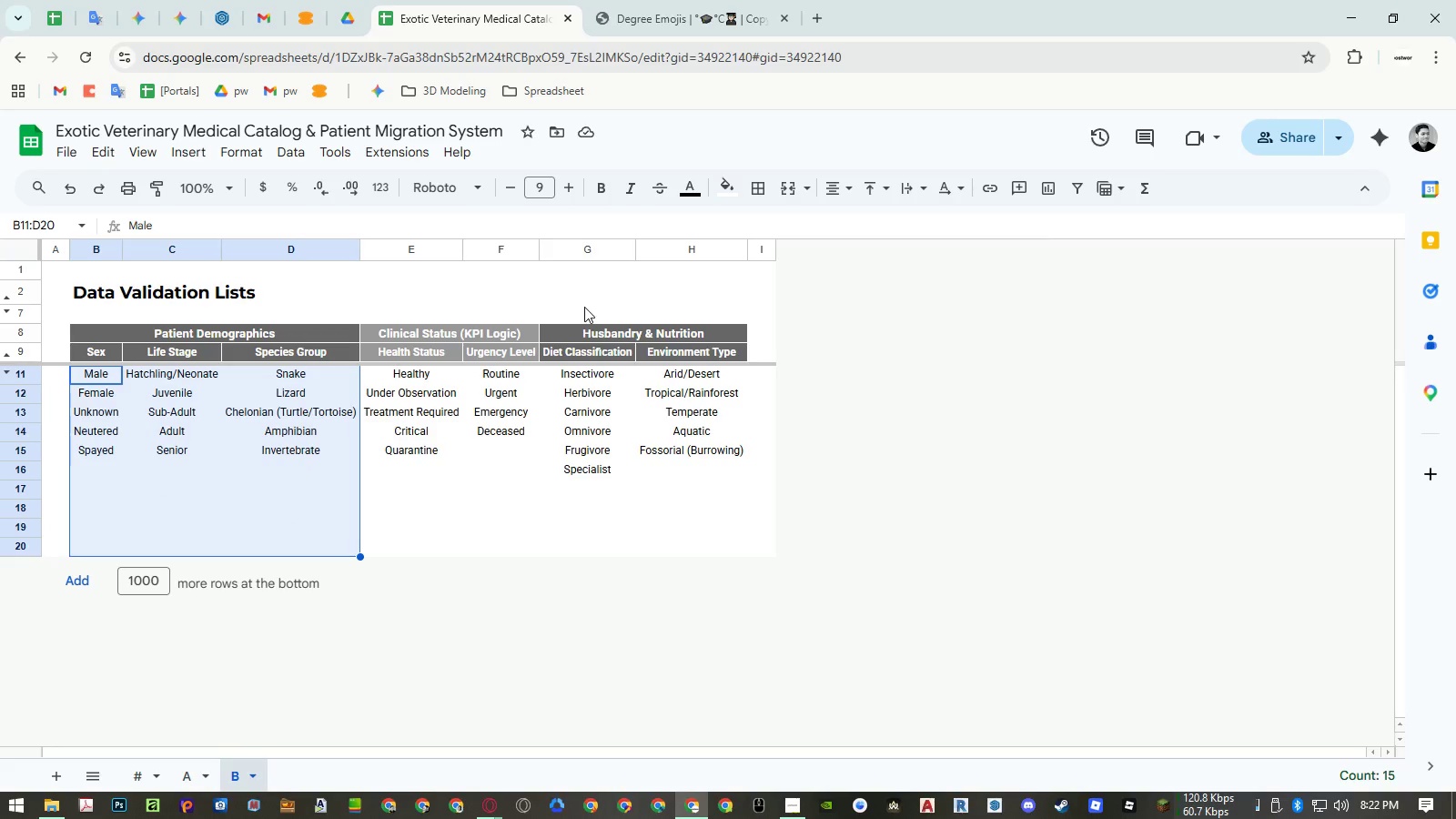 
hold_key(key=ControlLeft, duration=1.5)
left_click_drag(start_coordinate=[586, 370], to_coordinate=[676, 557])
 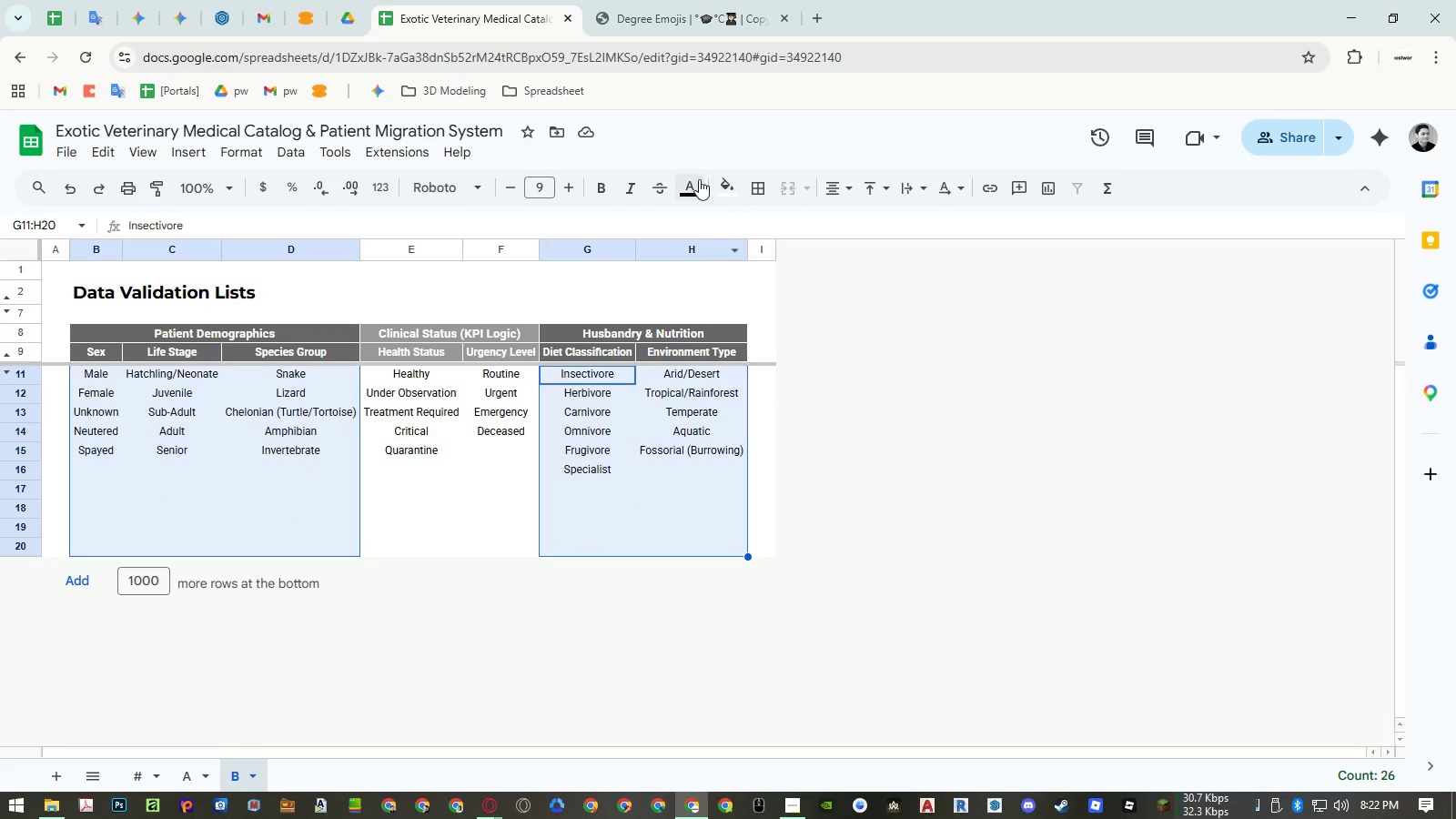 
hold_key(key=ControlLeft, duration=0.59)
 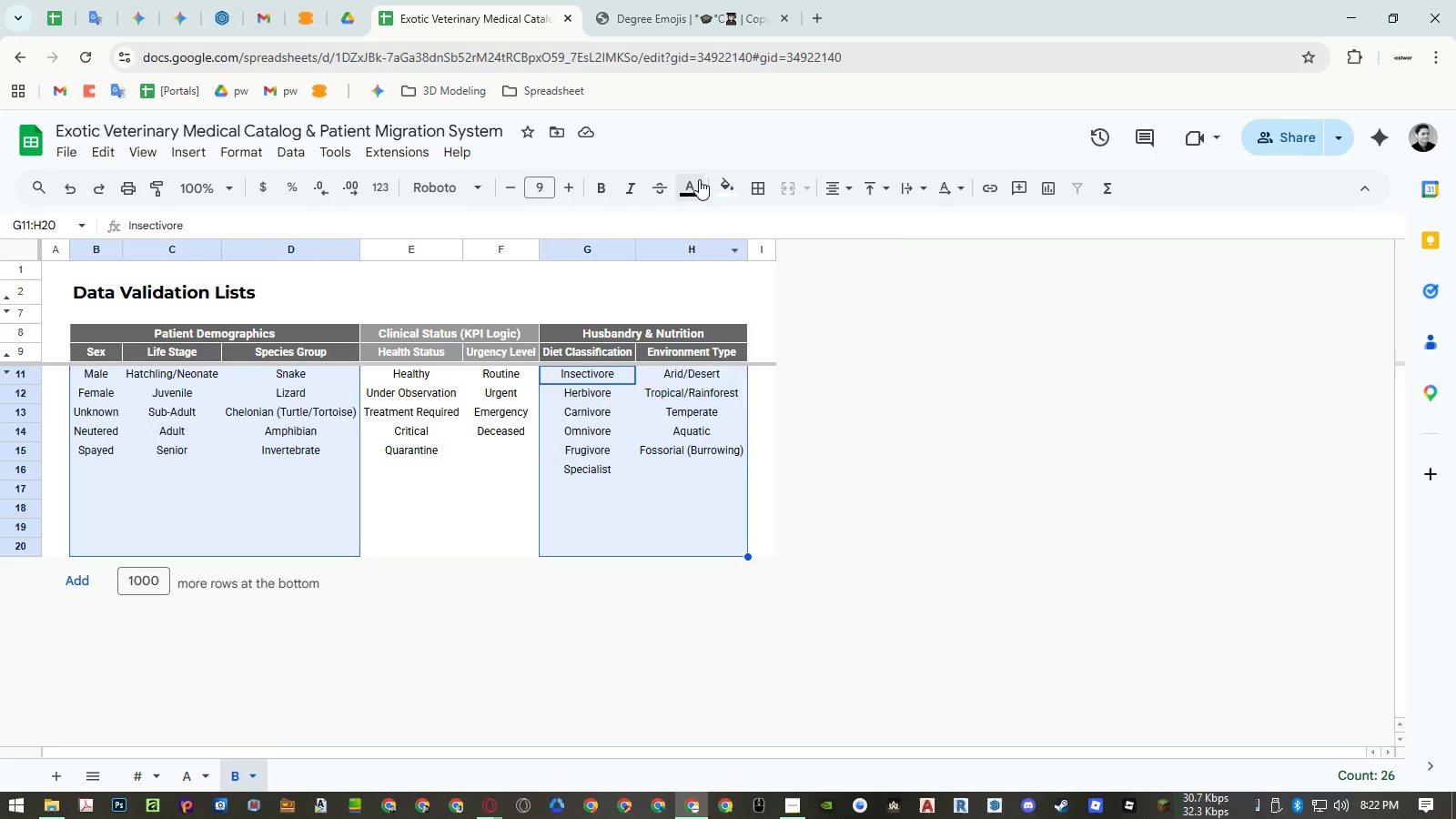 
left_click([697, 179])
 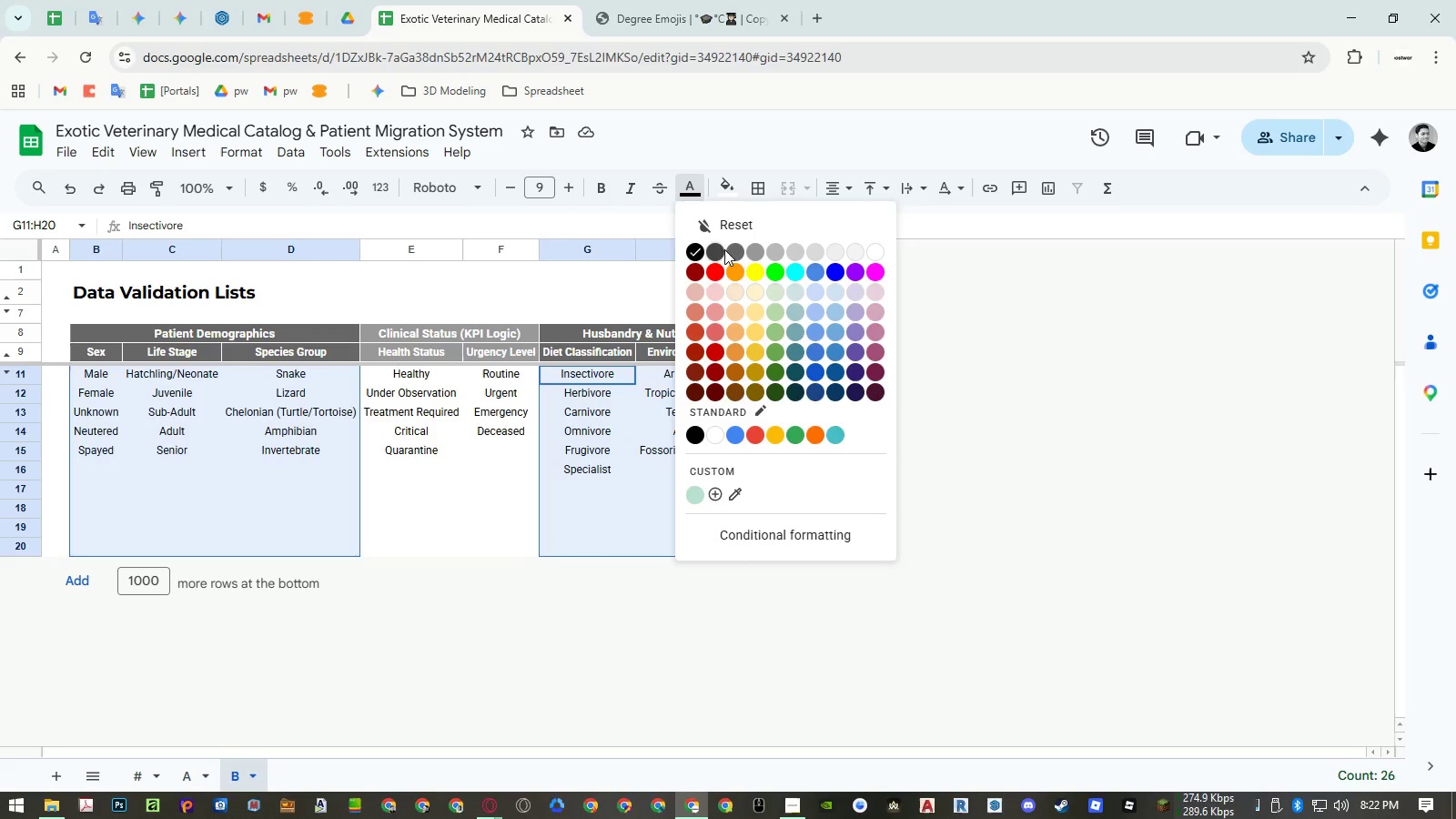 
left_click([731, 254])
 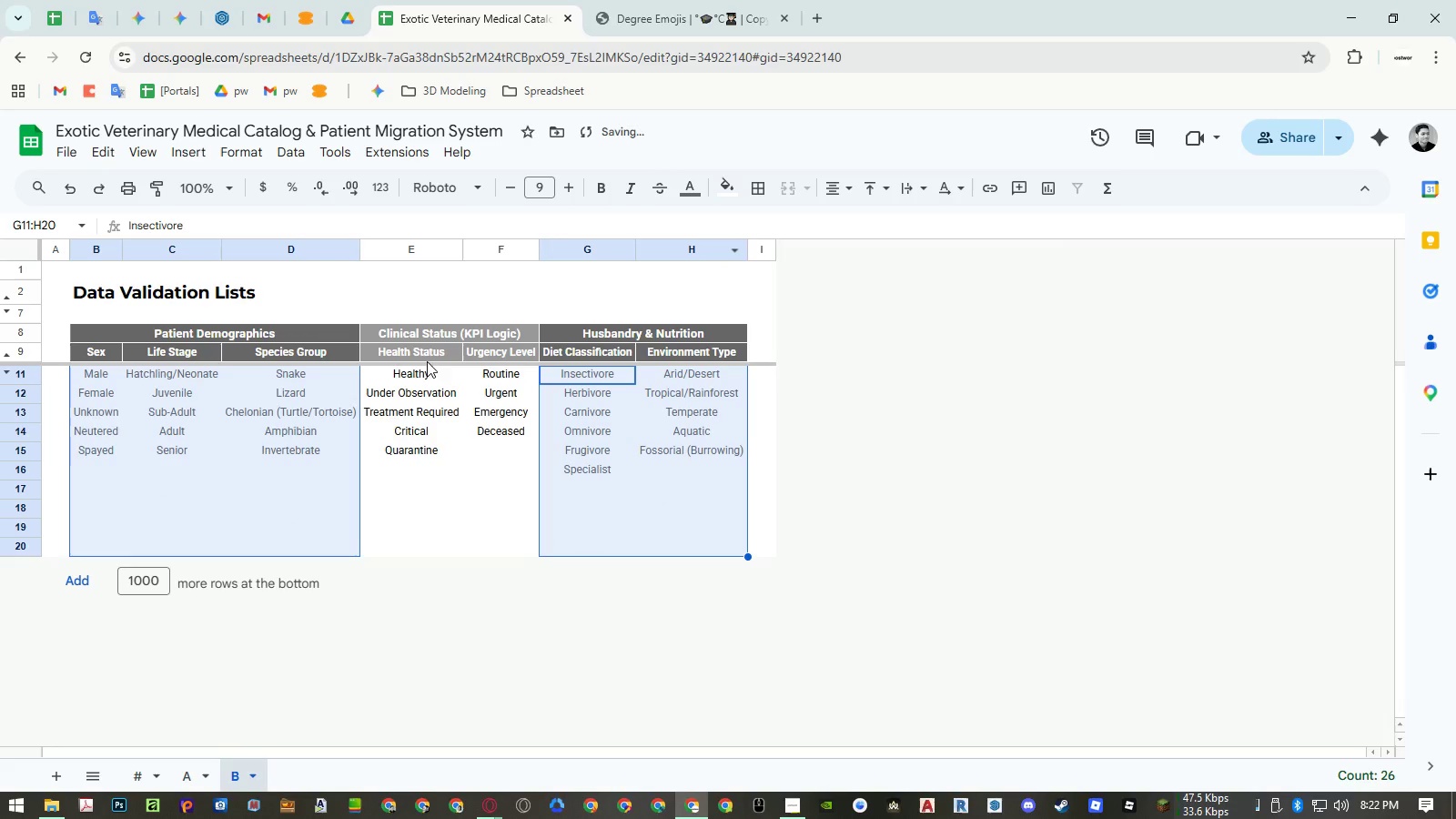 
left_click_drag(start_coordinate=[422, 375], to_coordinate=[492, 549])
 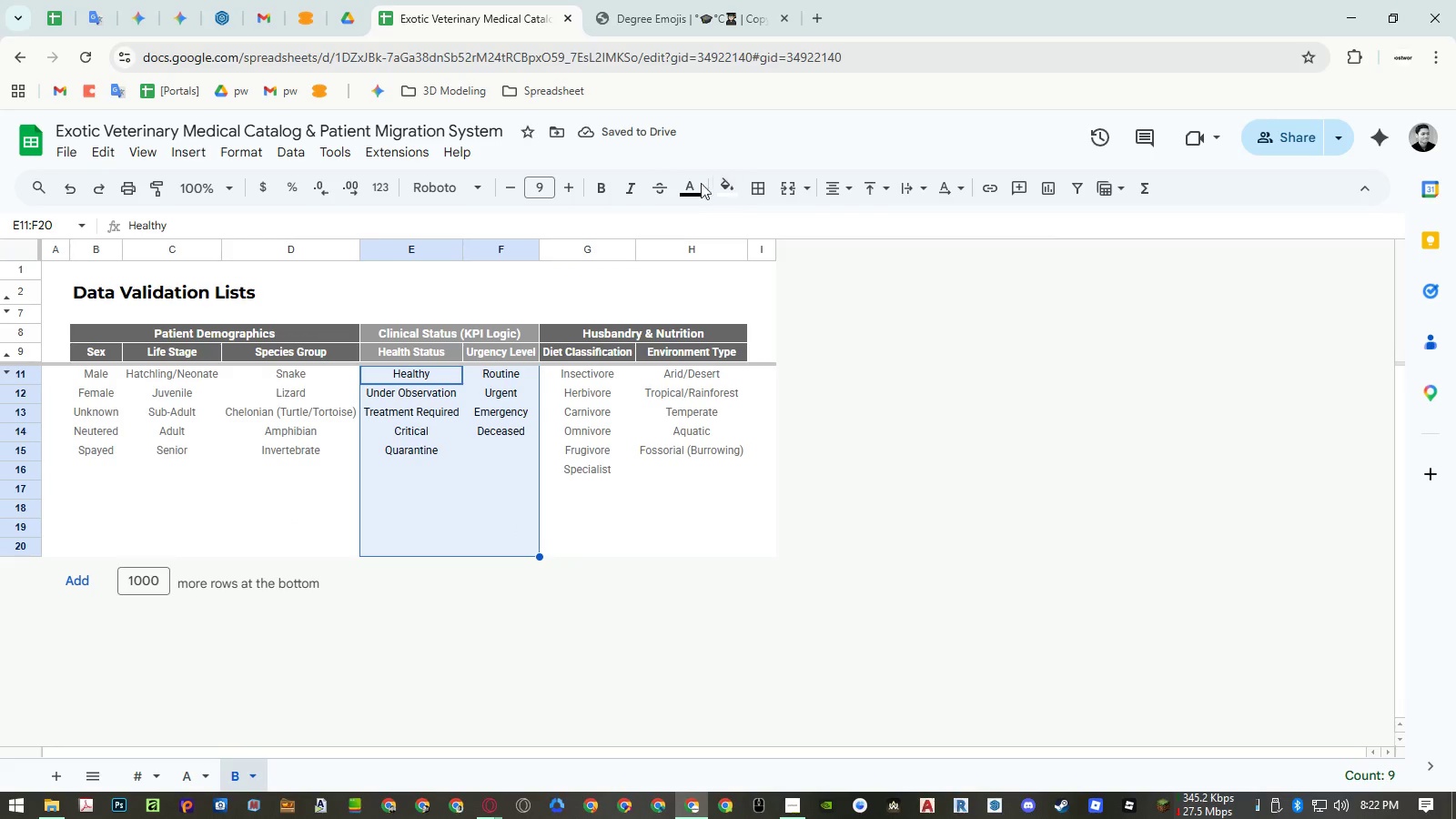 
left_click([687, 183])
 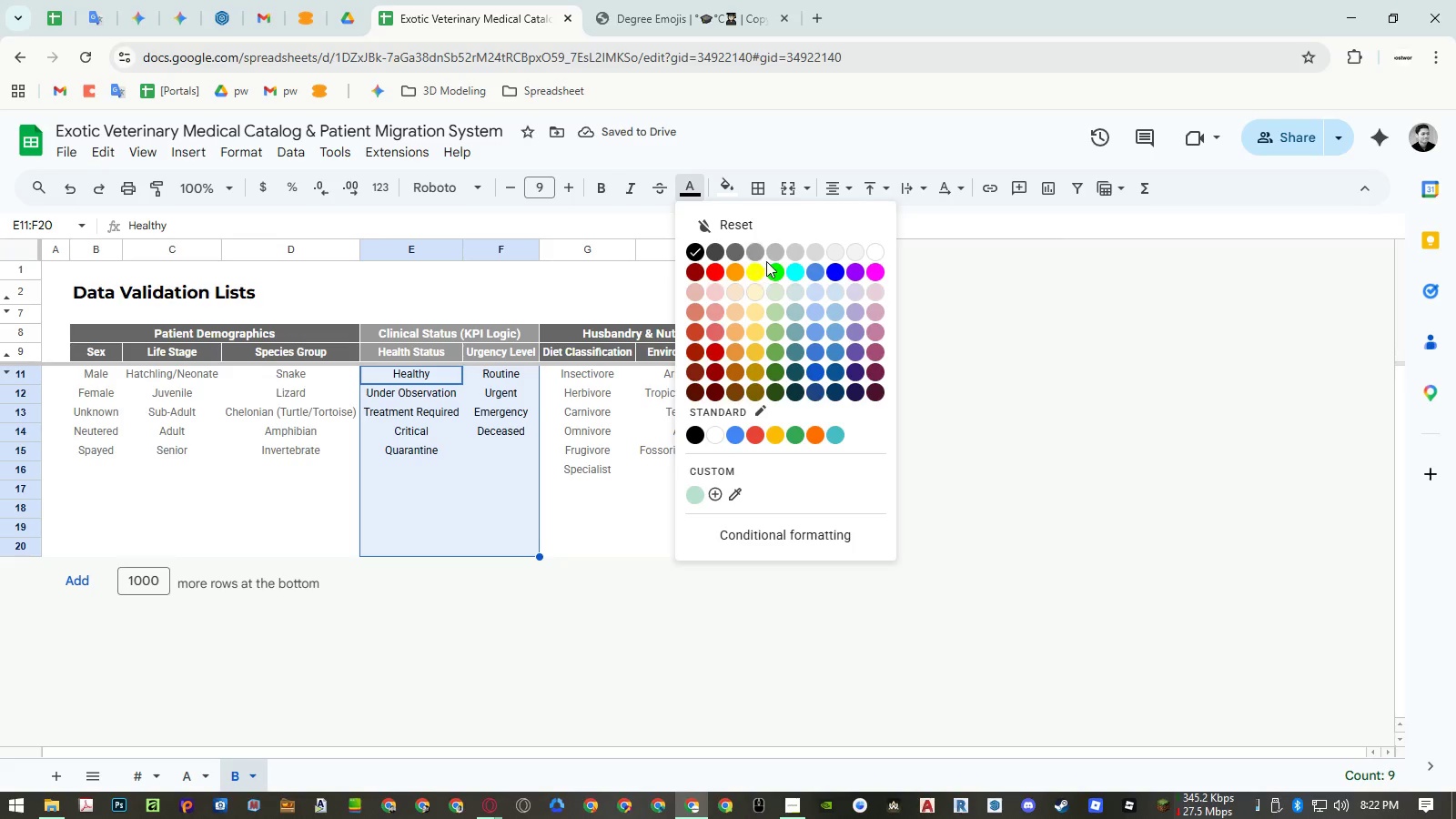 
left_click([772, 251])
 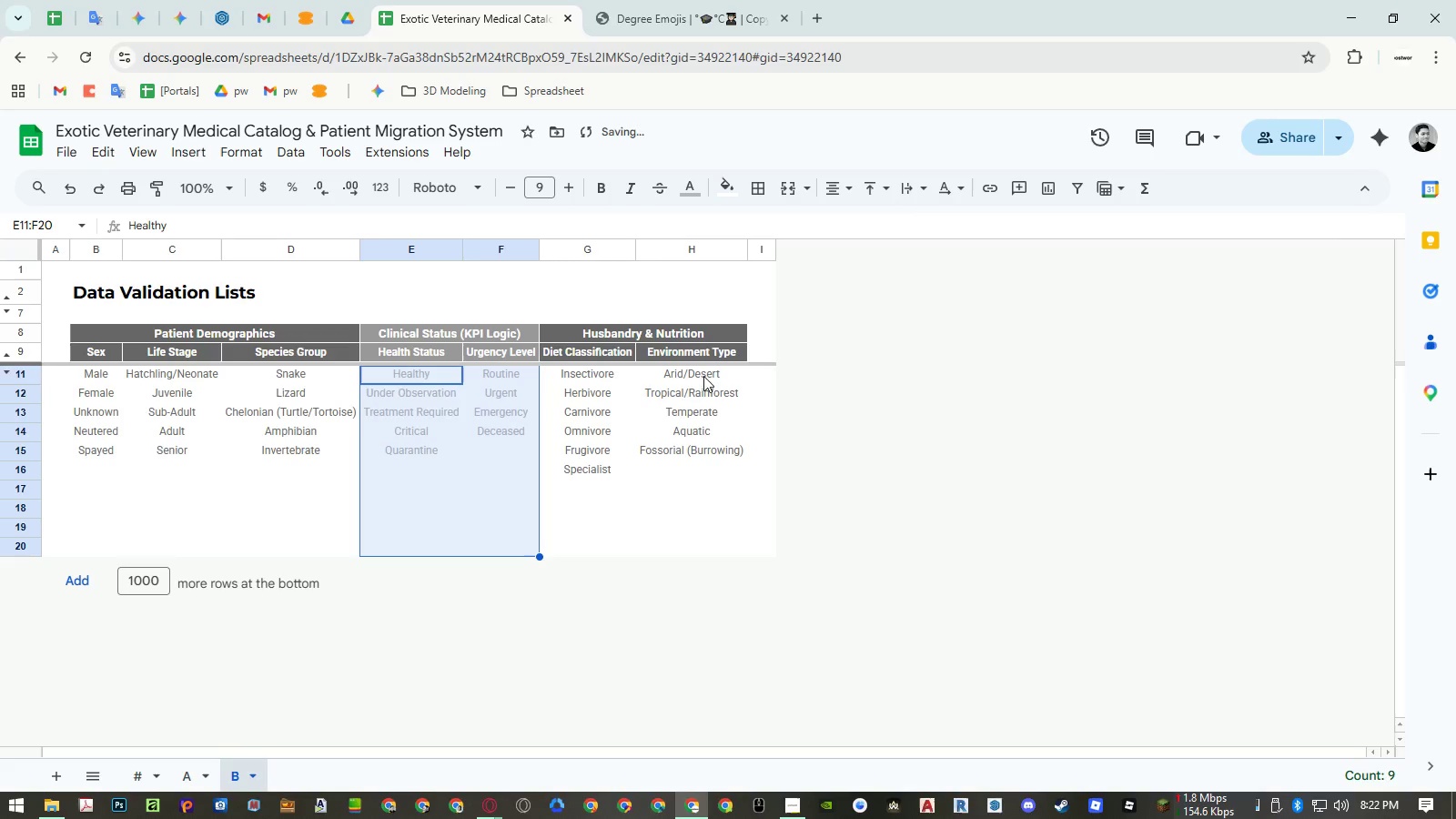 
left_click([679, 405])
 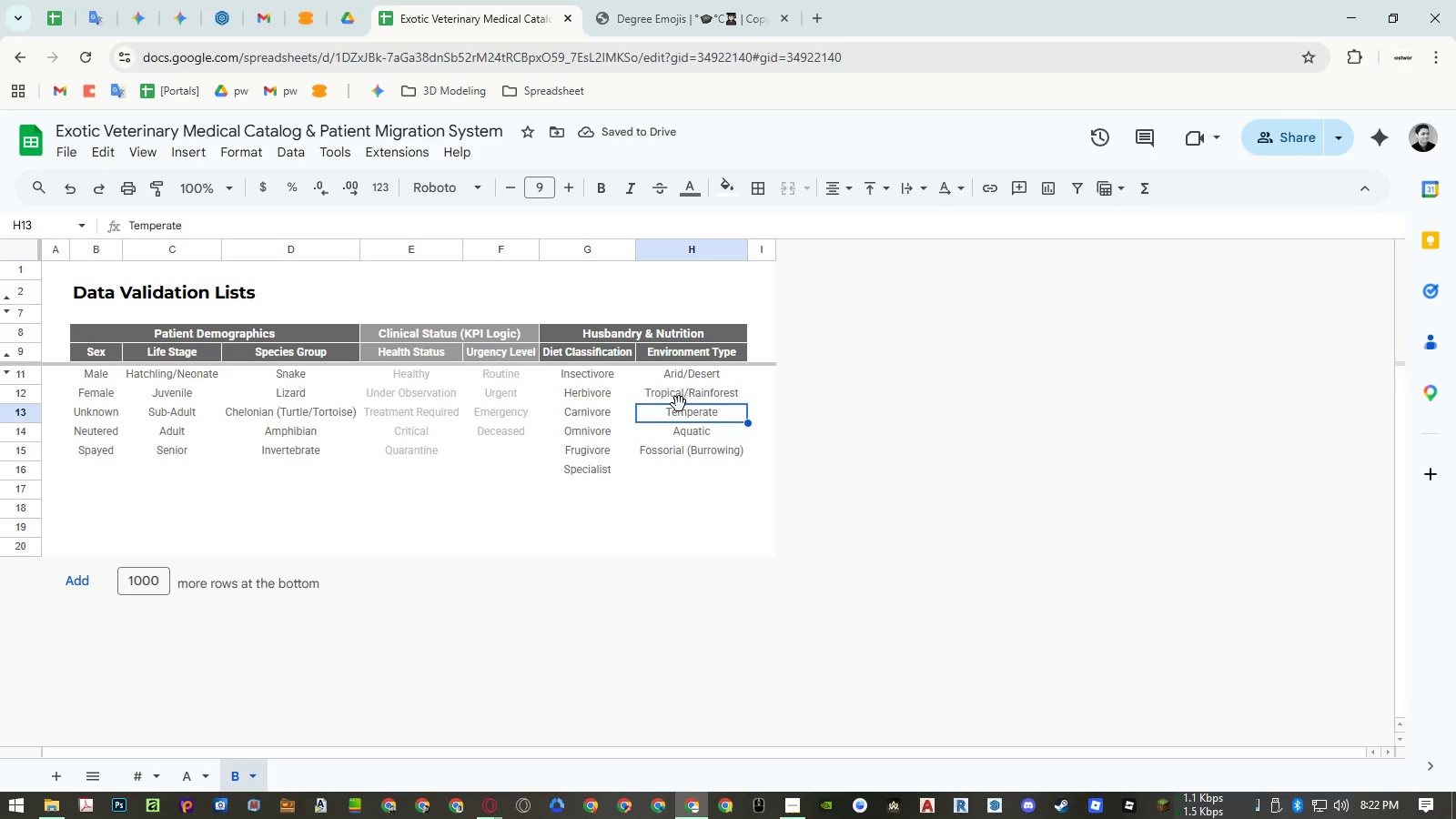 
key(Control+Z)
 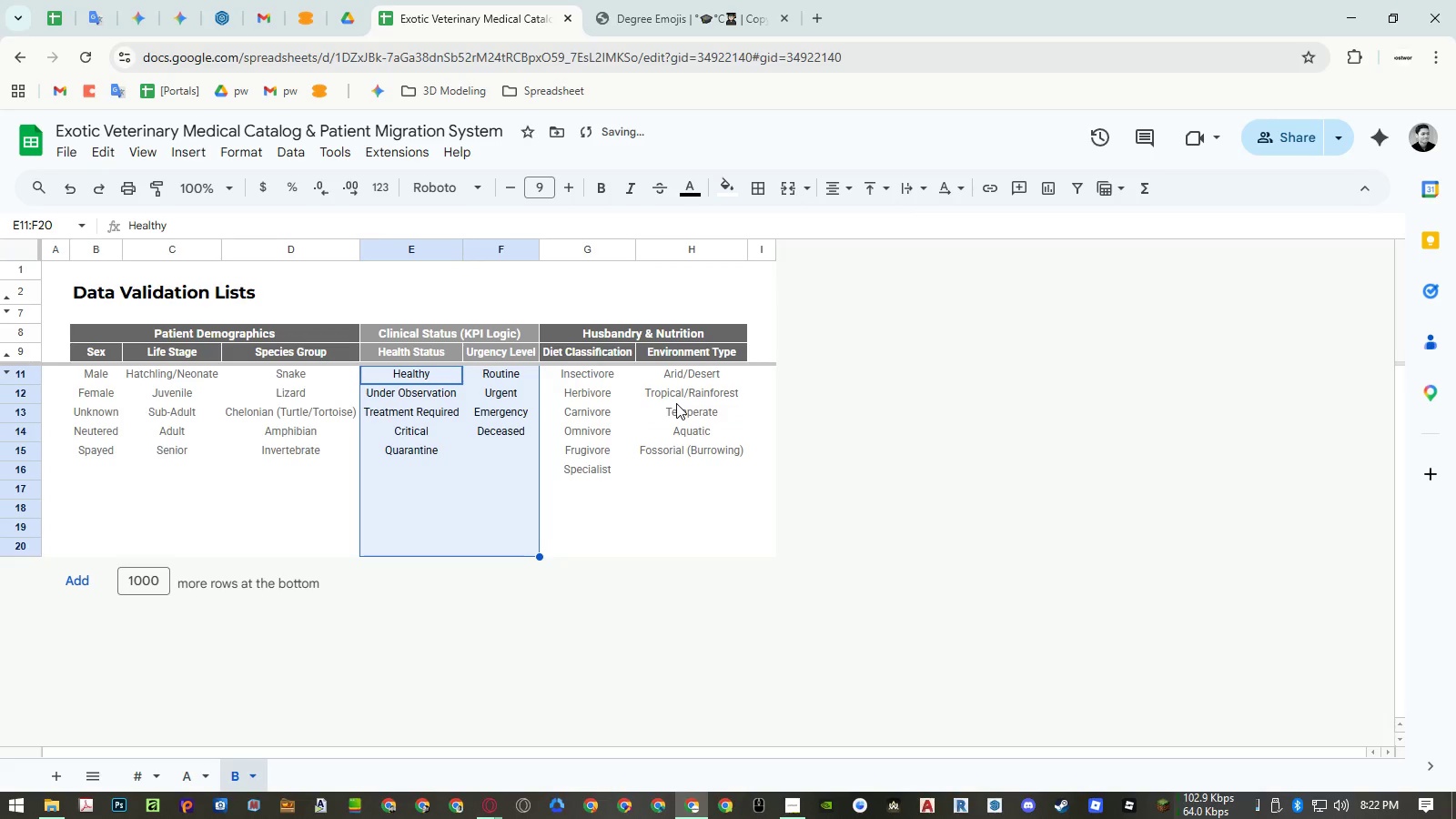 
key(Control+Z)
 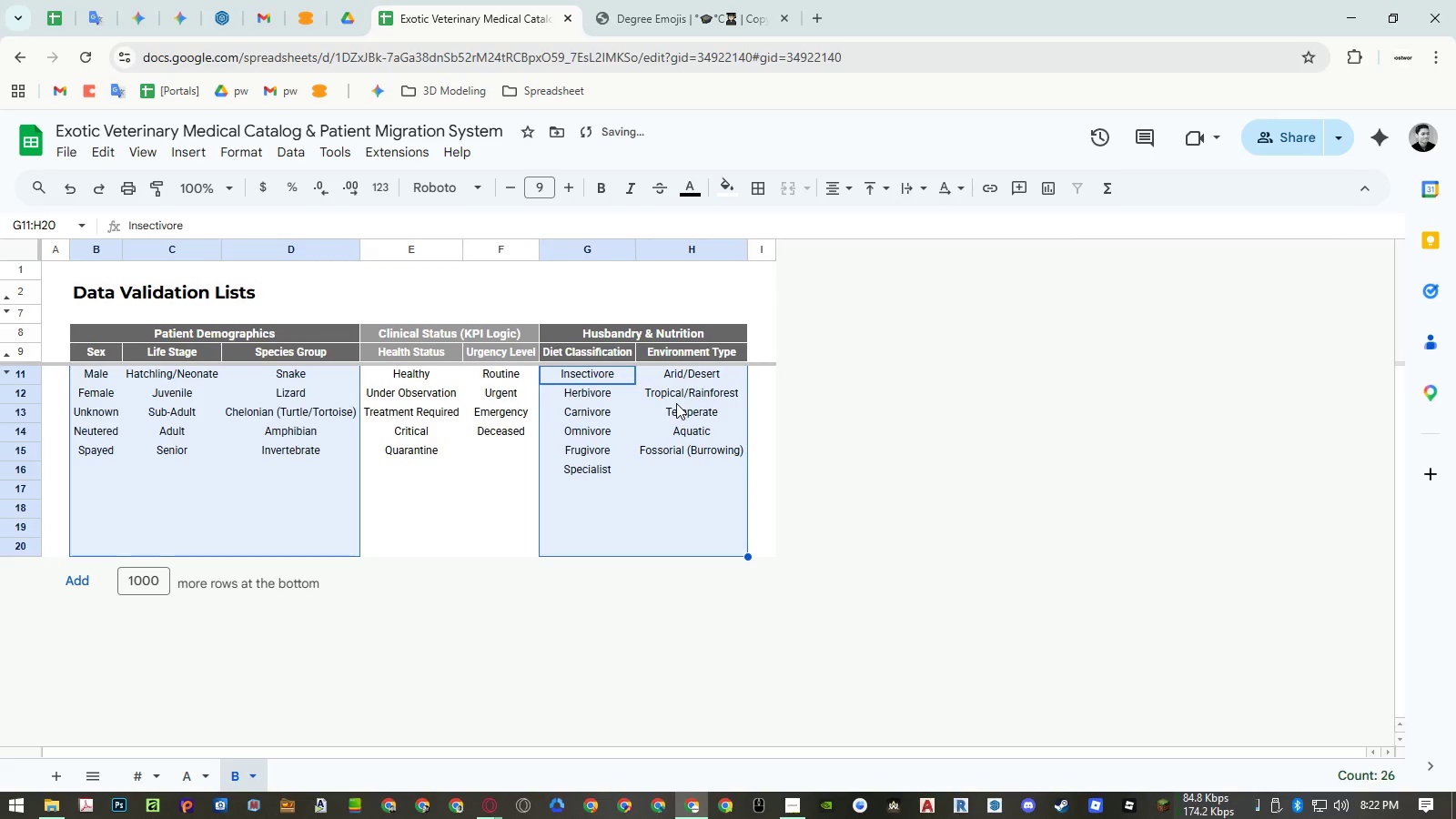 
key(Control+Z)
 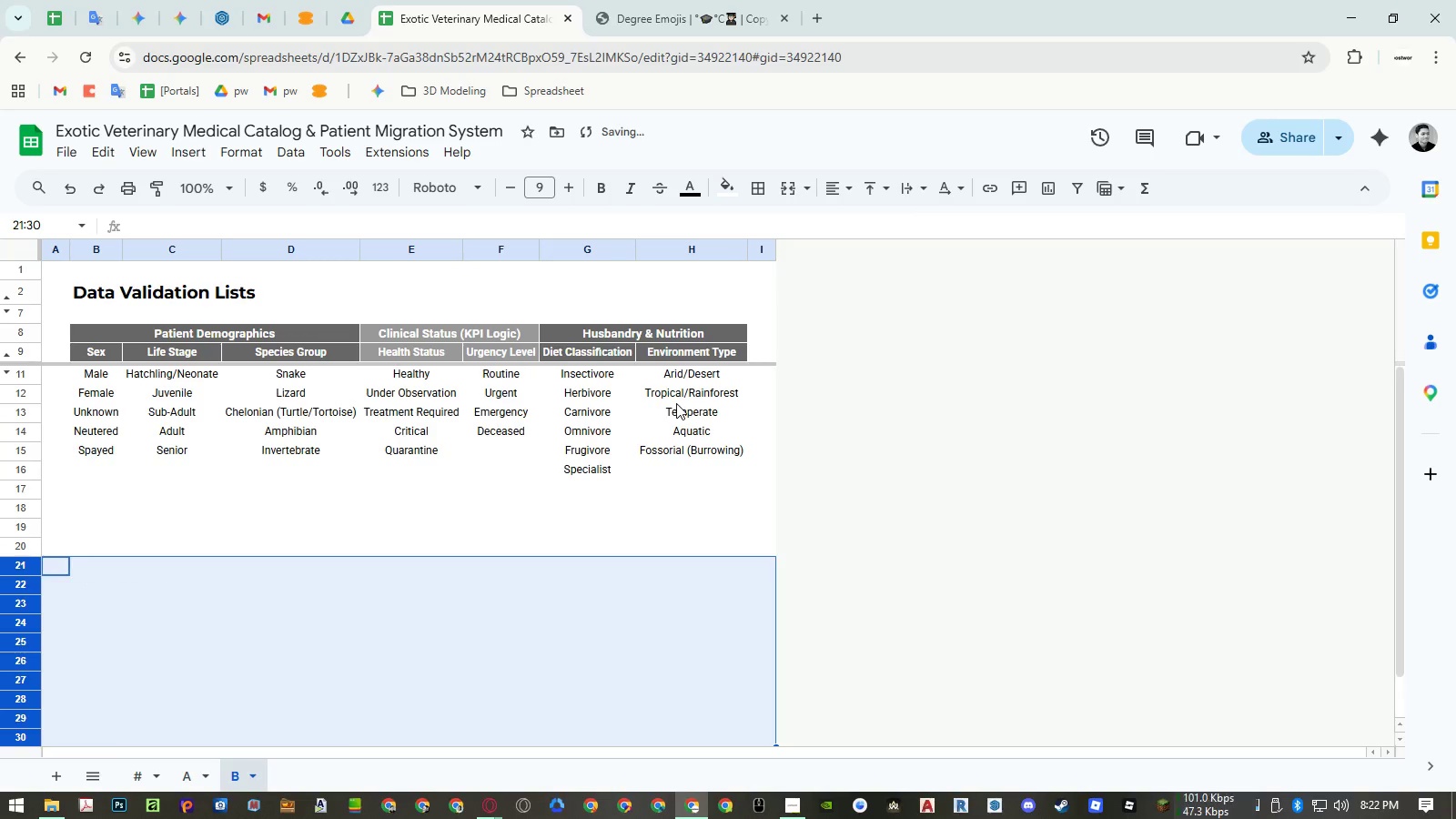 
key(Control+Y)
 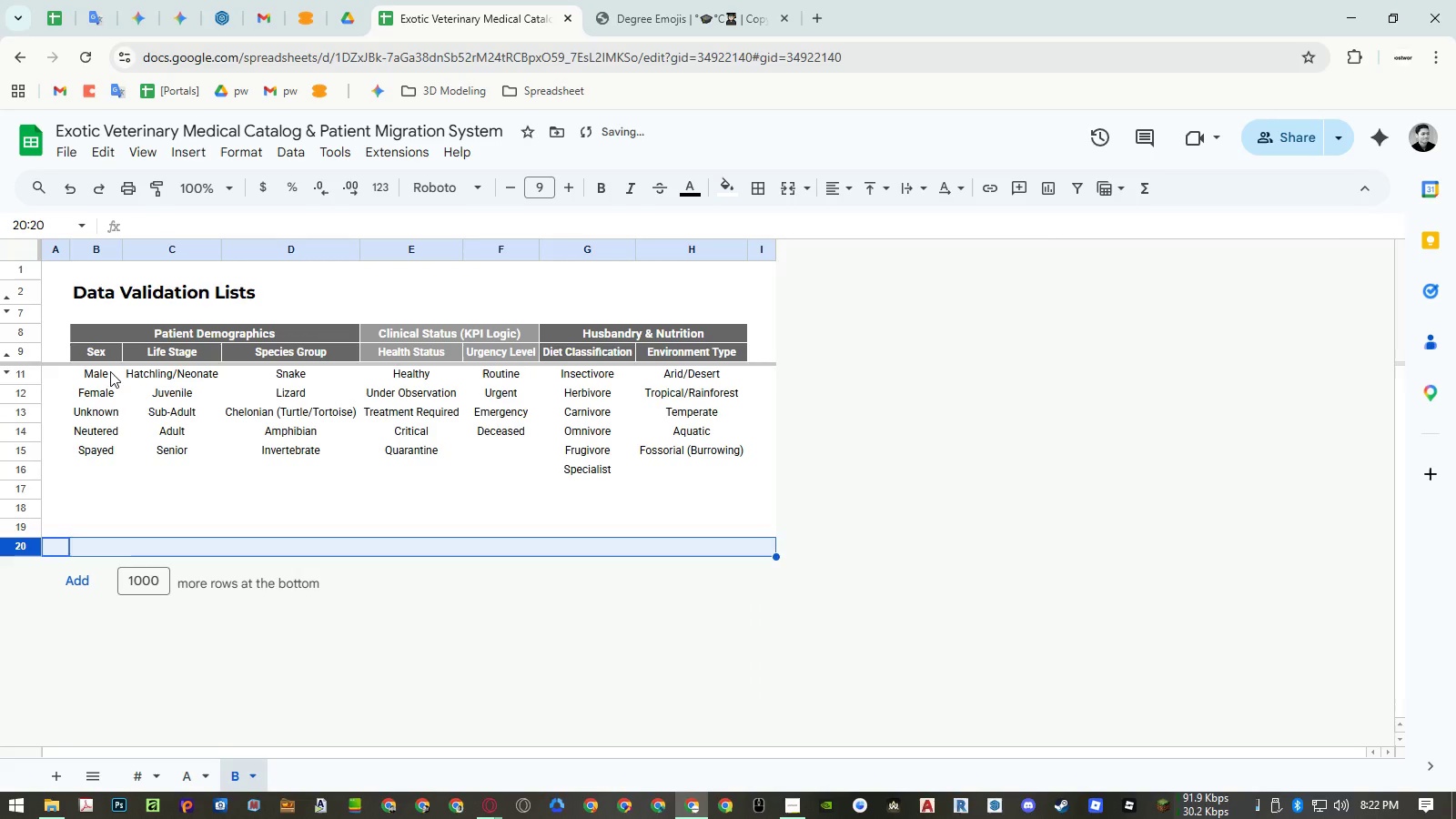 
left_click_drag(start_coordinate=[110, 371], to_coordinate=[309, 551])
 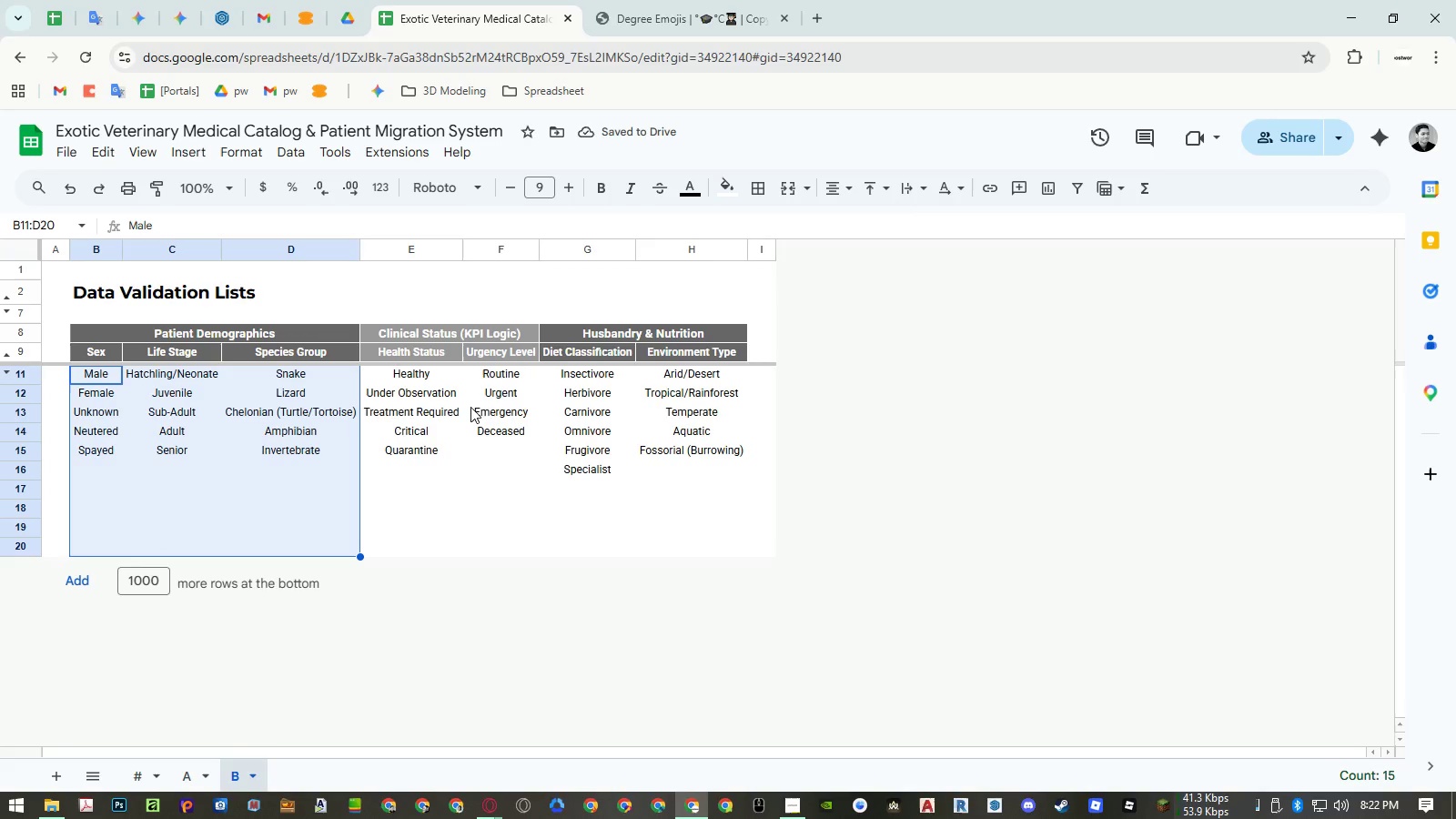 
hold_key(key=ControlLeft, duration=1.45)
left_click_drag(start_coordinate=[575, 371], to_coordinate=[687, 564])
 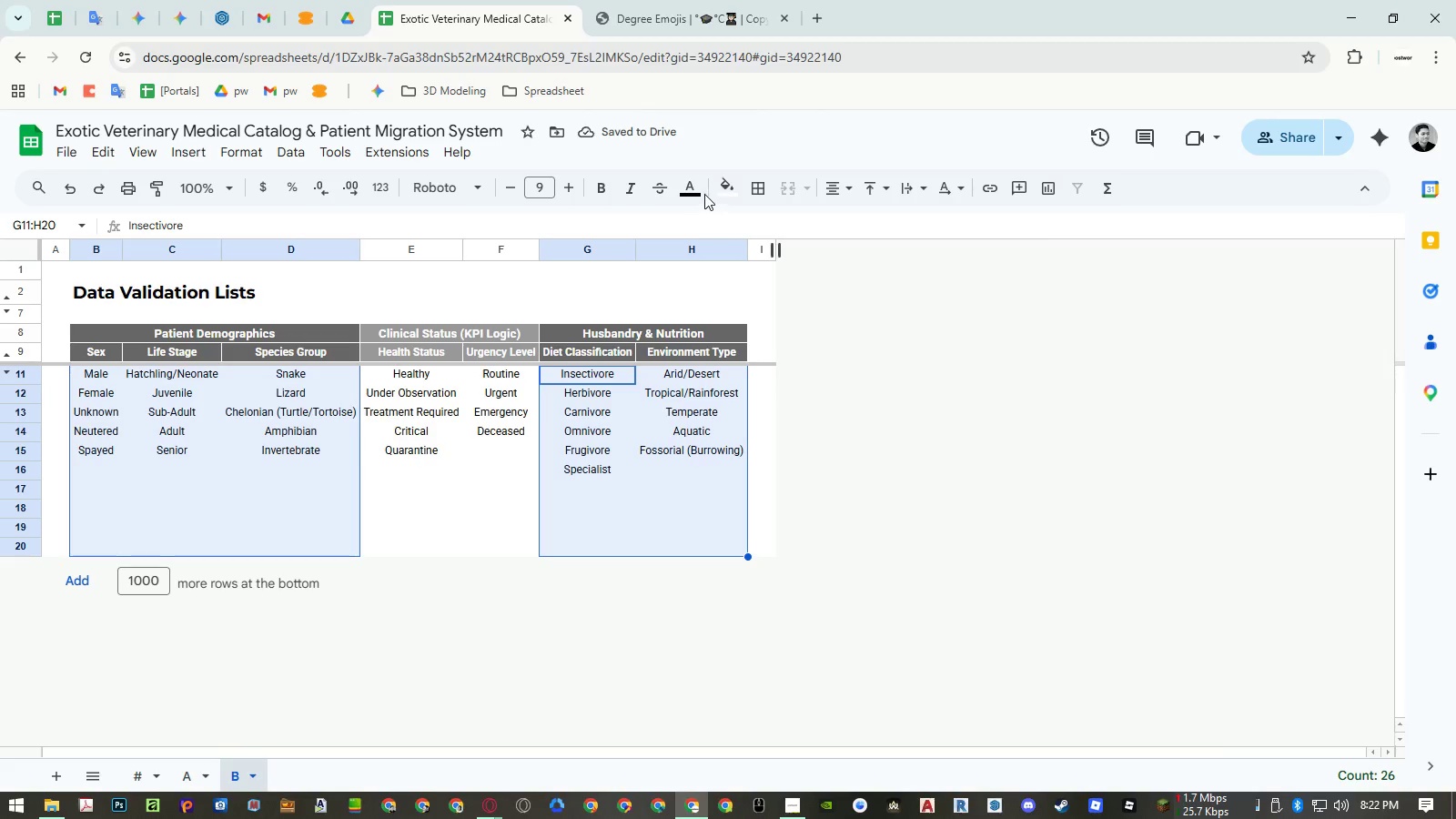 
left_click([732, 189])
 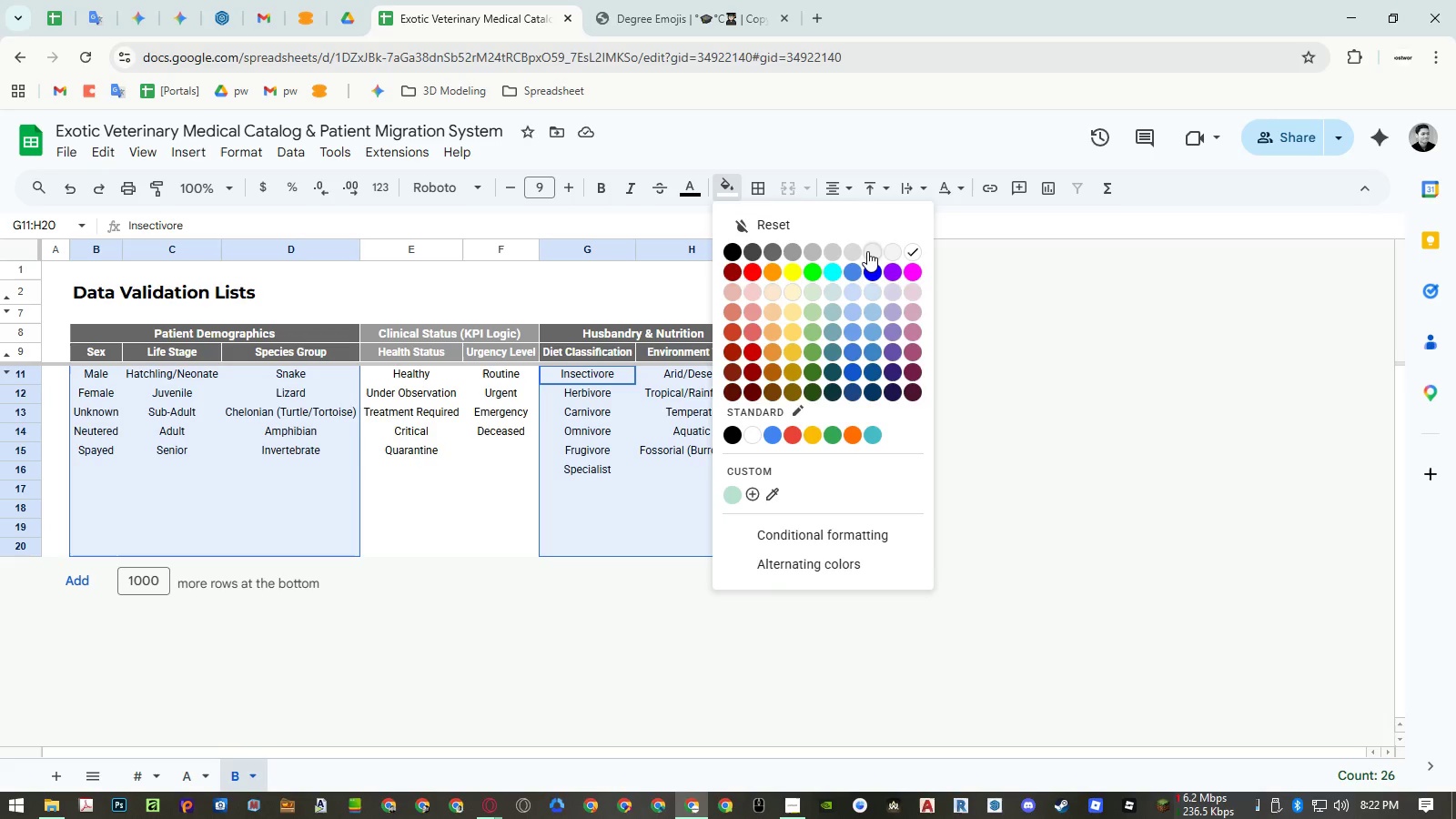 
left_click([870, 251])
 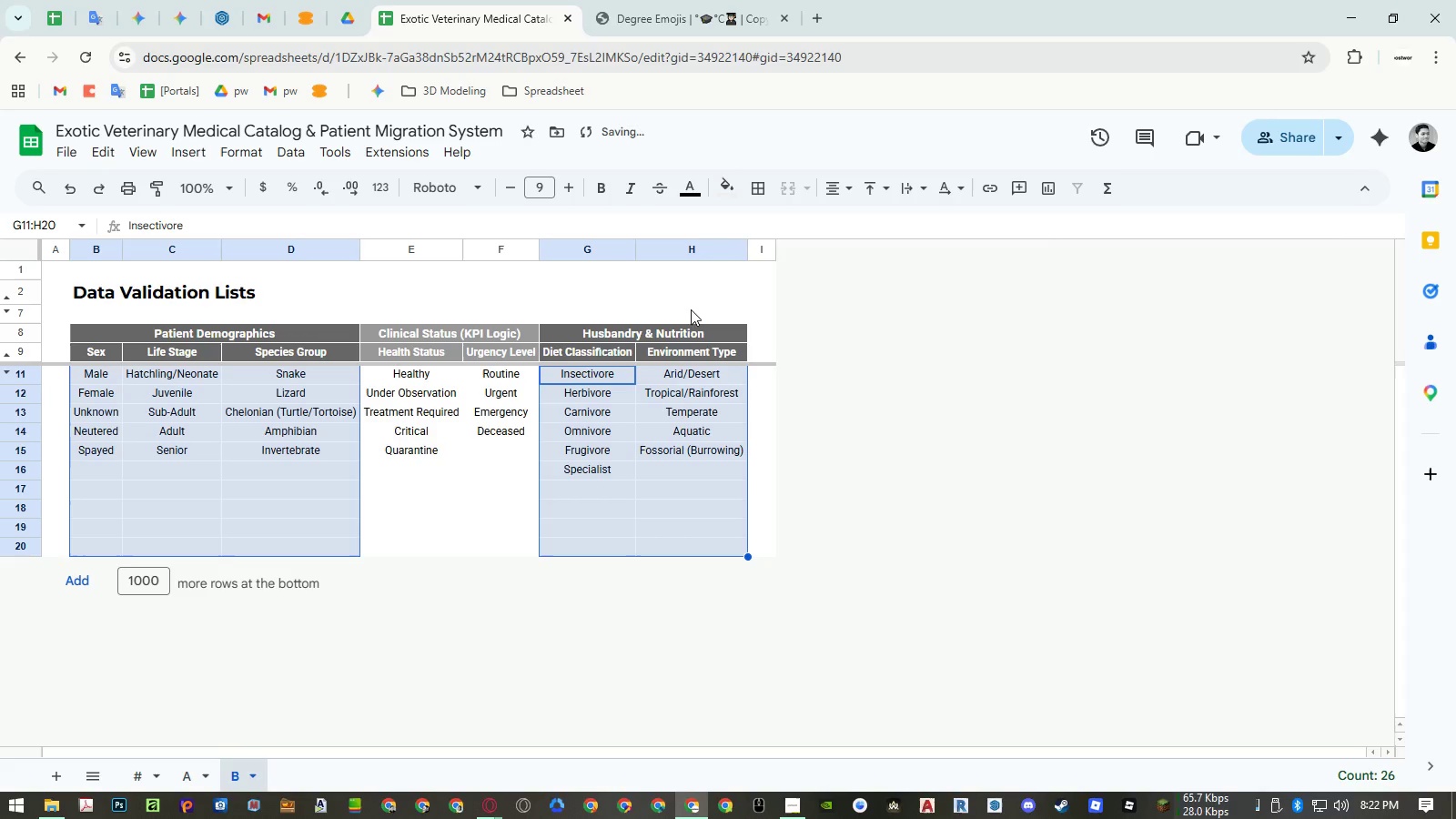 
left_click_drag(start_coordinate=[420, 378], to_coordinate=[503, 550])
 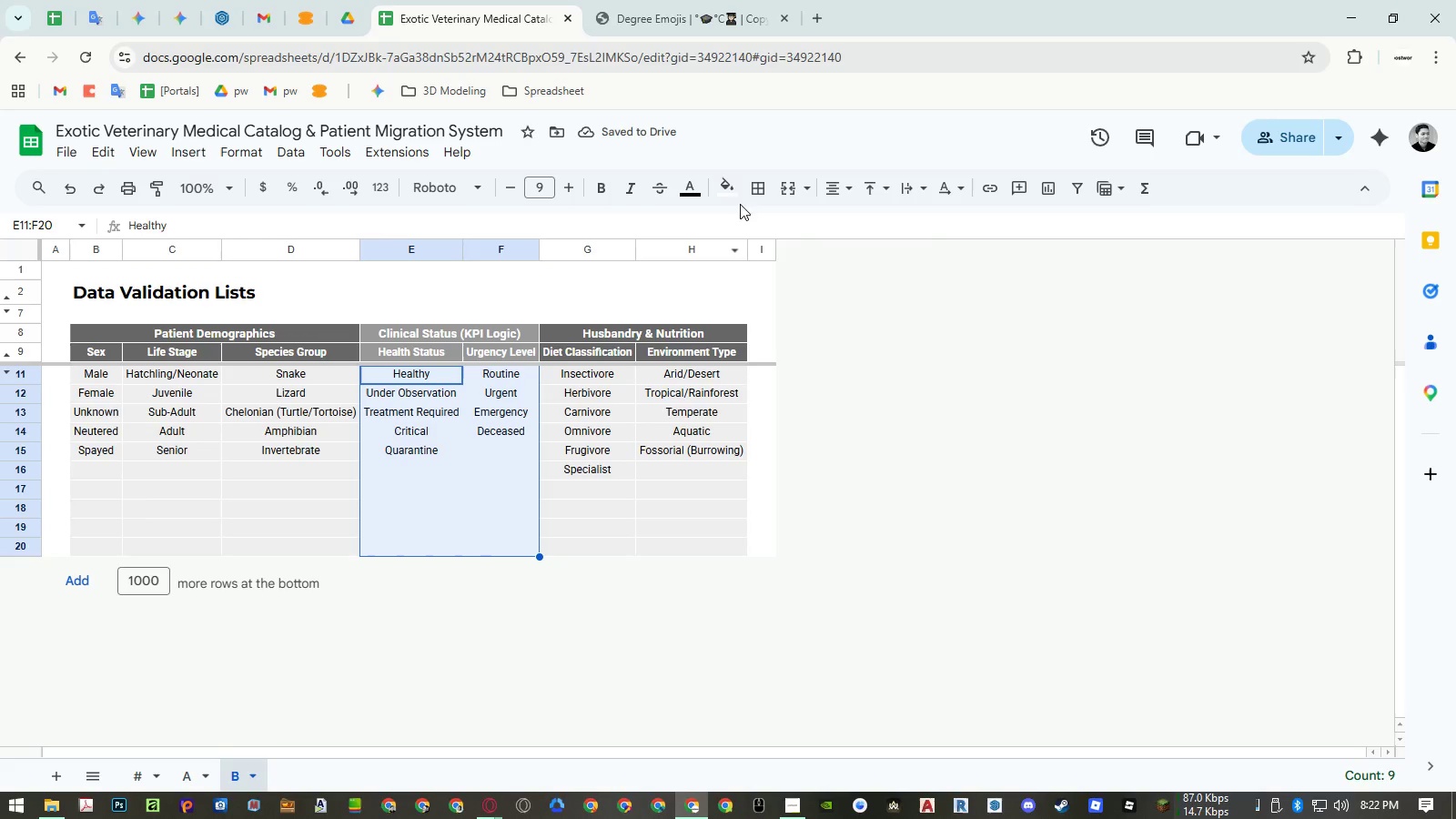 
left_click([733, 194])
 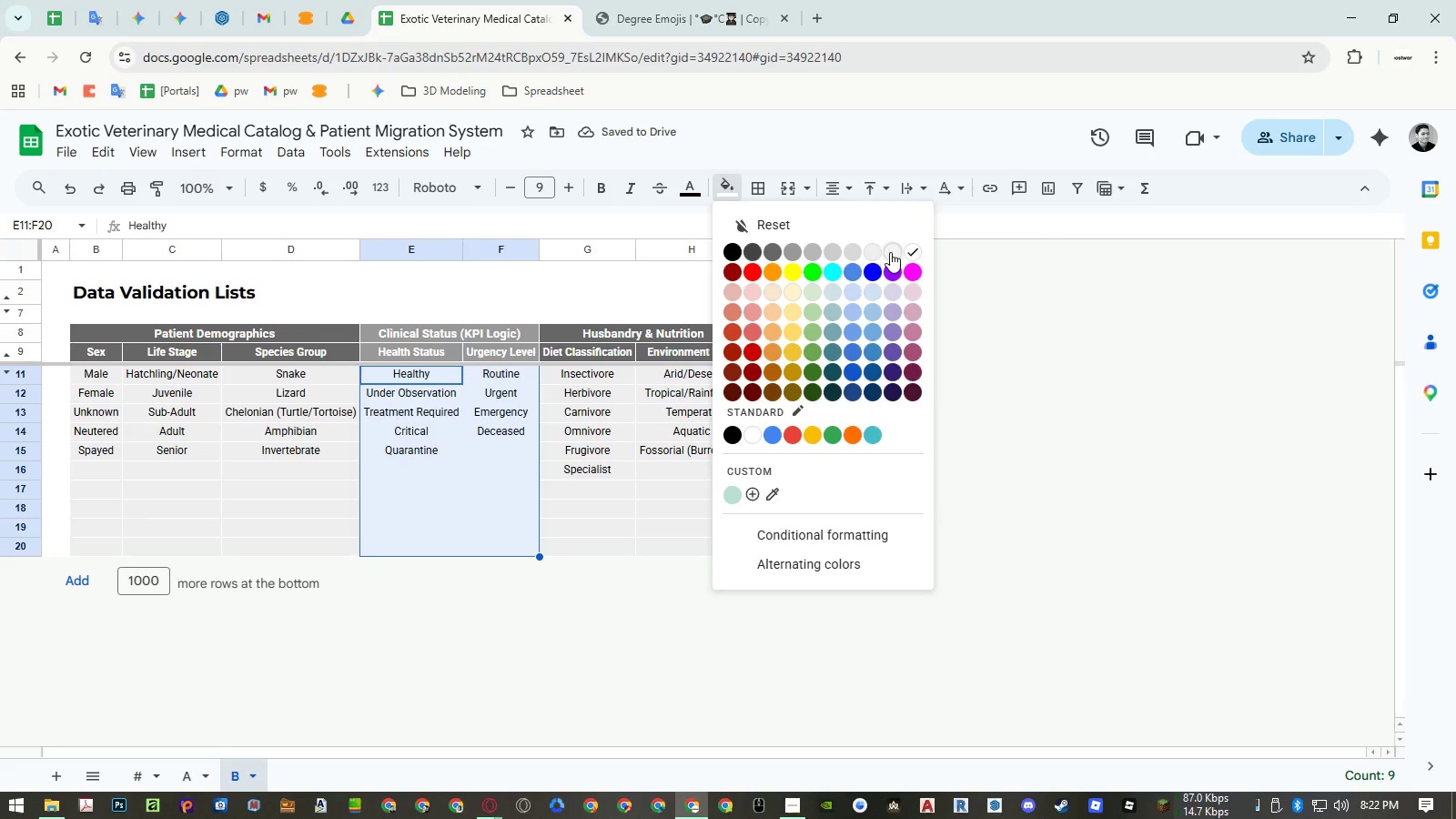 
double_click([689, 436])
 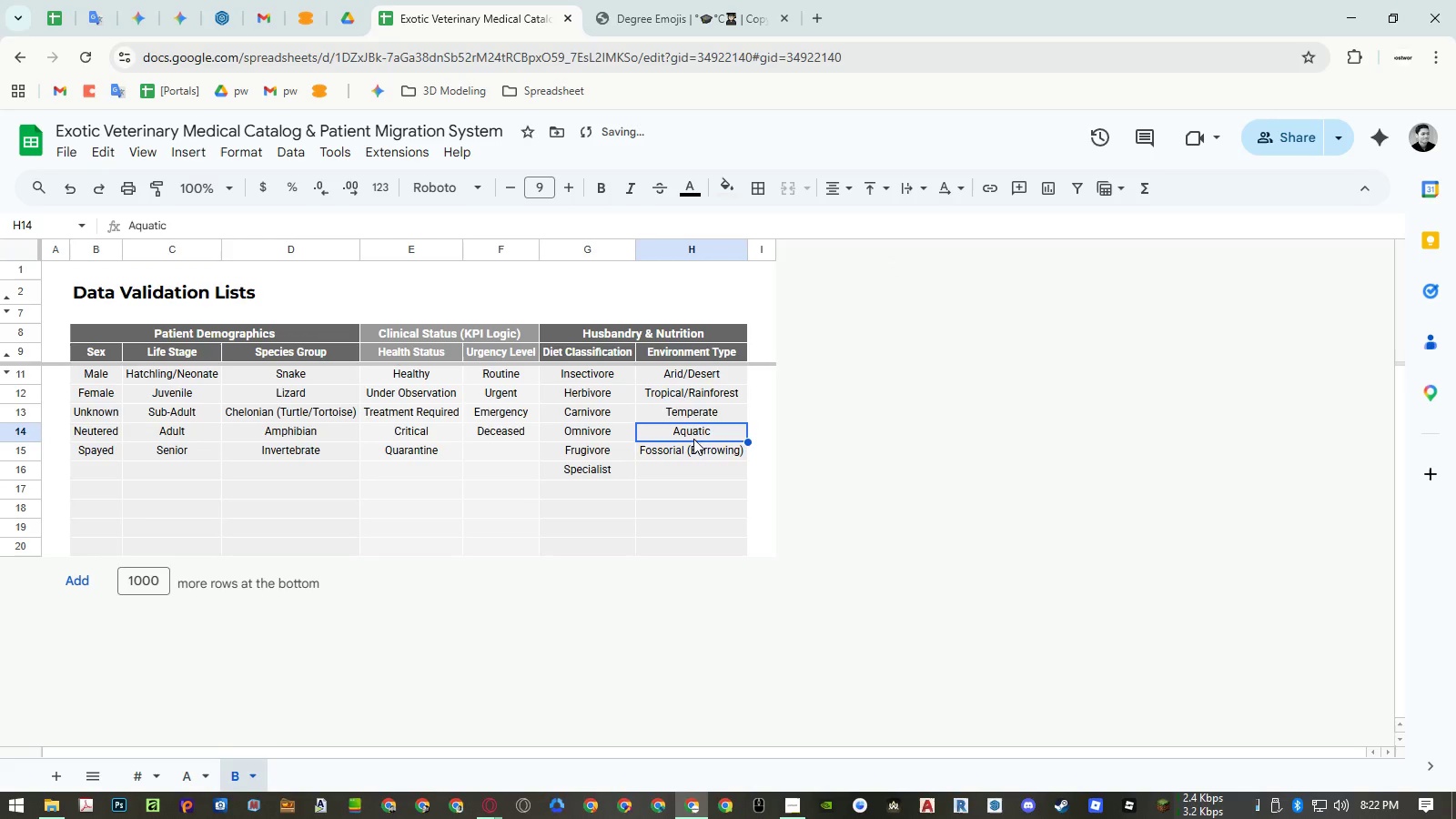 
key(Control+Z)
 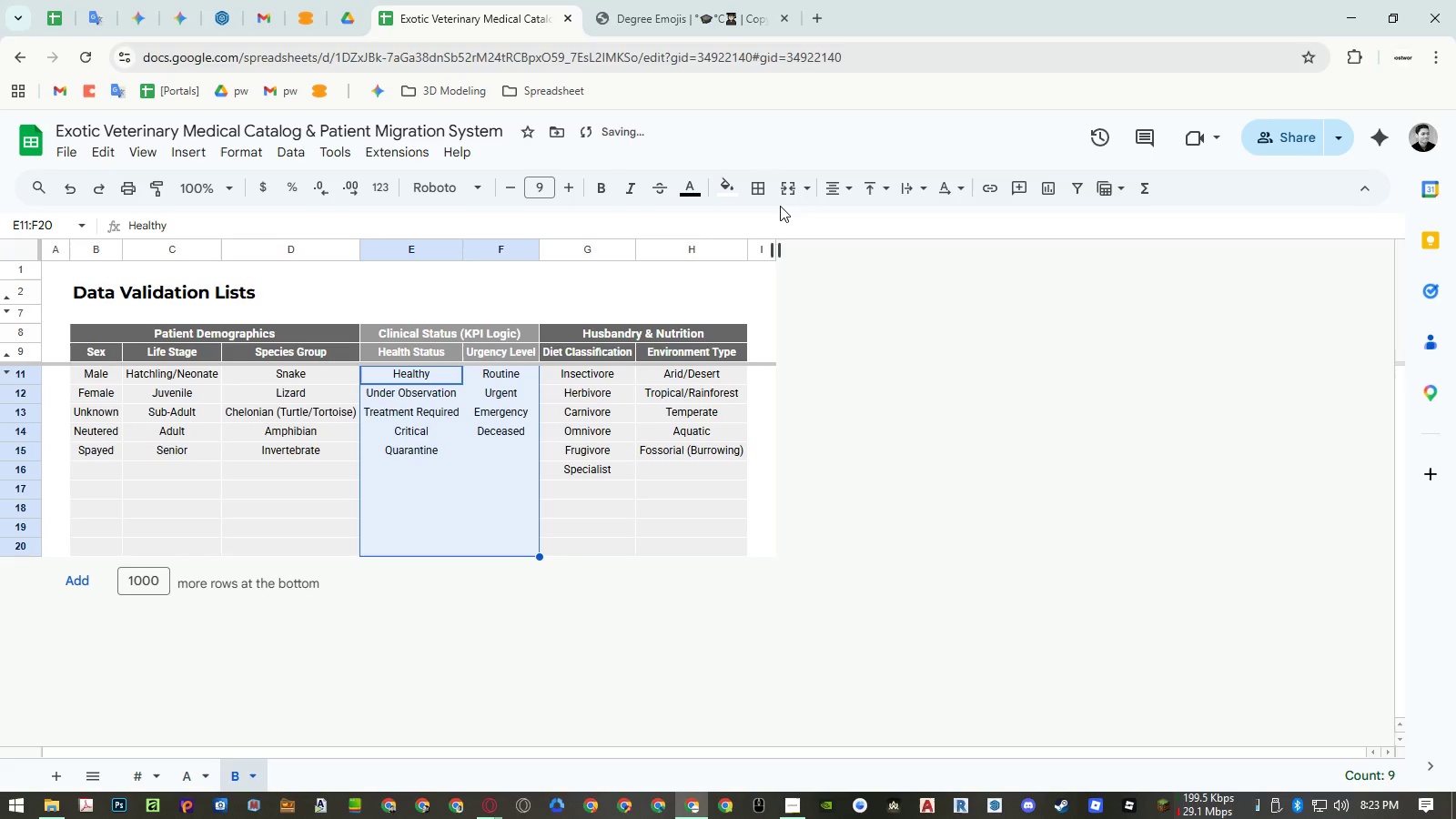 
key(Control+Z)
 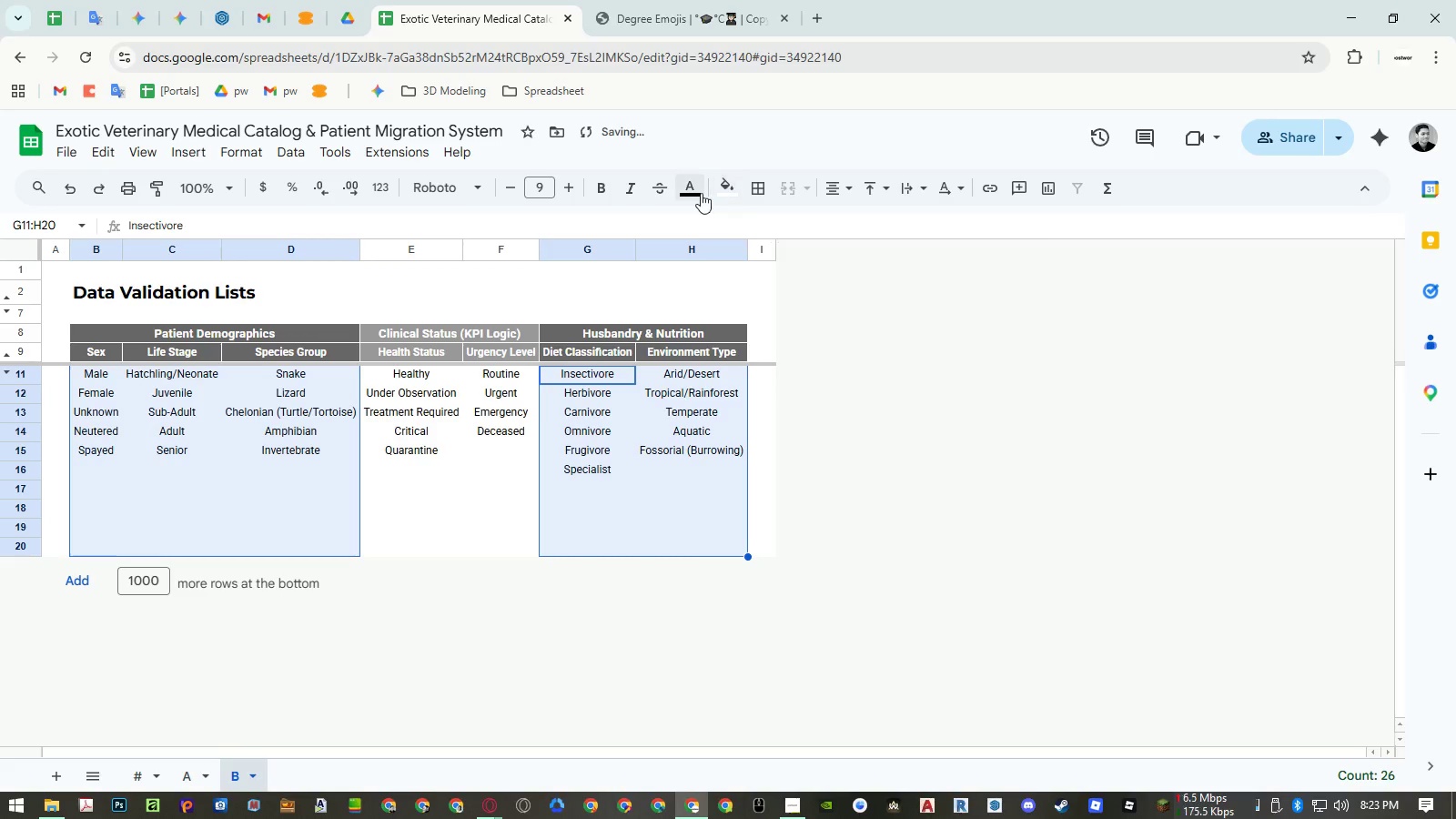 
left_click([718, 189])
 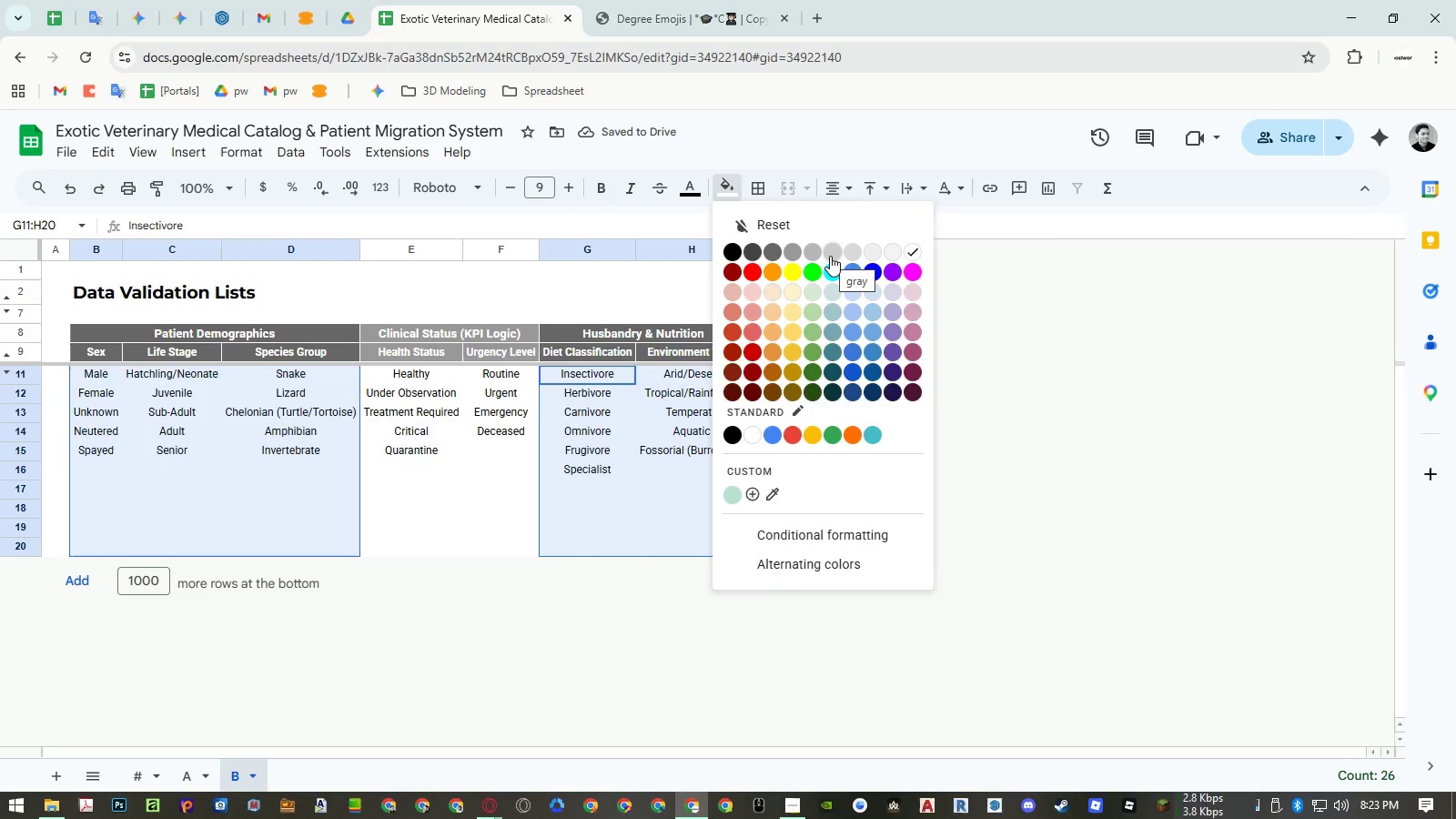 
left_click([834, 255])
 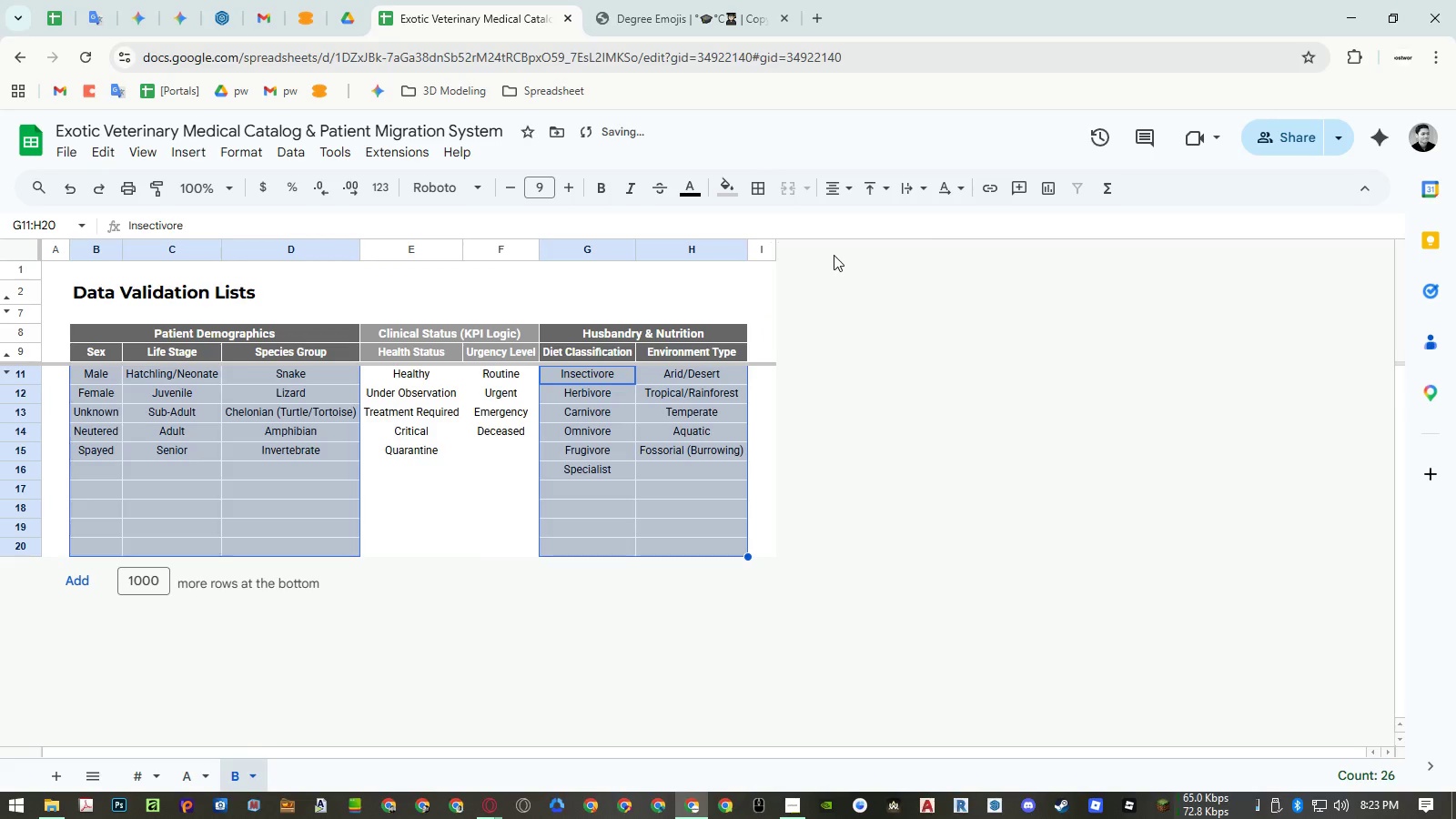 
key(Control+ControlLeft)
 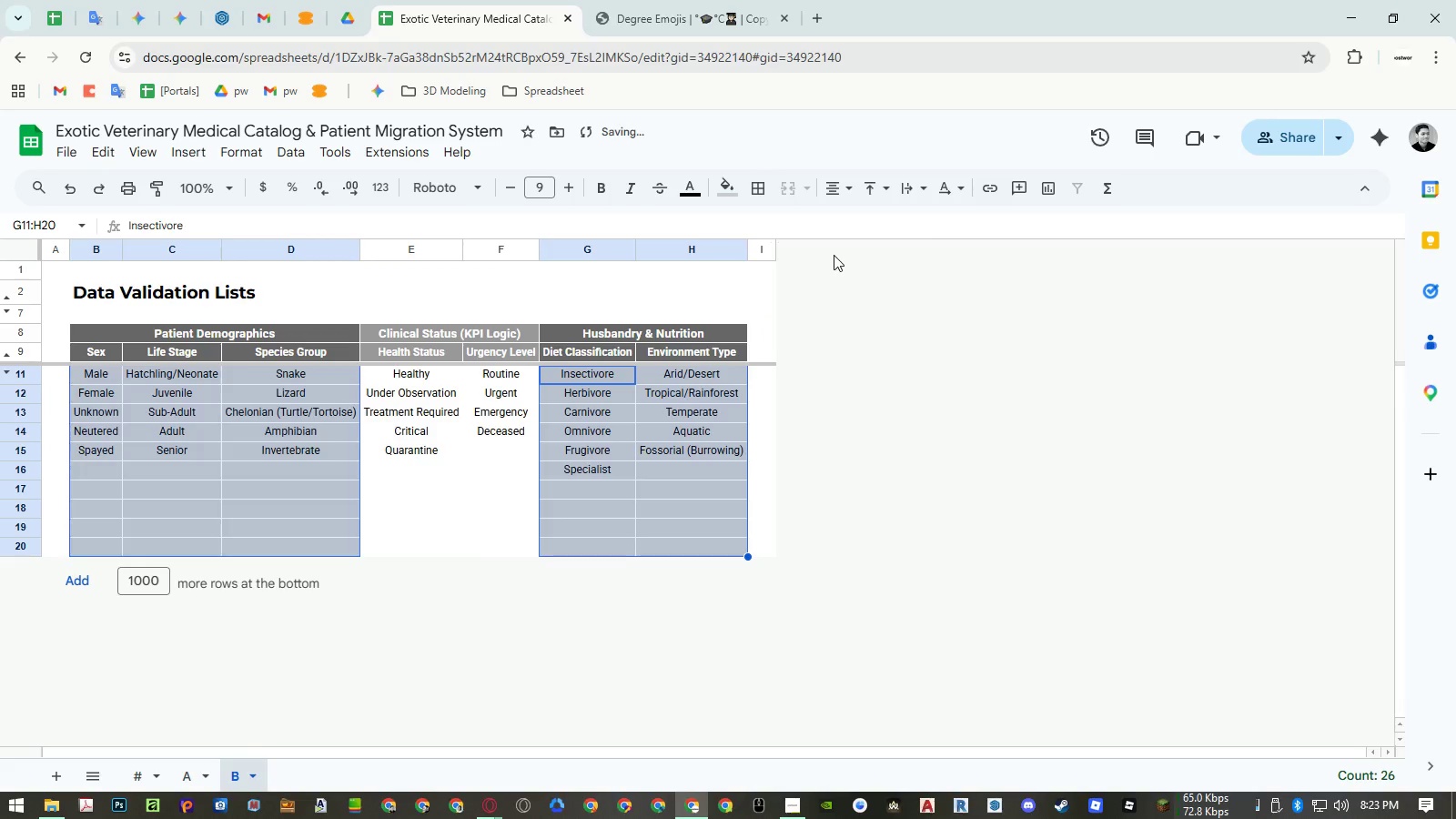 
key(Control+Z)
 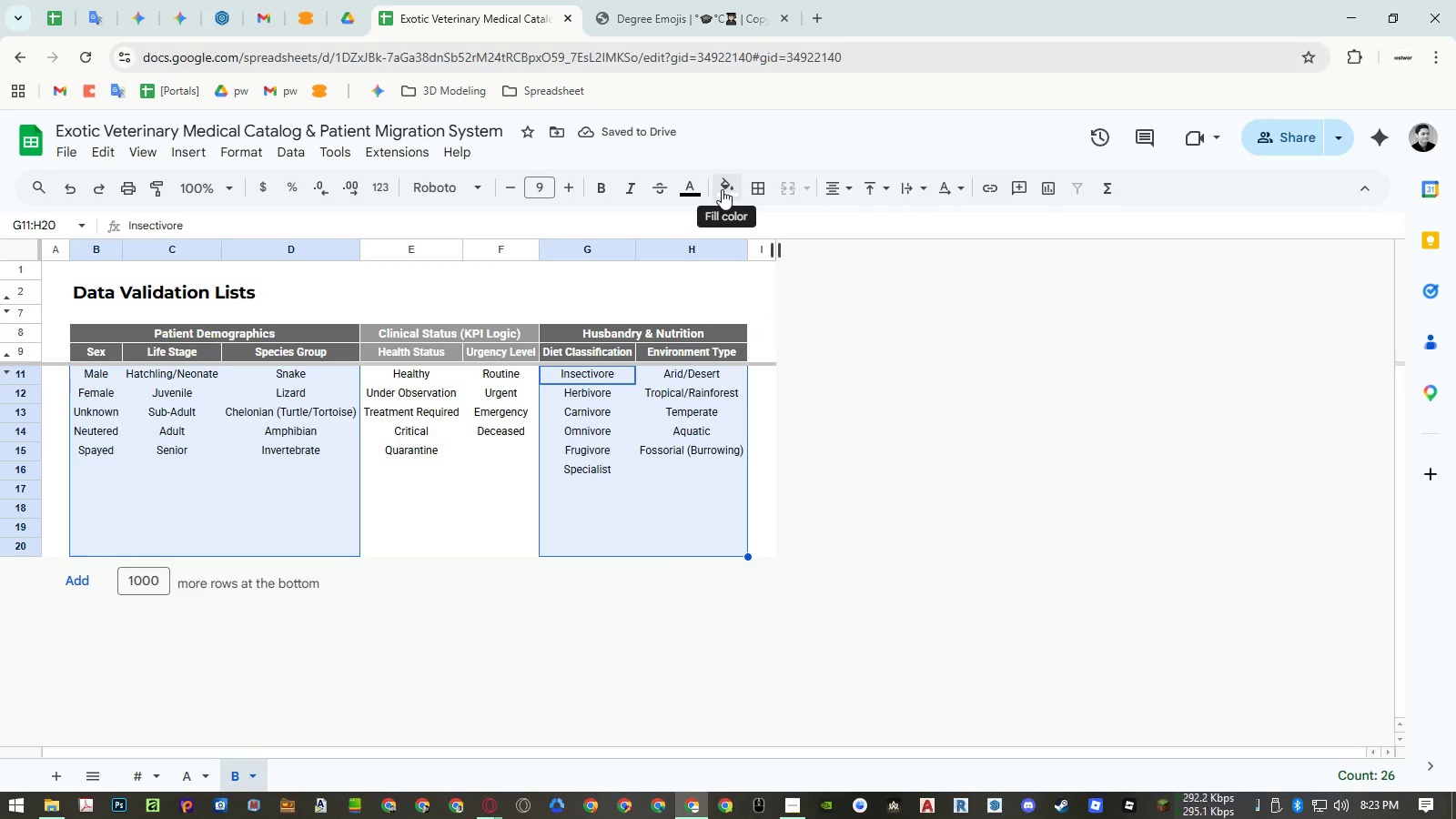 
left_click([734, 189])
 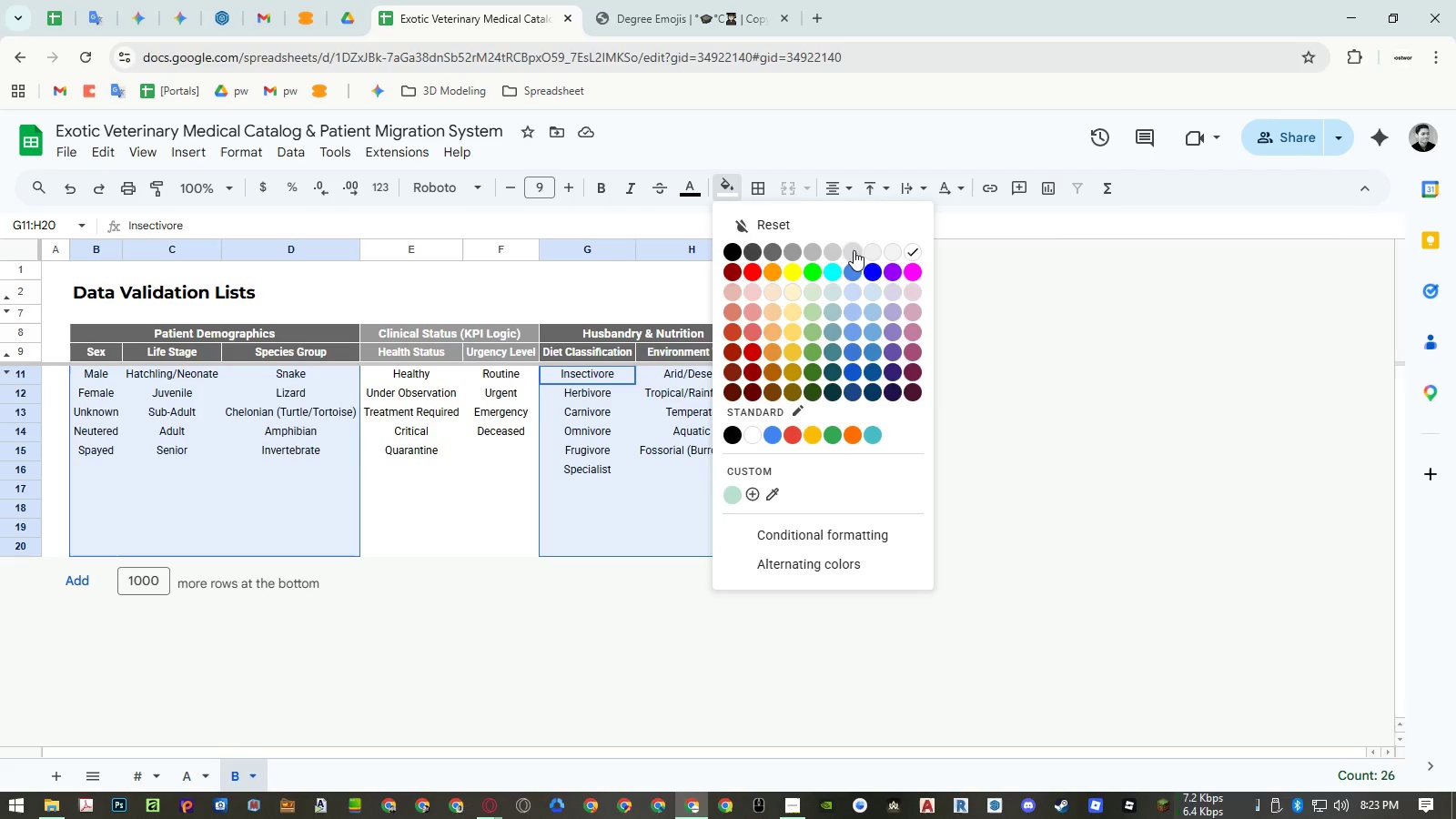 
left_click([854, 250])
 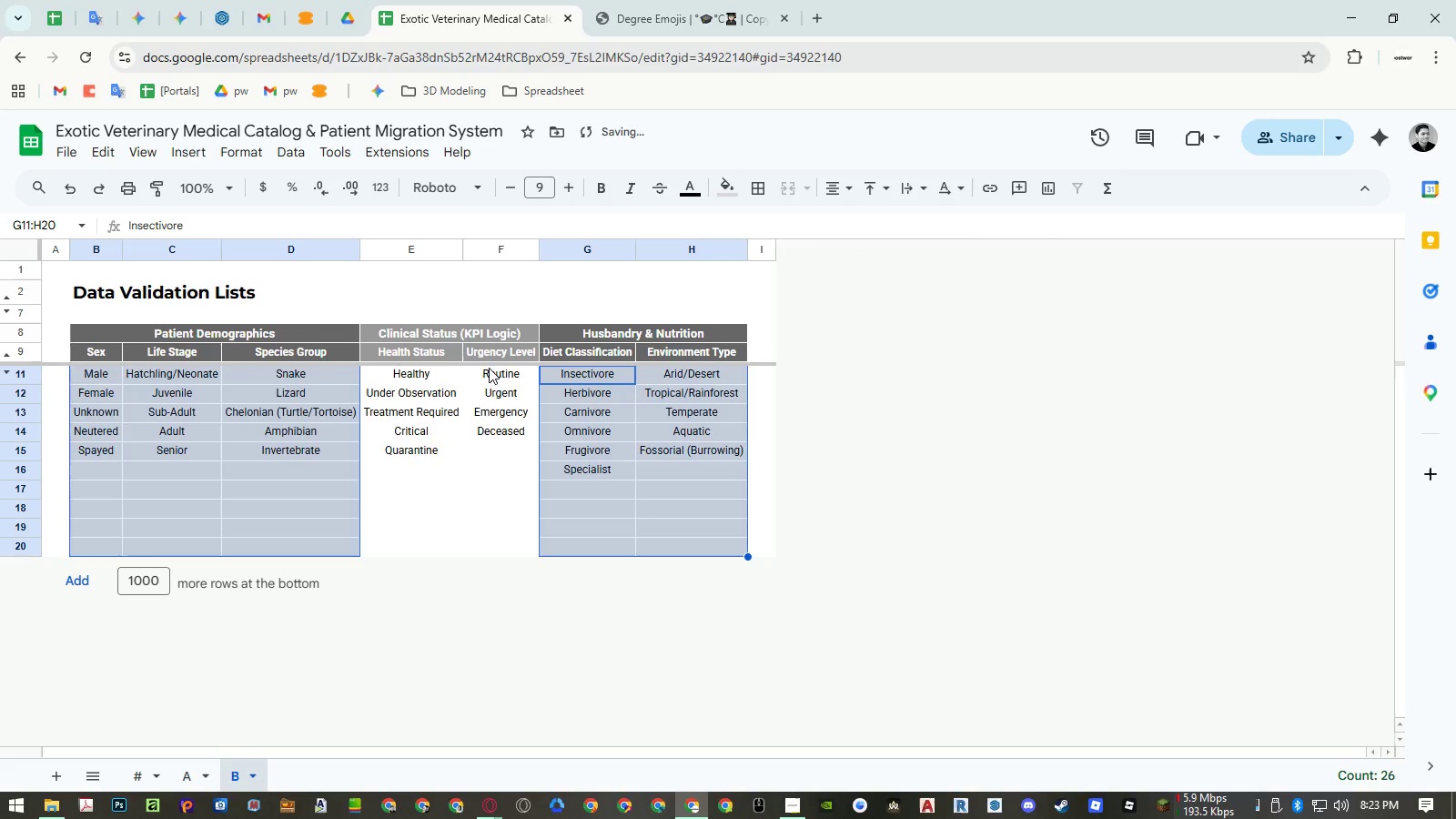 
left_click_drag(start_coordinate=[440, 376], to_coordinate=[509, 548])
 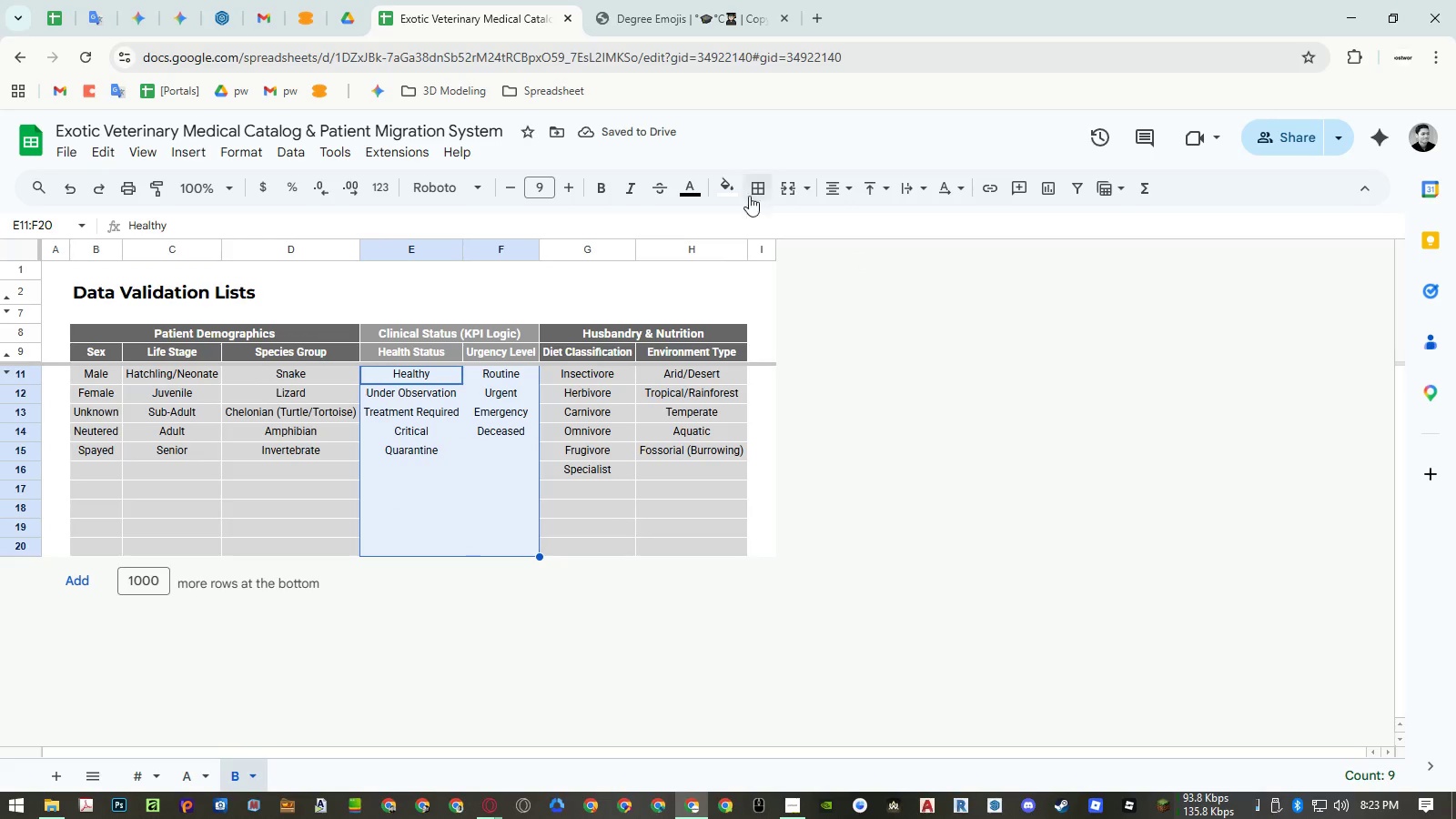 
left_click([728, 187])
 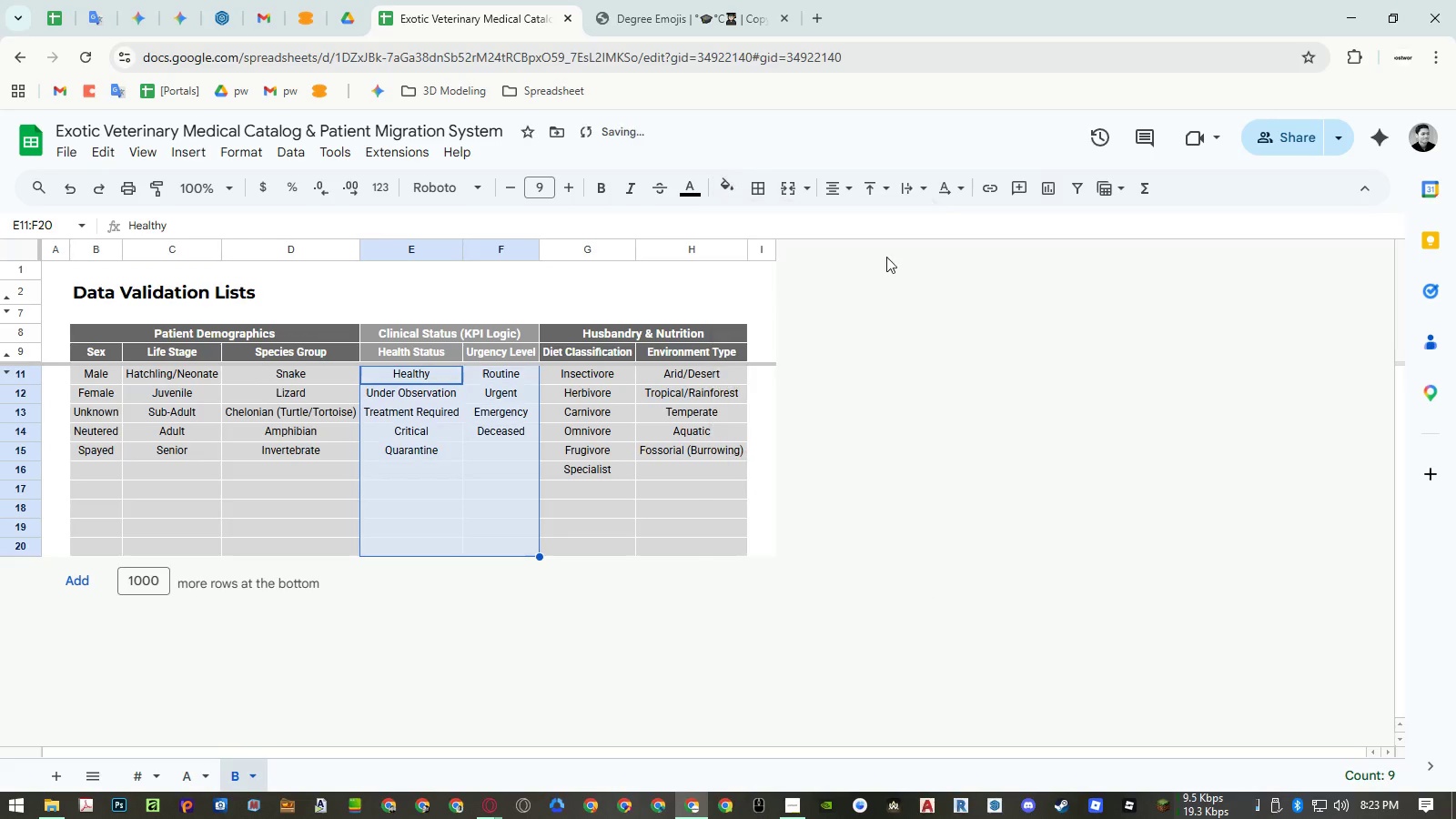 
double_click([703, 424])
 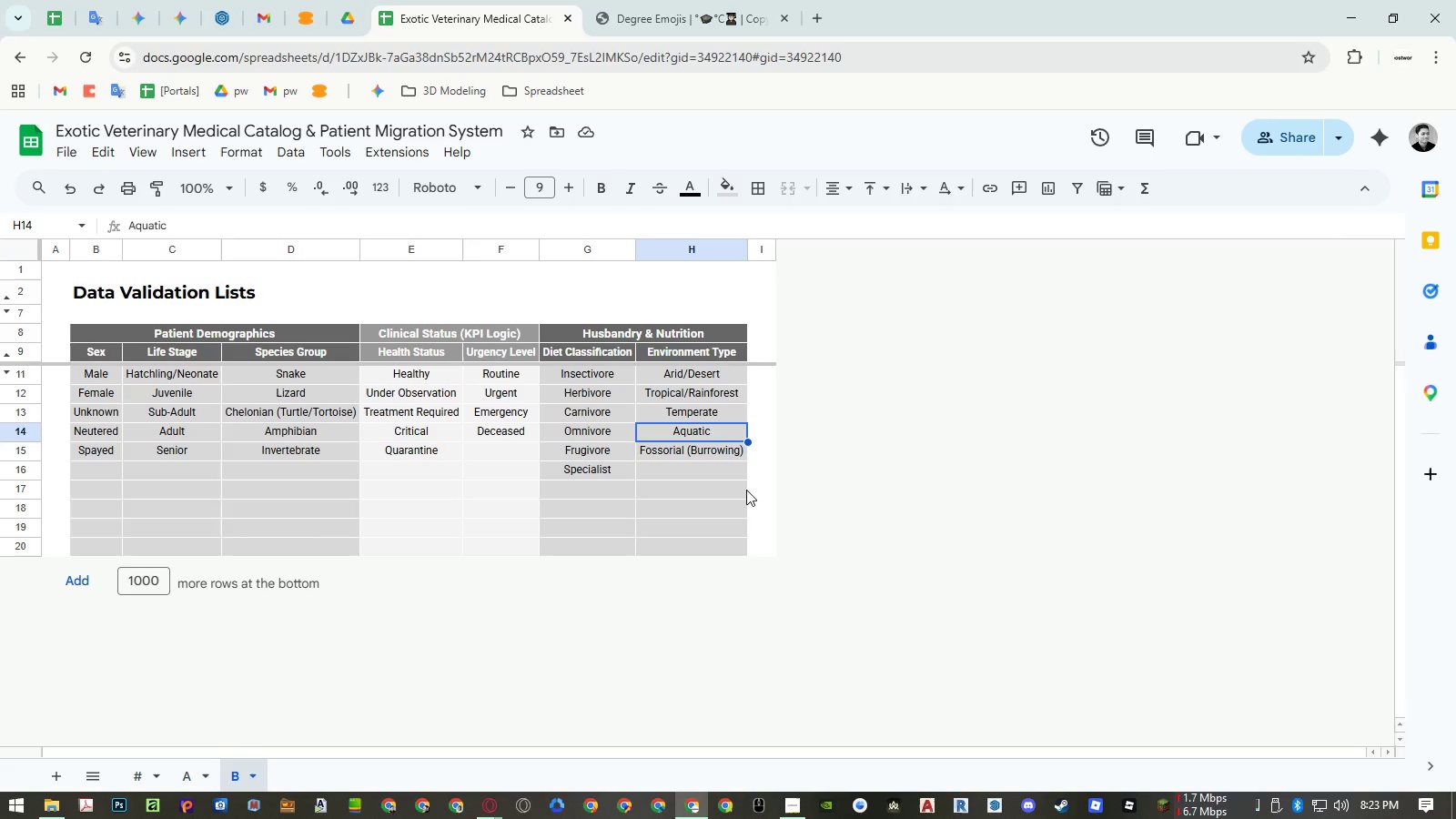 
wait(10.55)
 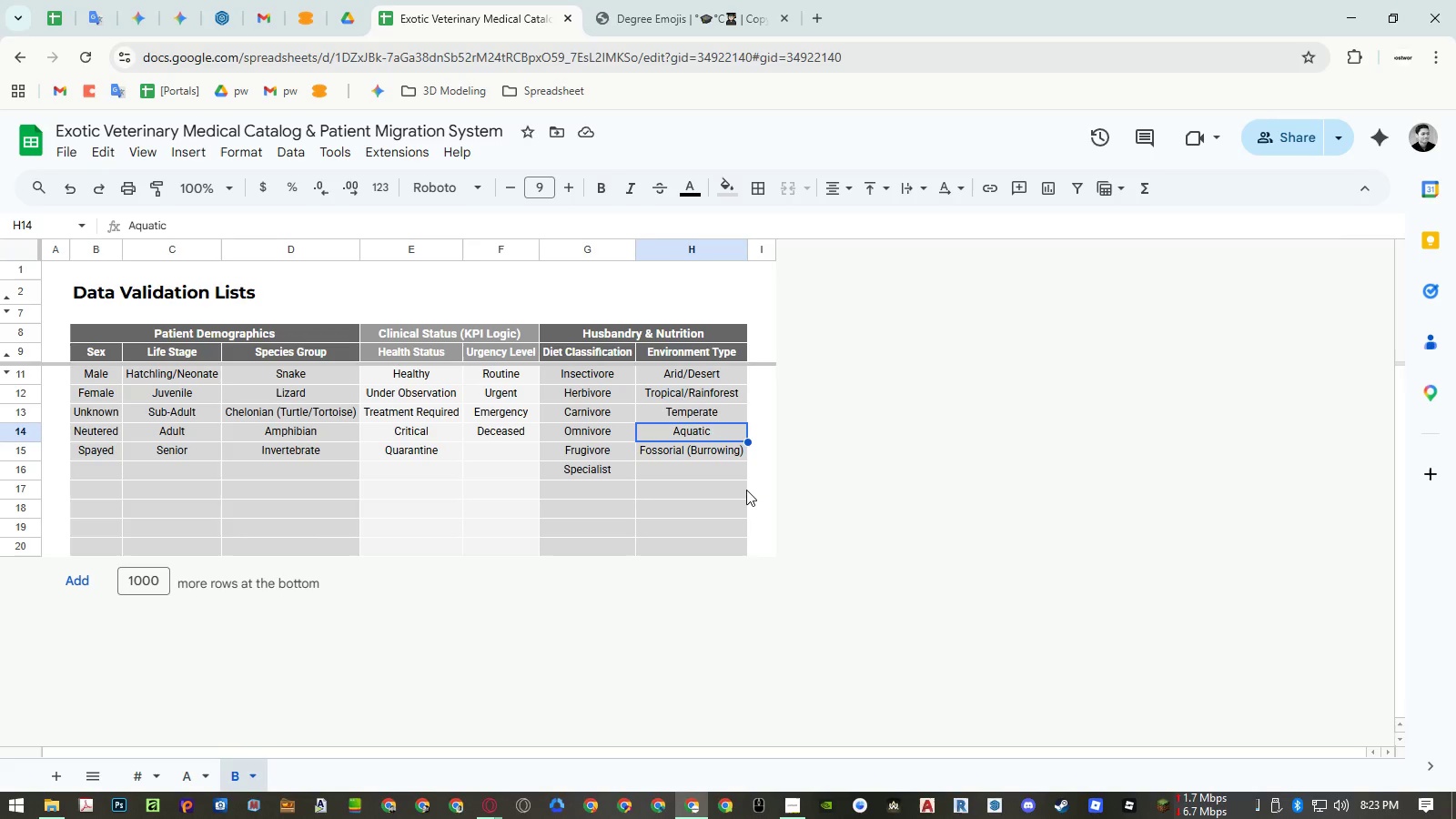 
left_click([184, 777])
 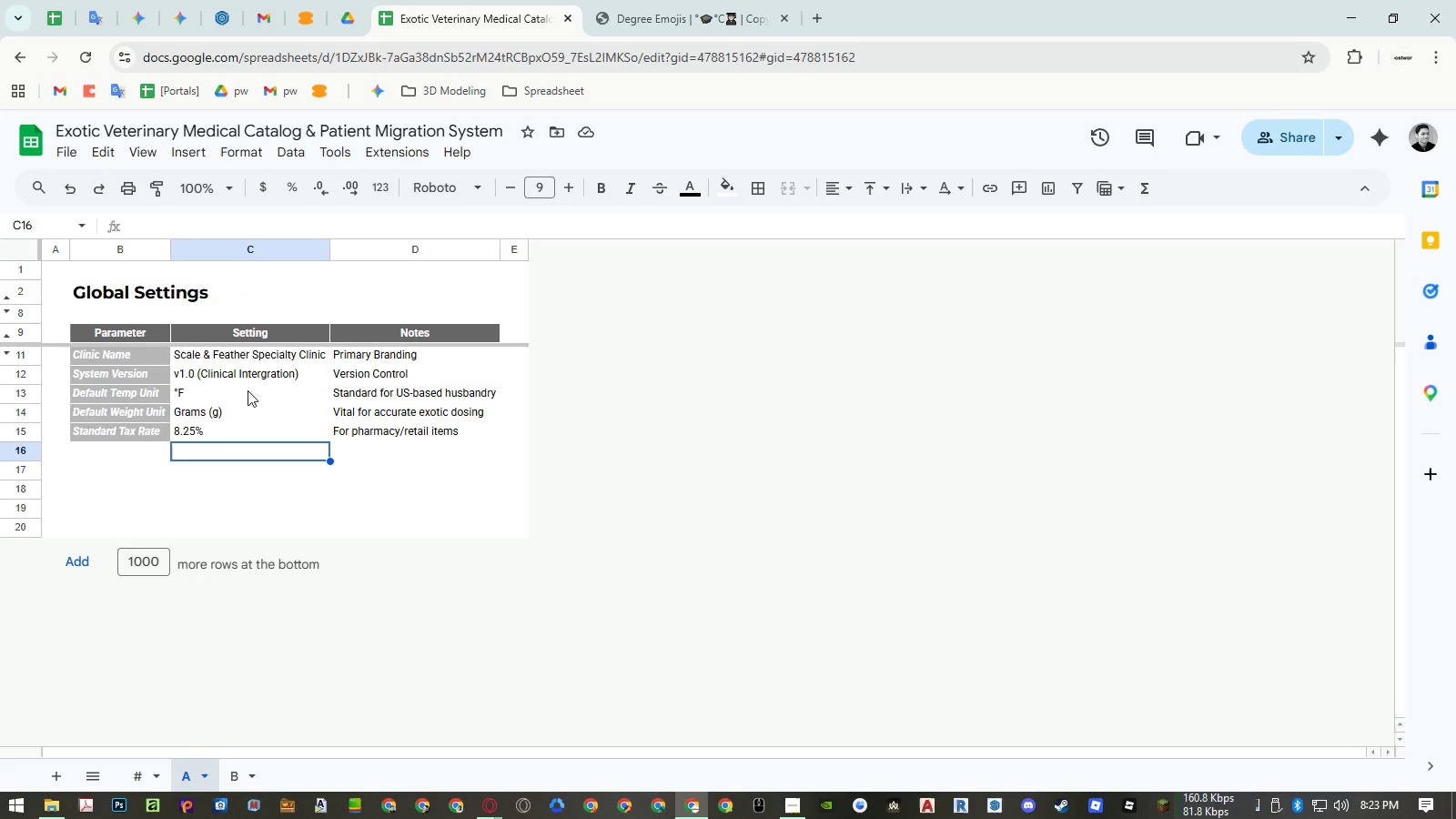 
left_click_drag(start_coordinate=[249, 362], to_coordinate=[355, 435])
 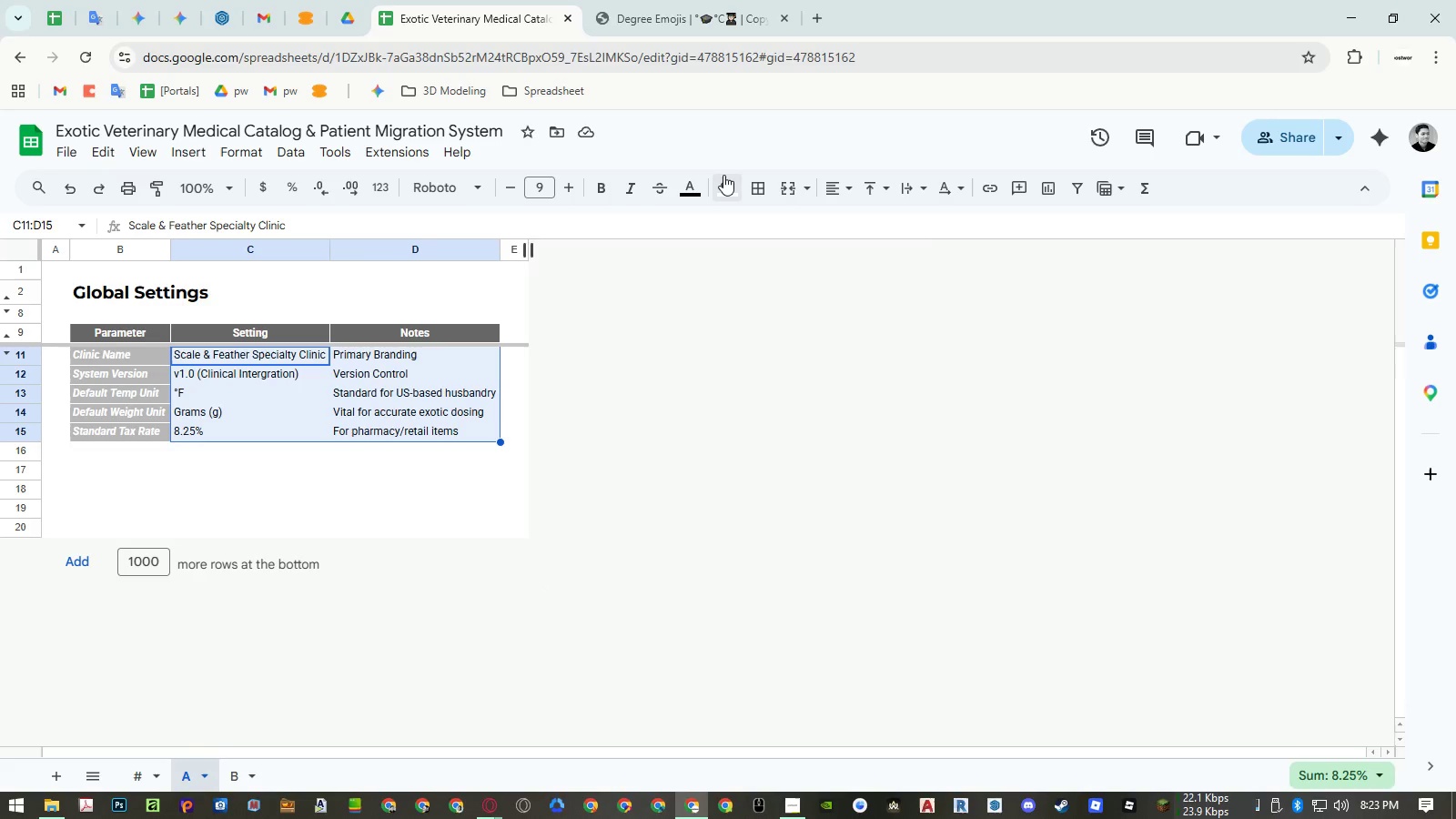 
left_click([726, 175])
 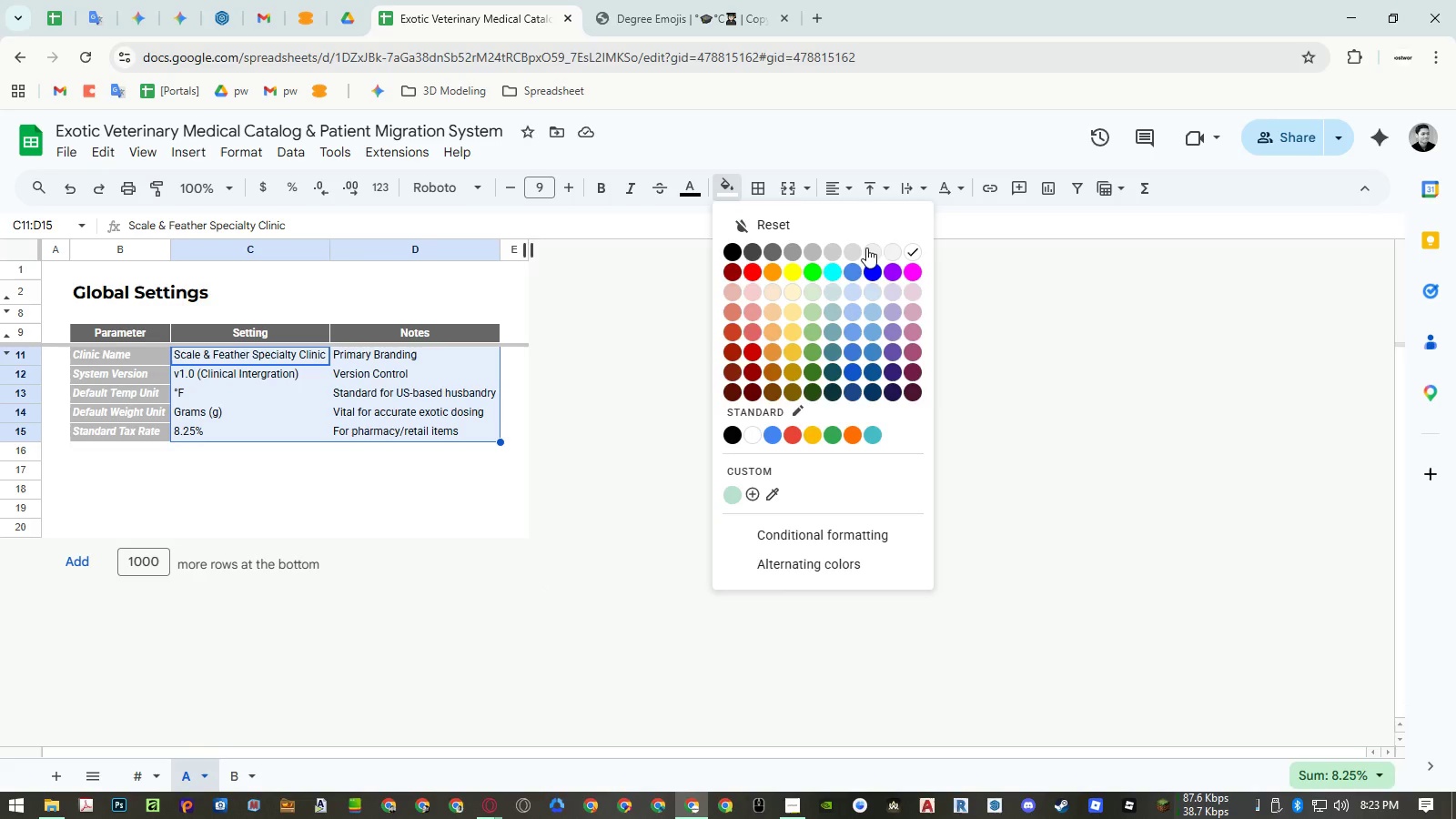 
left_click([870, 248])
 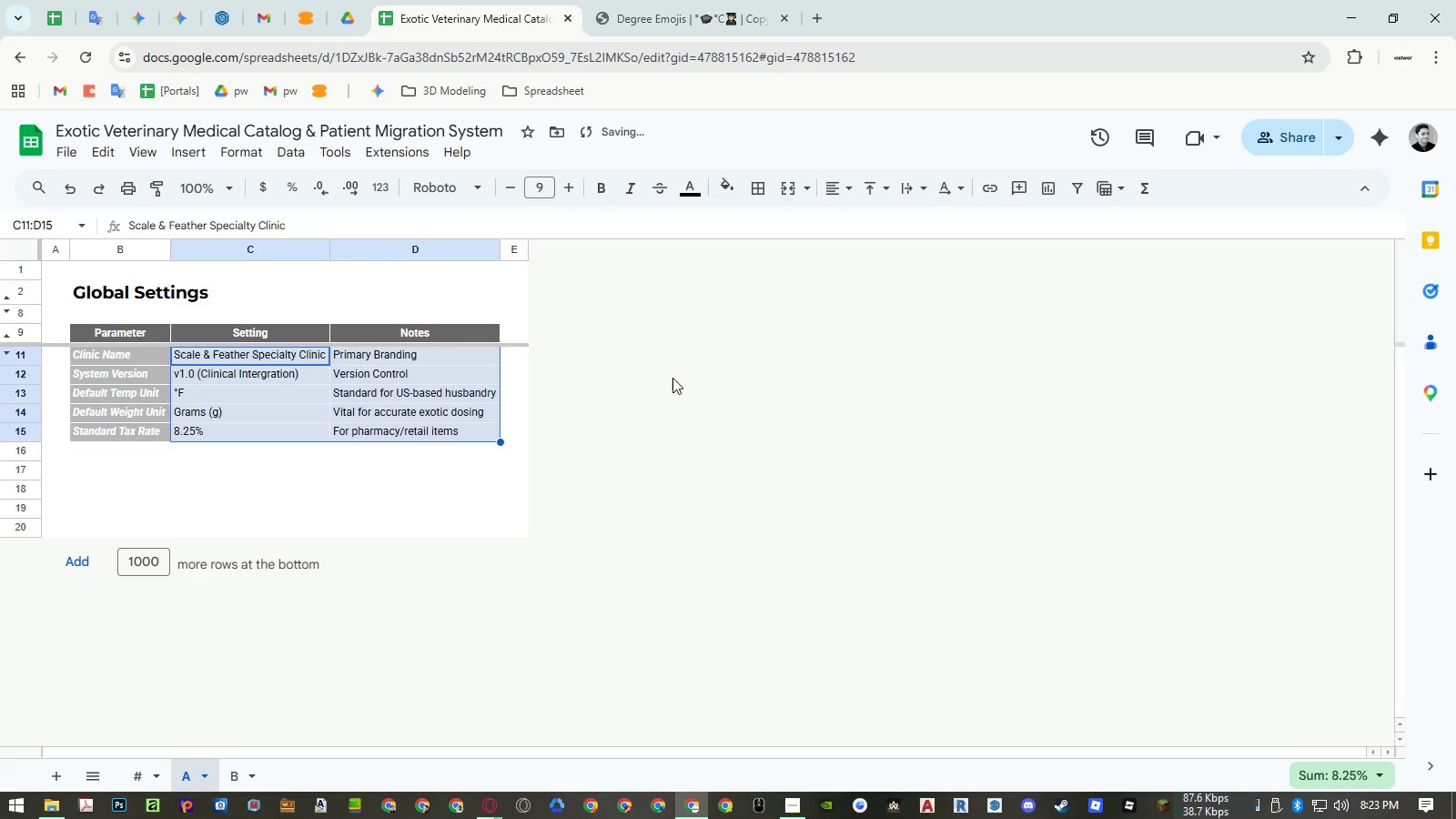 
left_click([454, 449])
 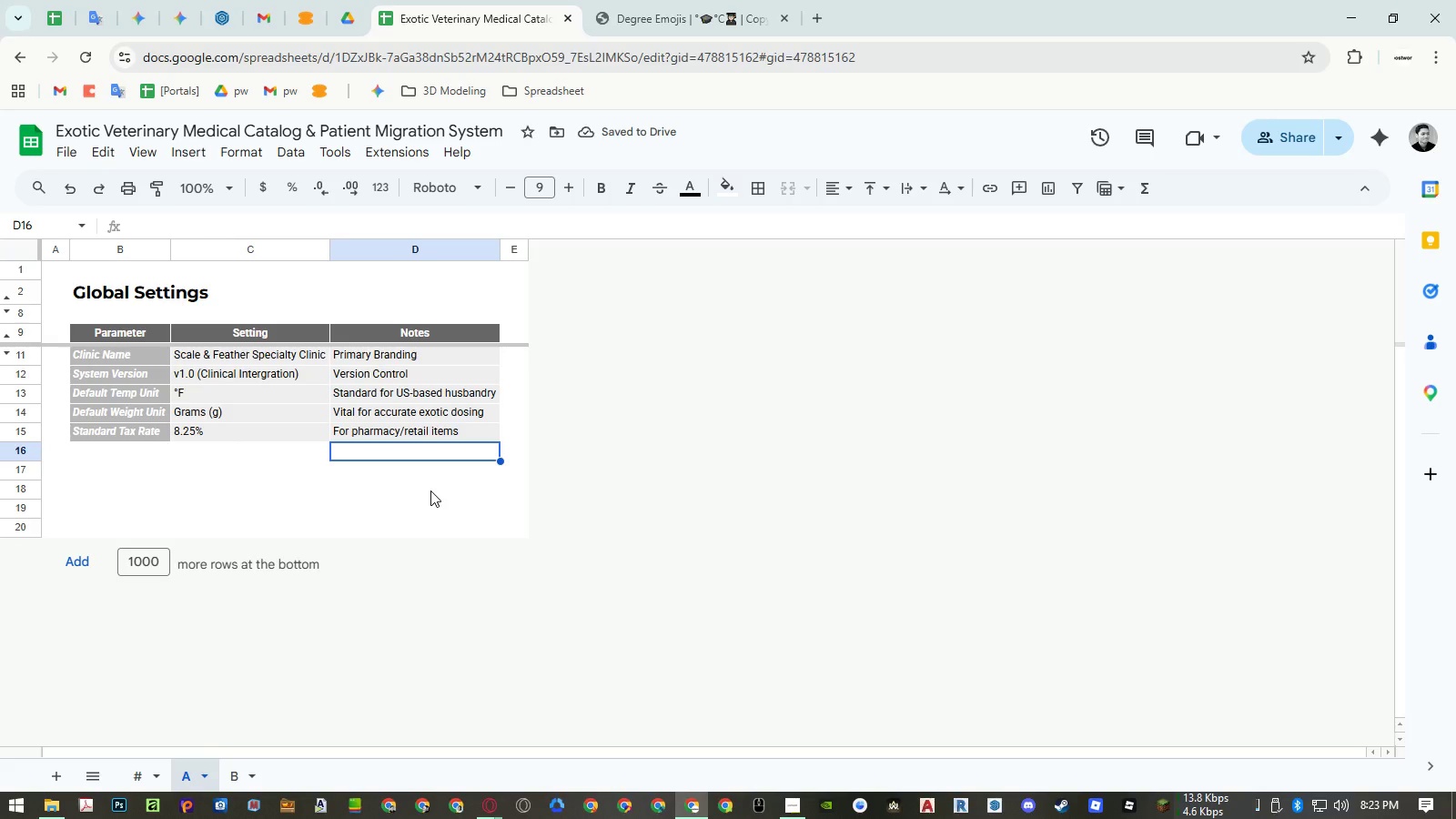 
wait(5.31)
 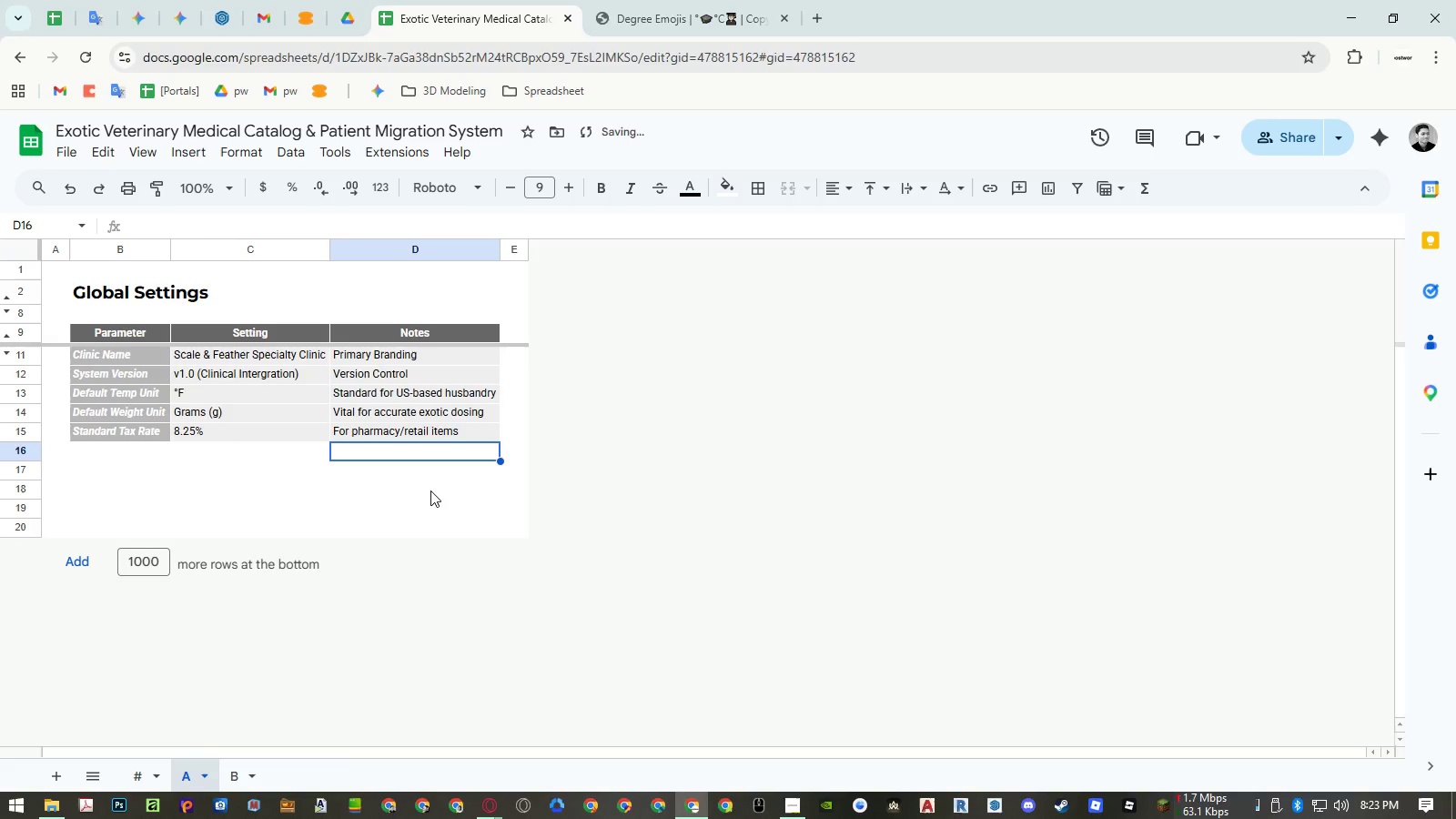 
left_click_drag(start_coordinate=[407, 361], to_coordinate=[405, 430])
 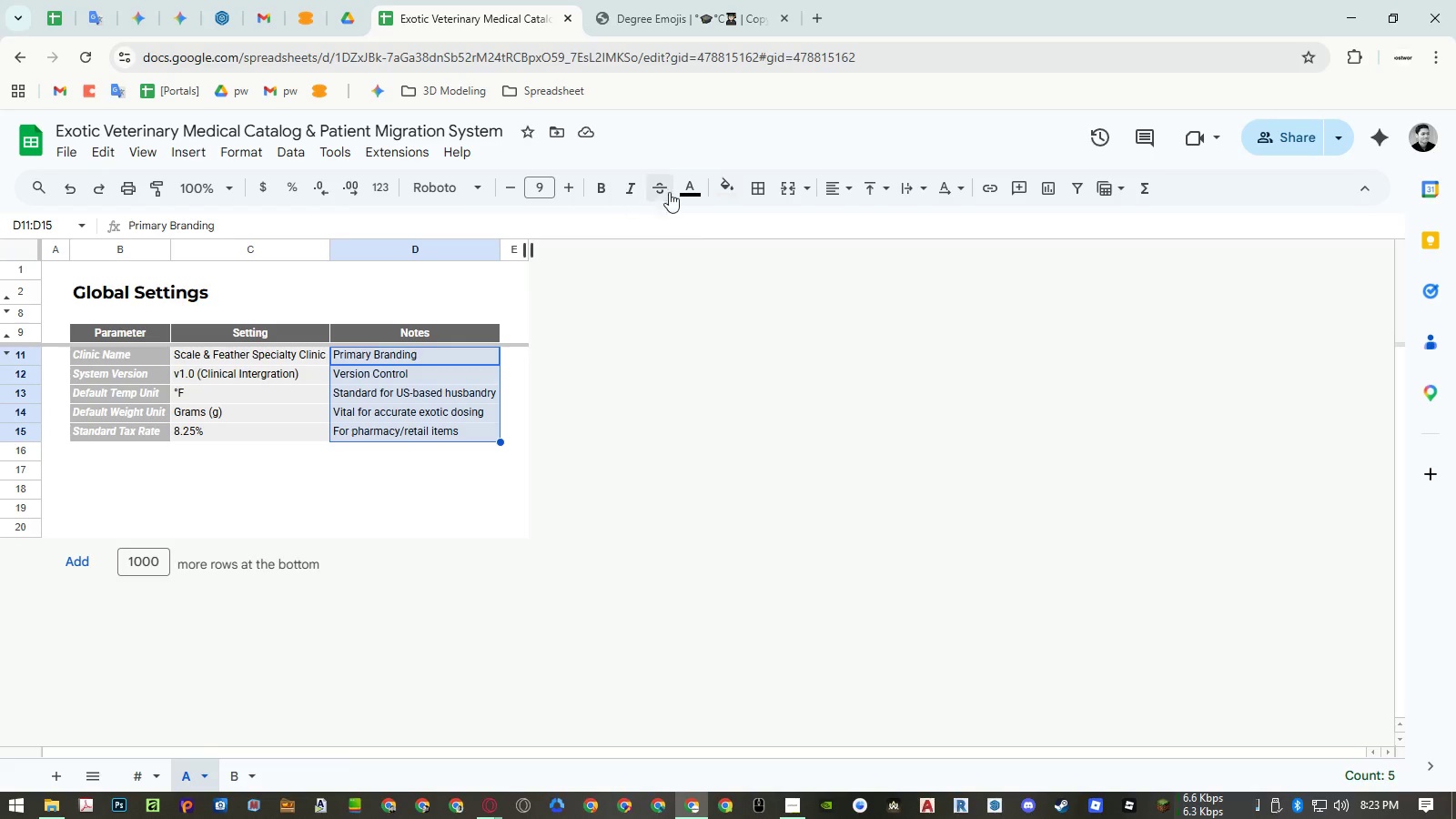 
left_click([692, 182])
 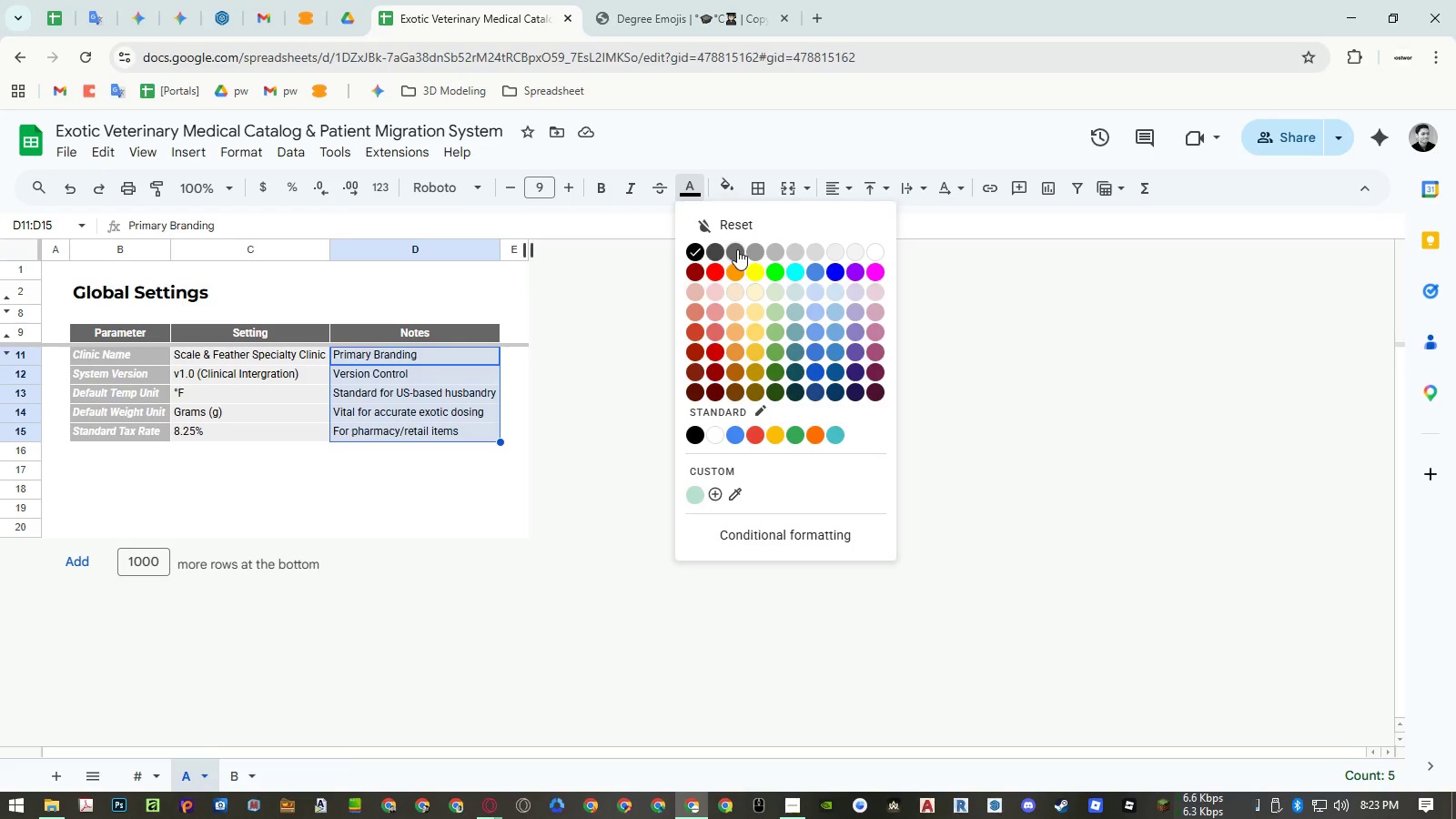 
left_click([739, 253])
 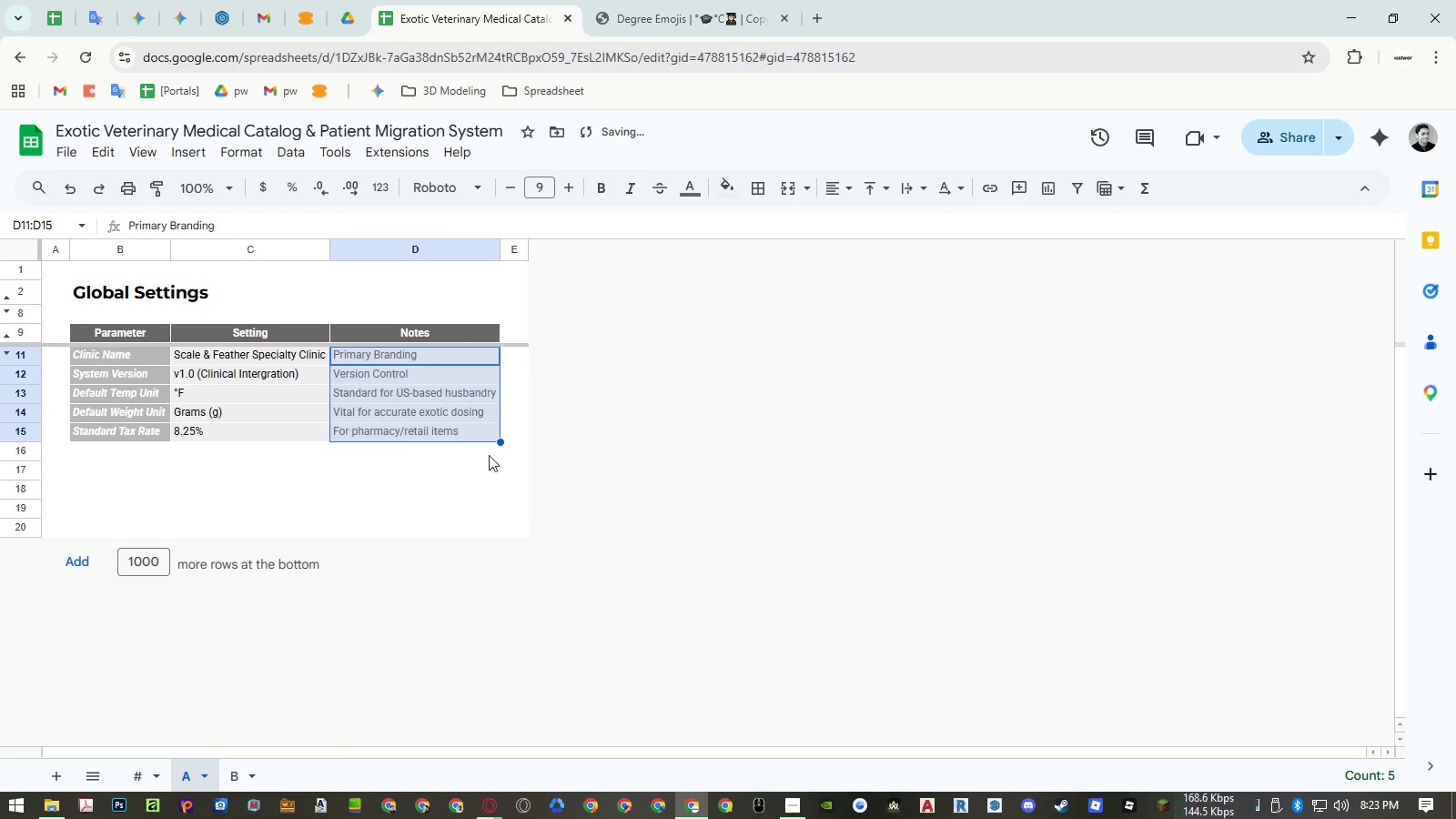 
left_click([455, 470])
 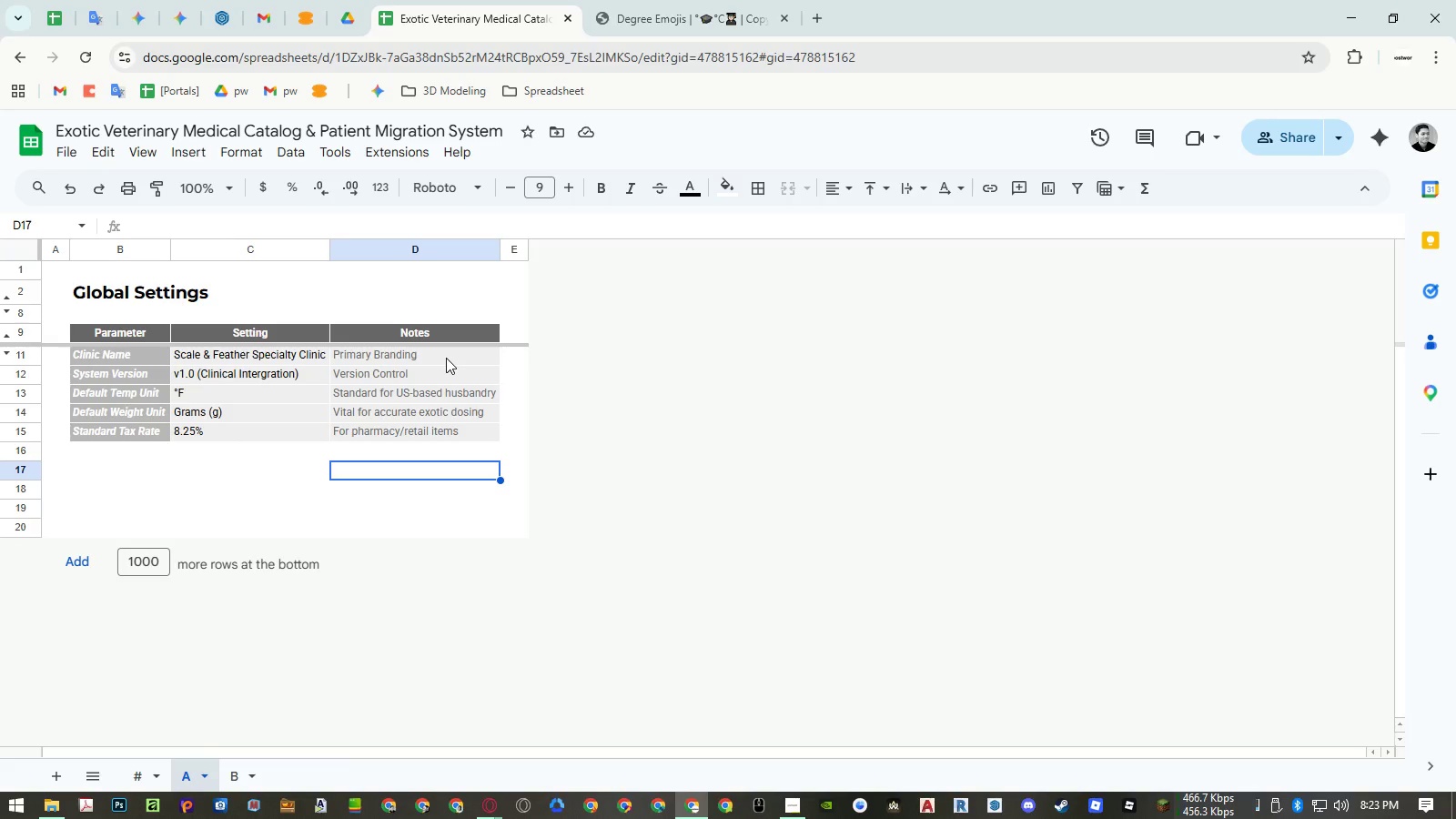 
wait(5.98)
 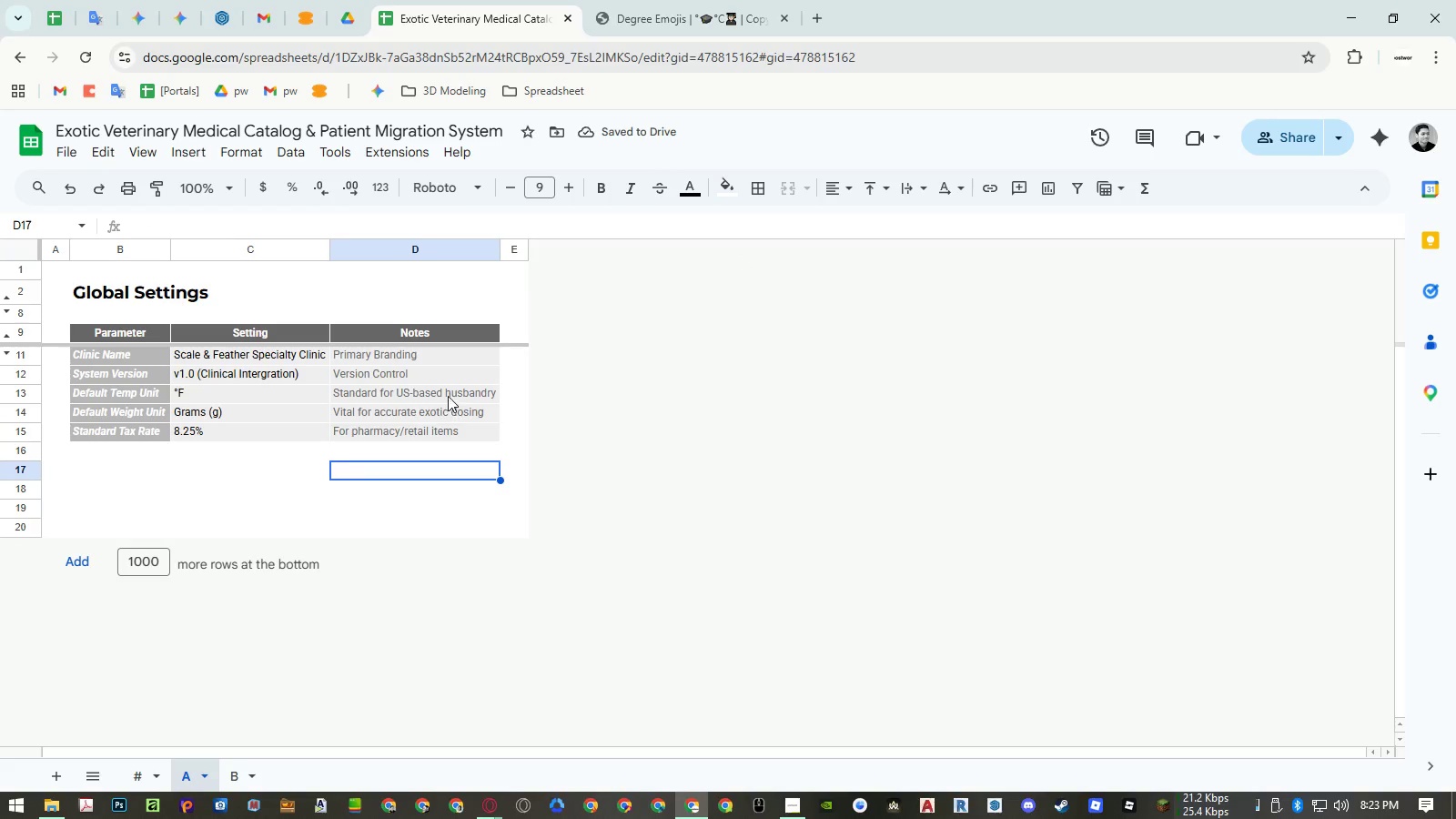 
left_click([229, 781])
 